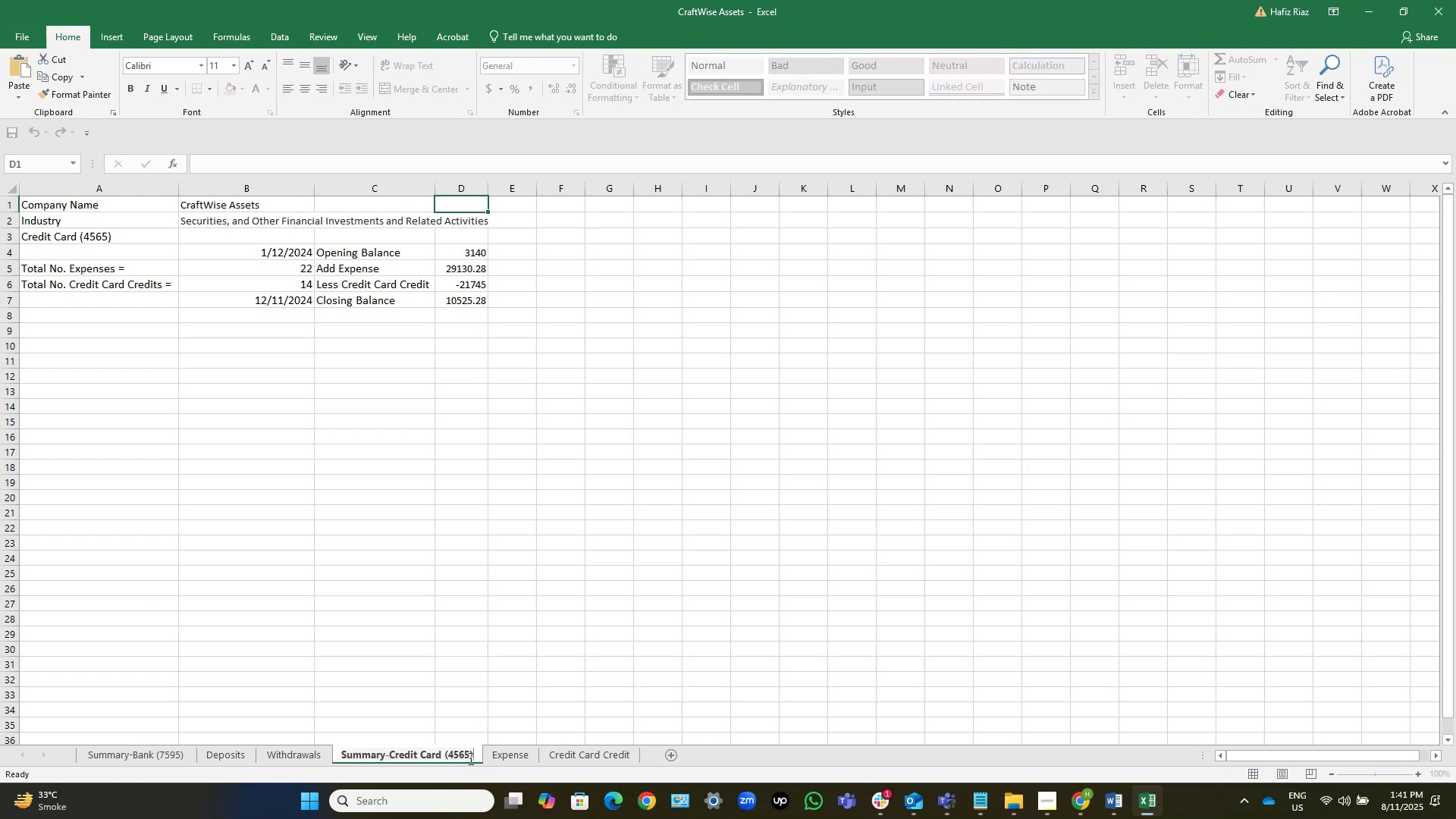 
key(Control+Shift+ArrowLeft)
 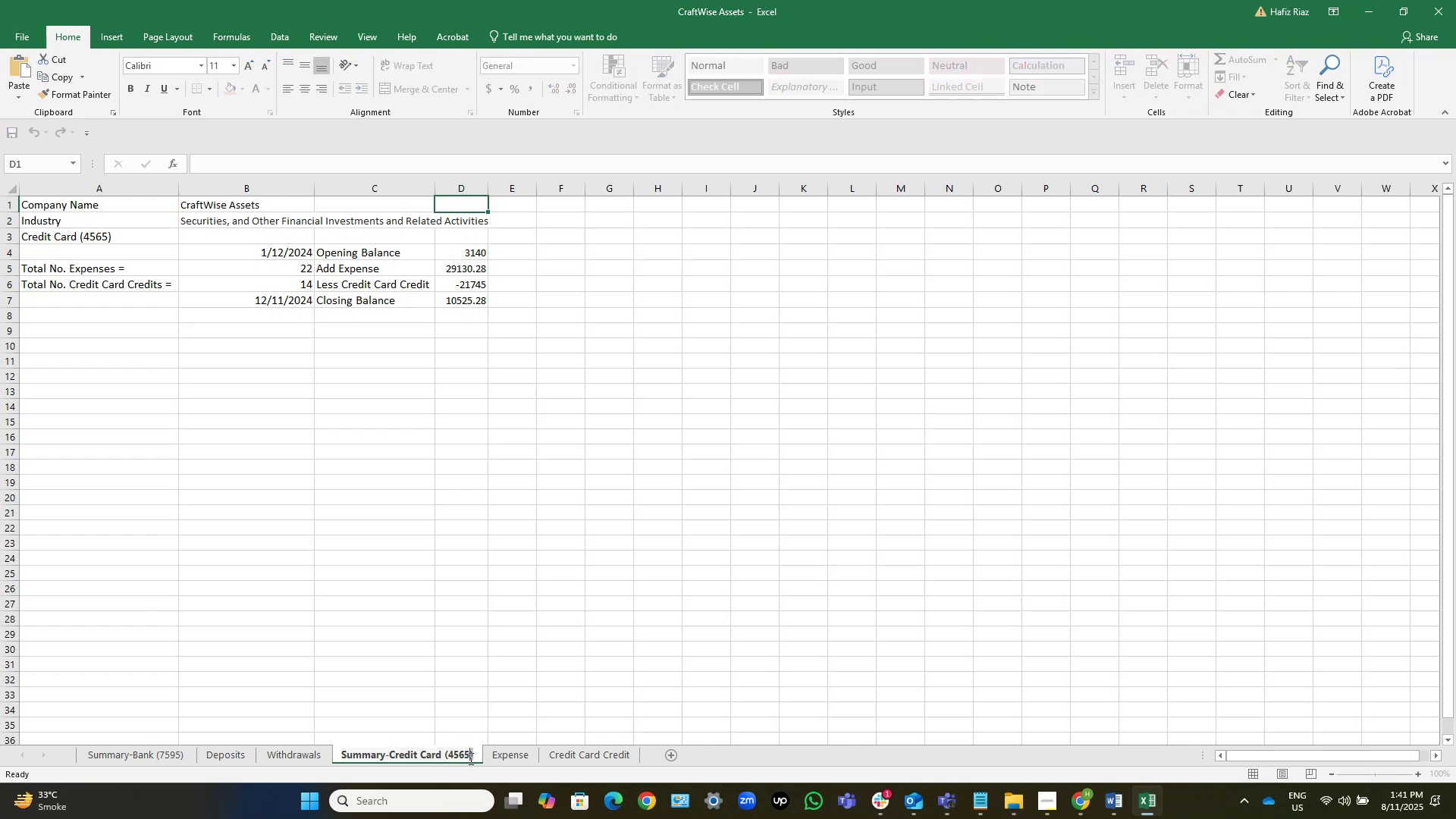 
key(Control+Shift+ArrowLeft)
 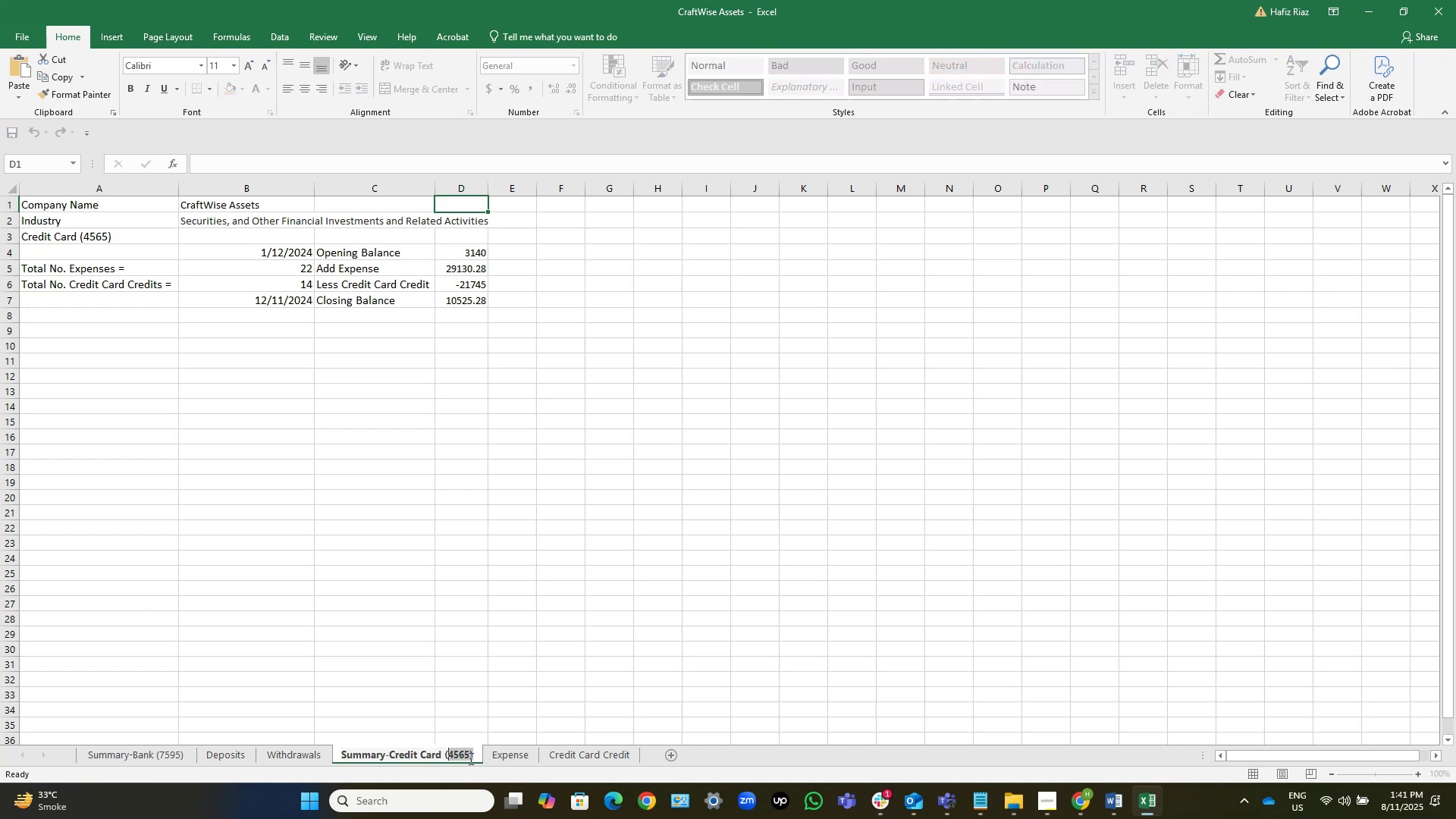 
key(Control+Shift+ArrowLeft)
 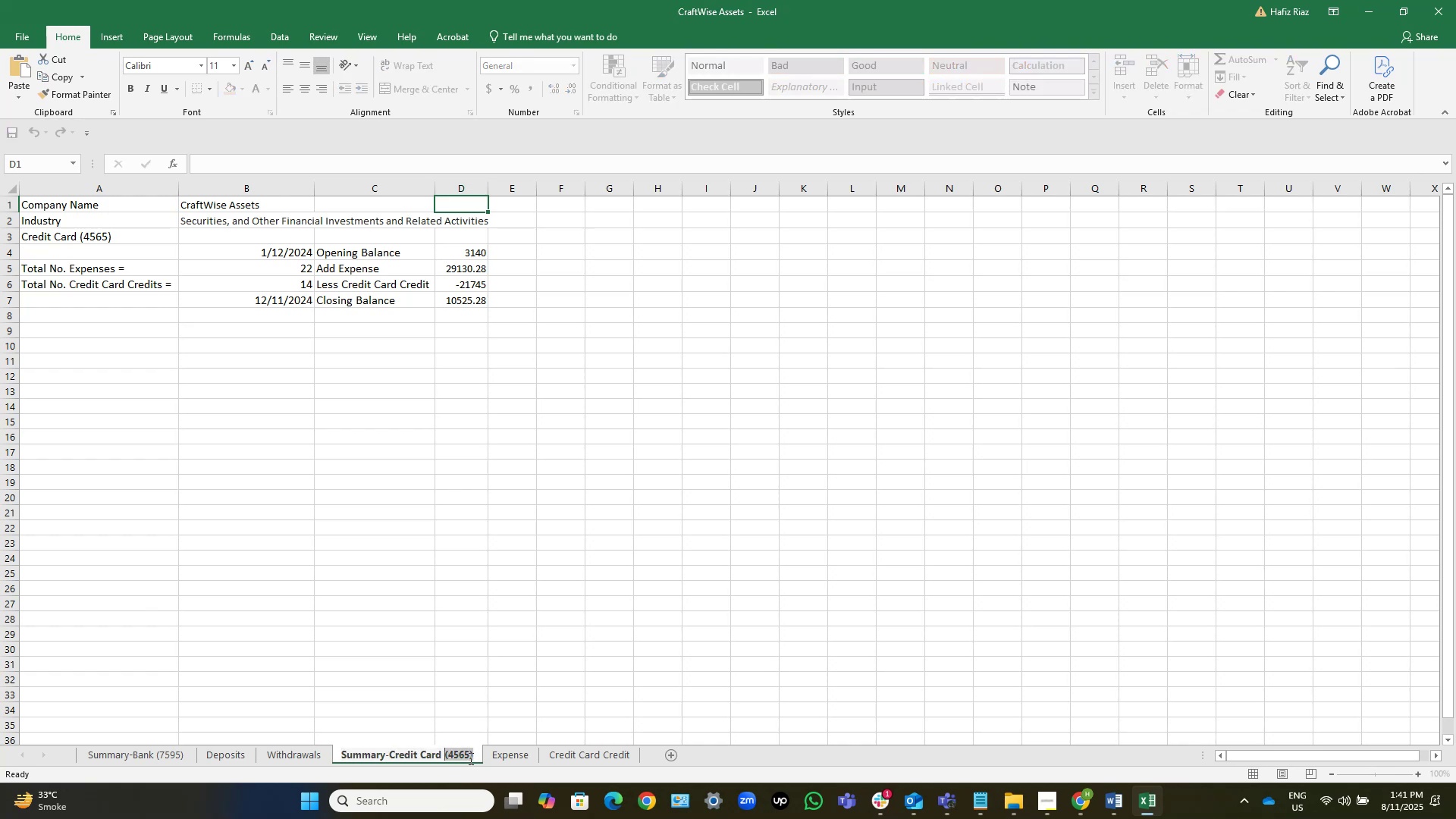 
key(Control+Shift+ArrowLeft)
 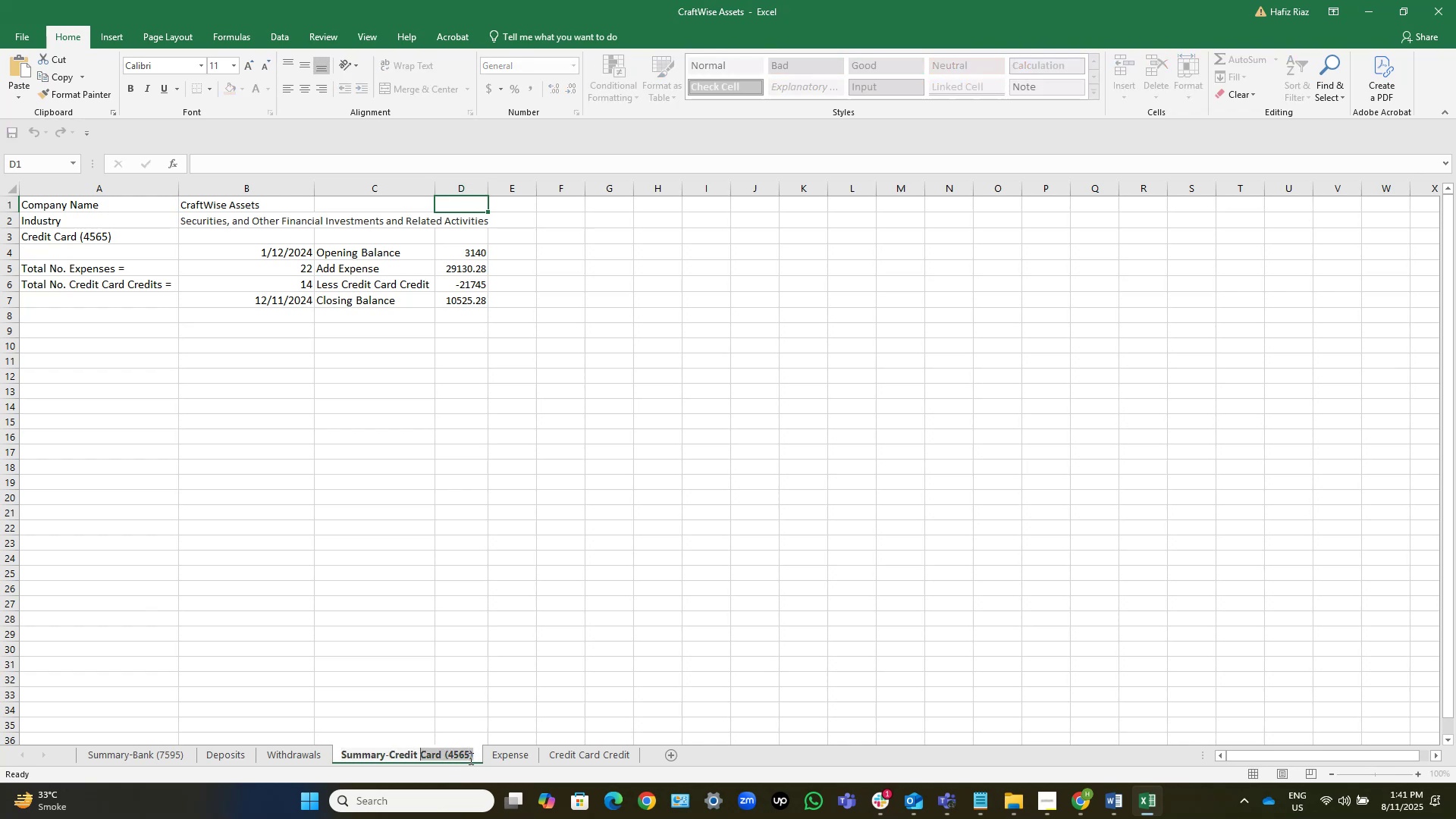 
key(Control+Shift+ArrowLeft)
 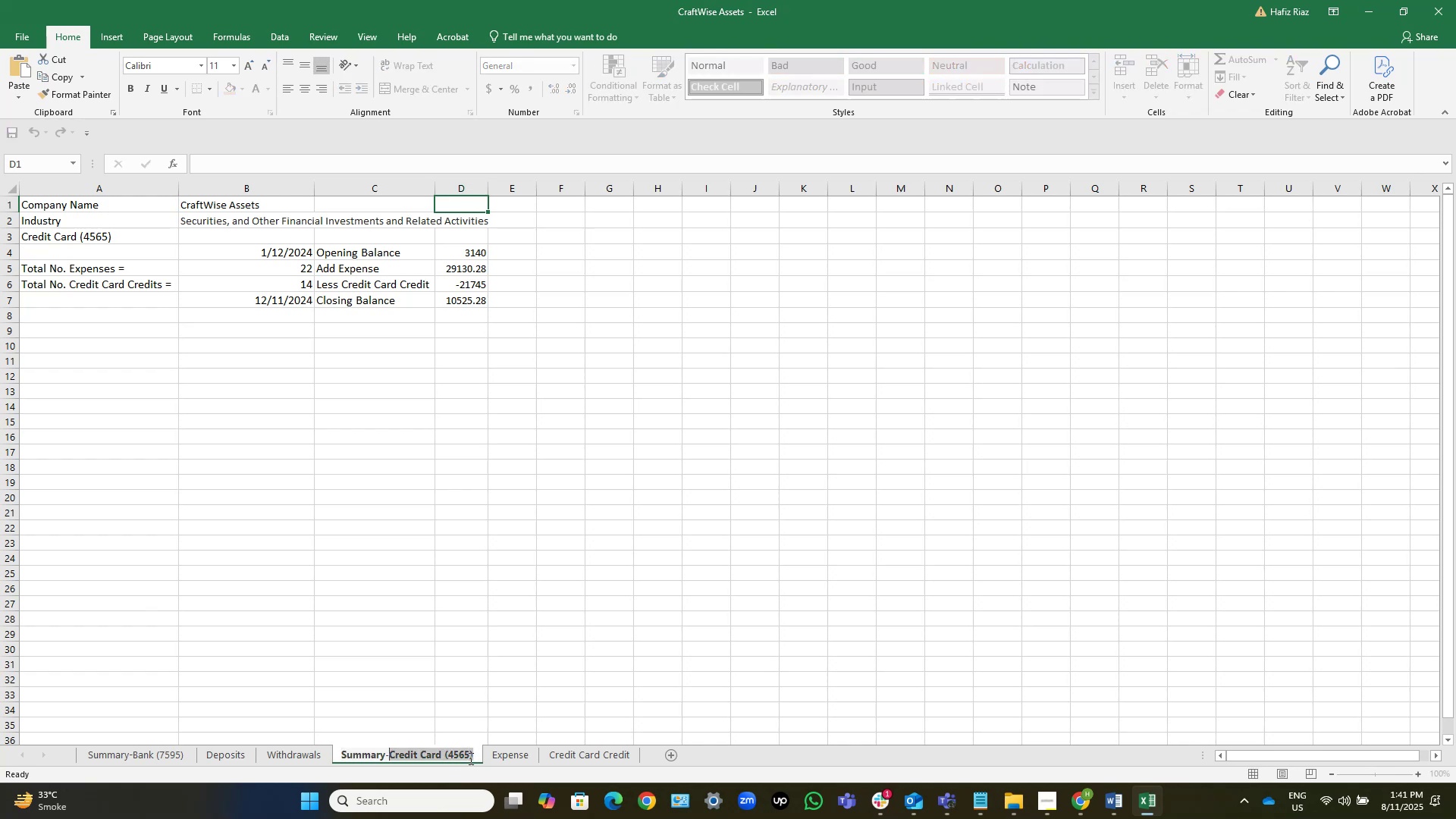 
key(Control+Shift+ArrowLeft)
 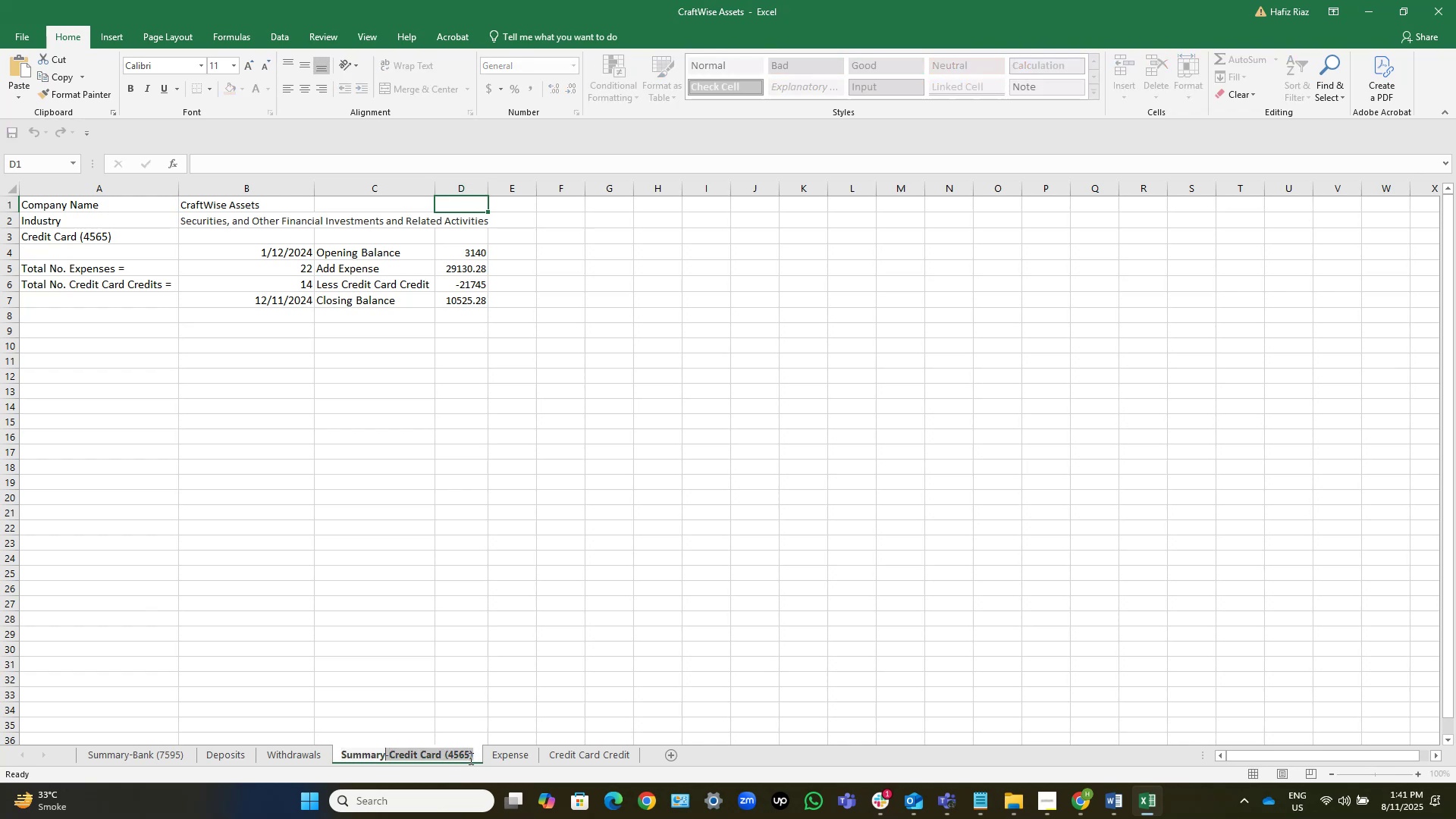 
key(Control+Shift+ArrowRight)
 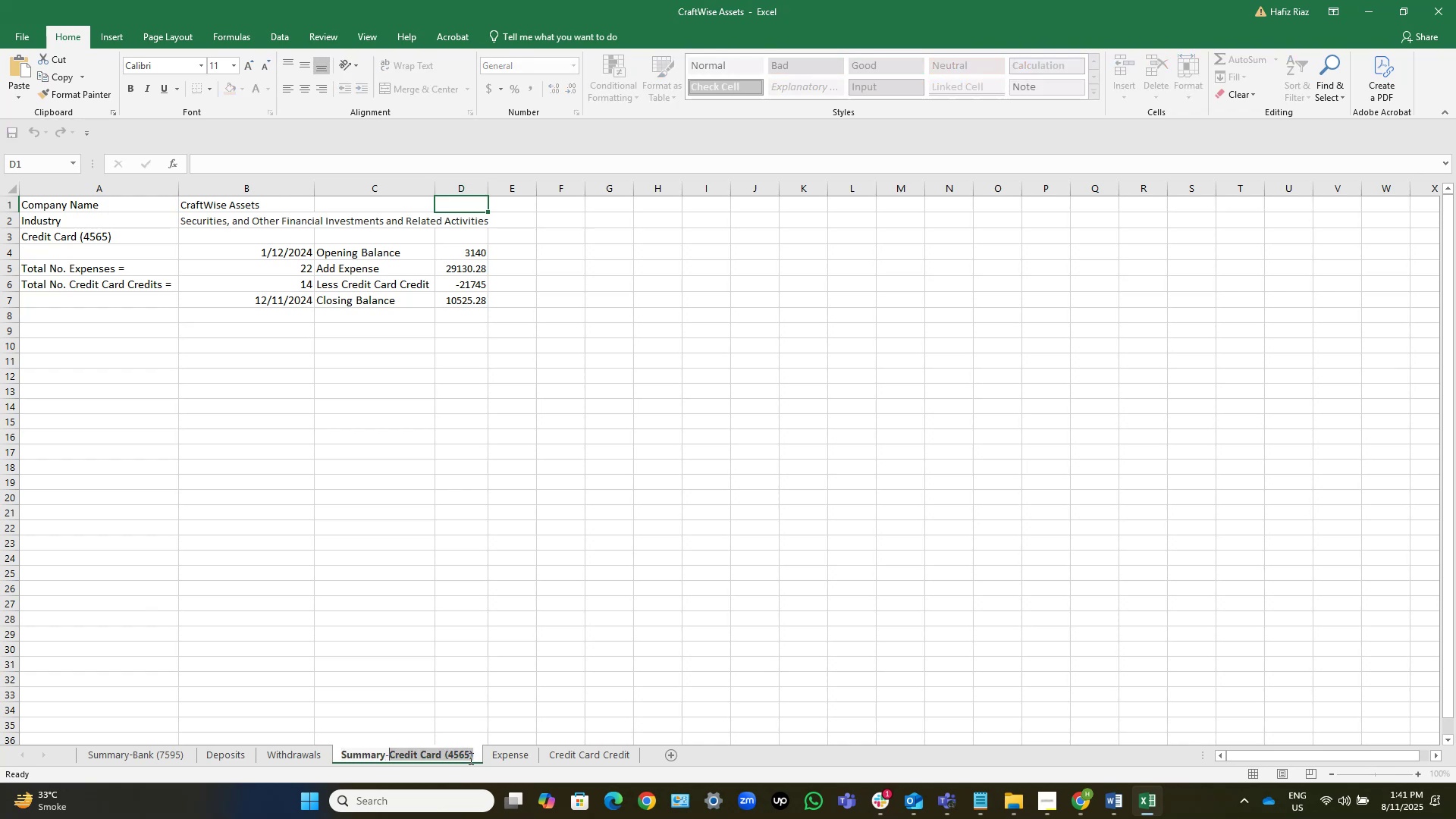 
key(Shift+ArrowRight)
 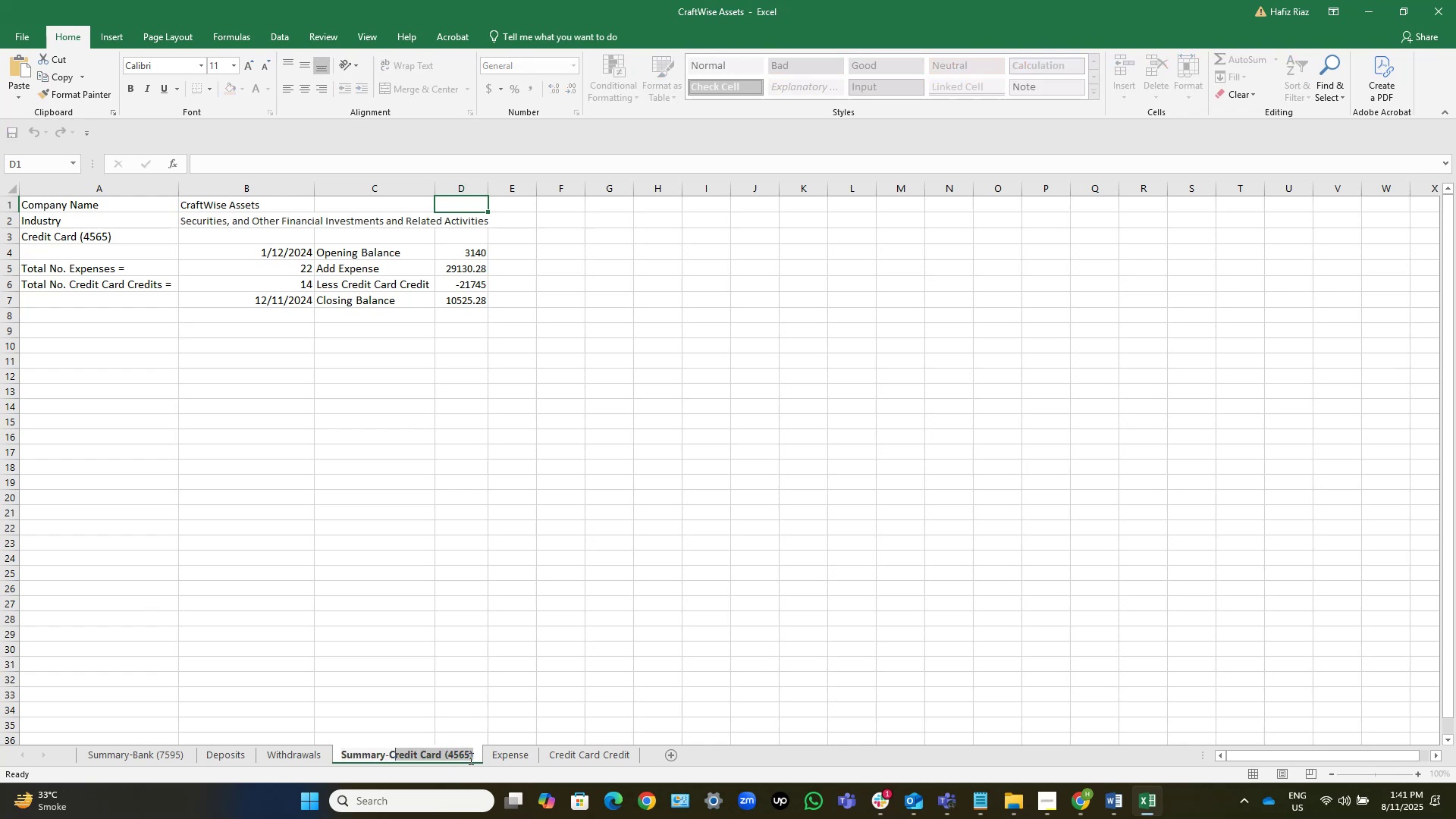 
key(Shift+ArrowLeft)
 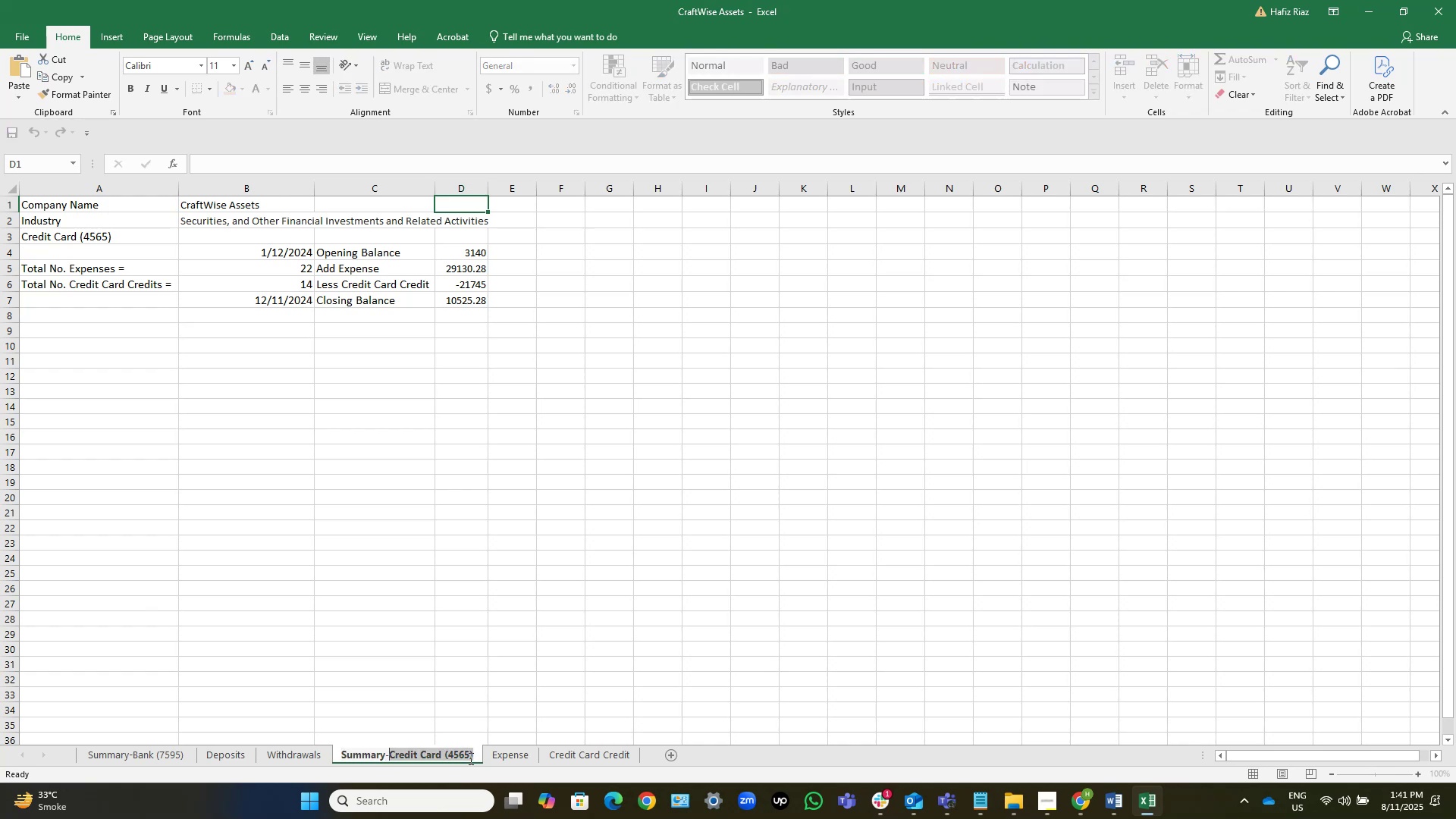 
key(Control+C)
 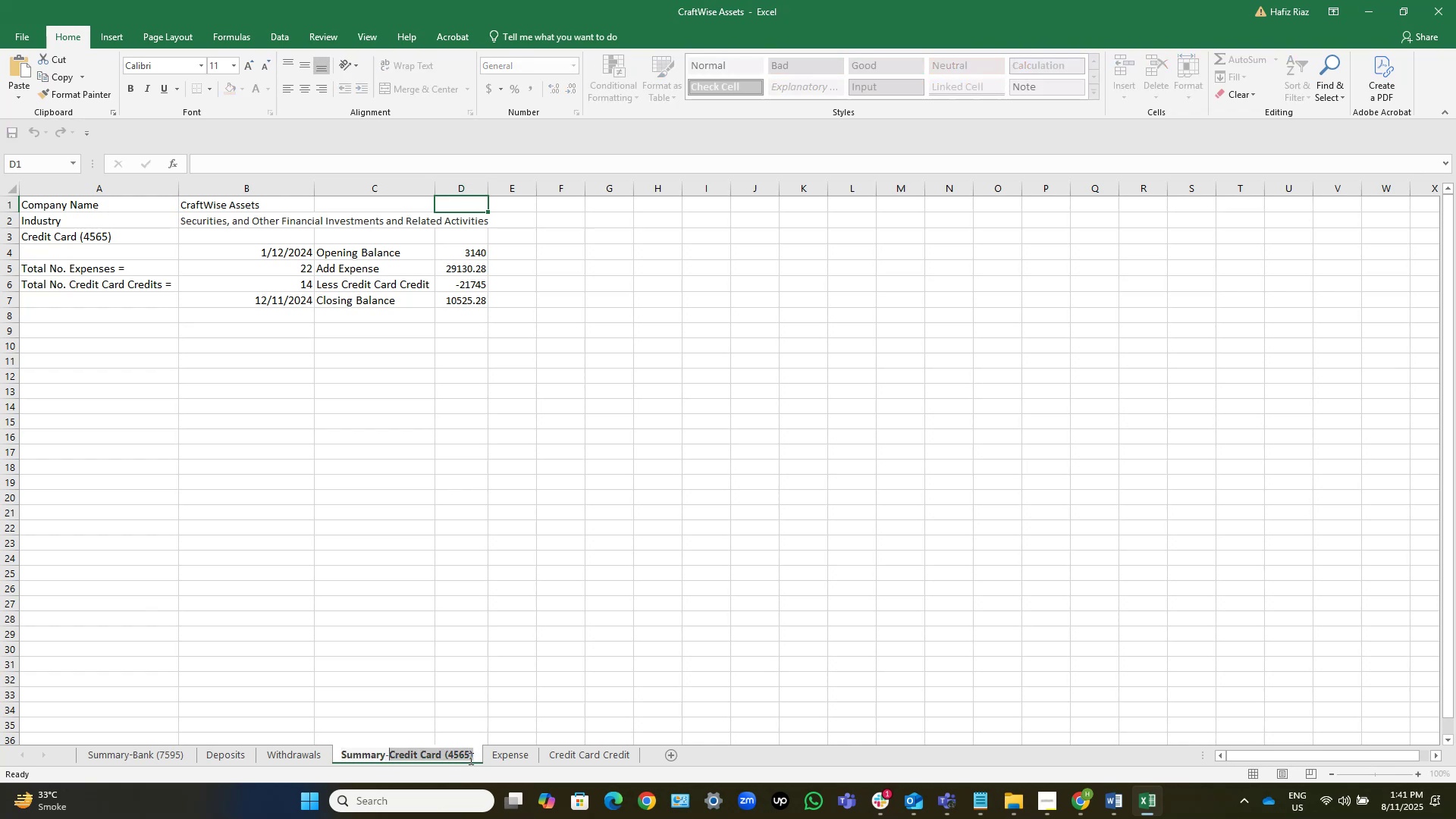 
hold_key(key=C, duration=0.36)
 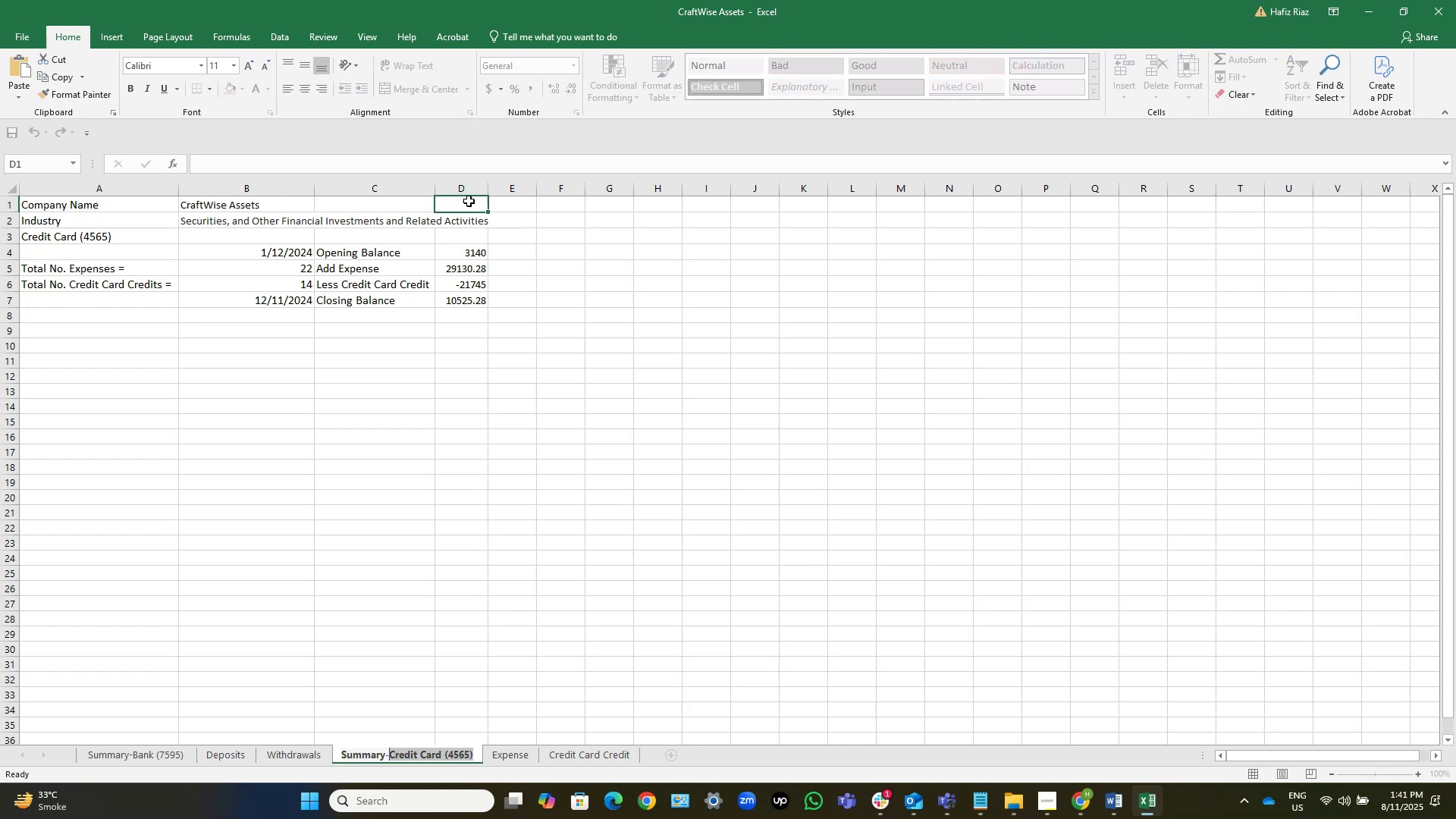 
left_click([465, 209])
 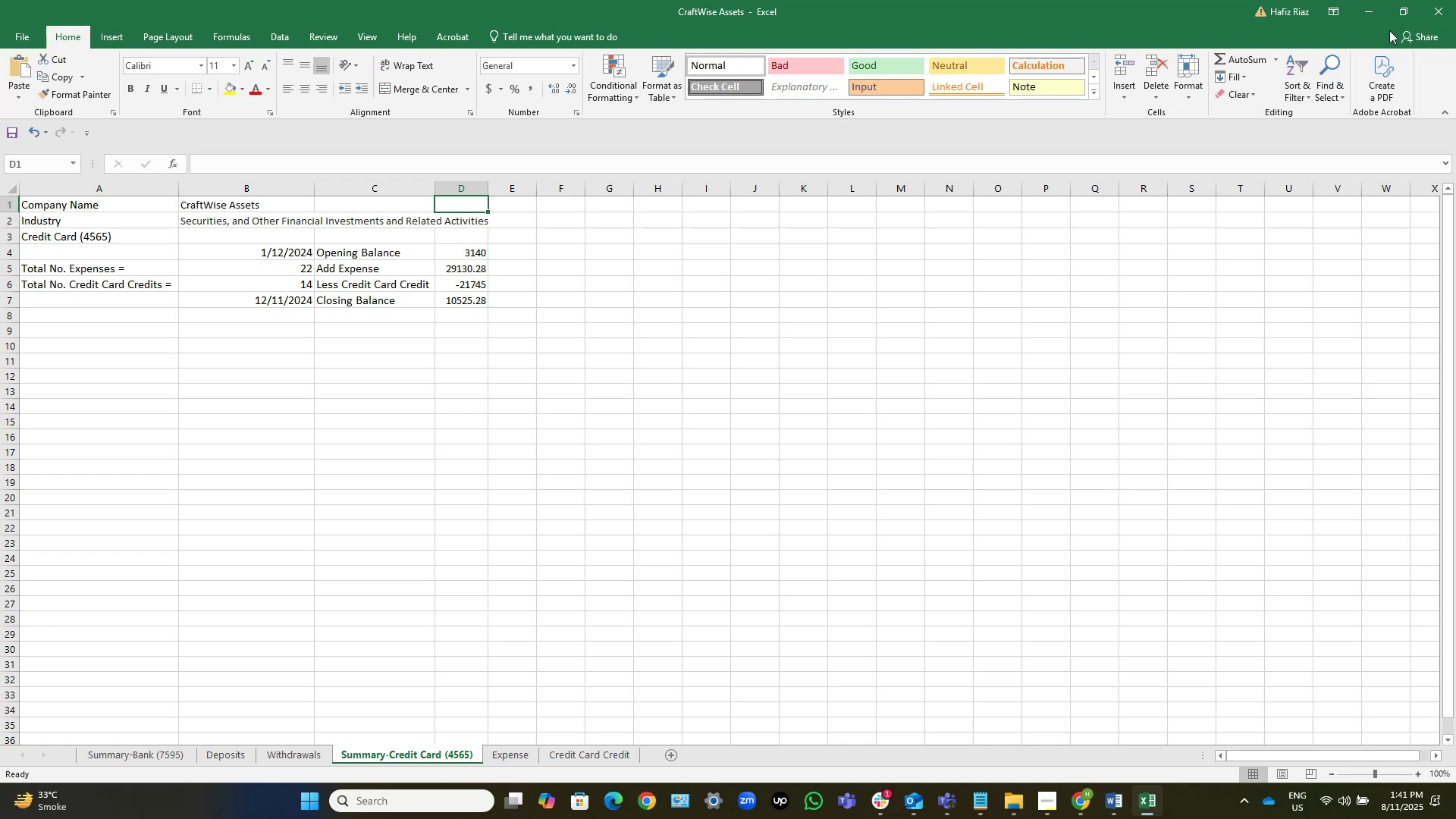 
left_click([1375, 10])
 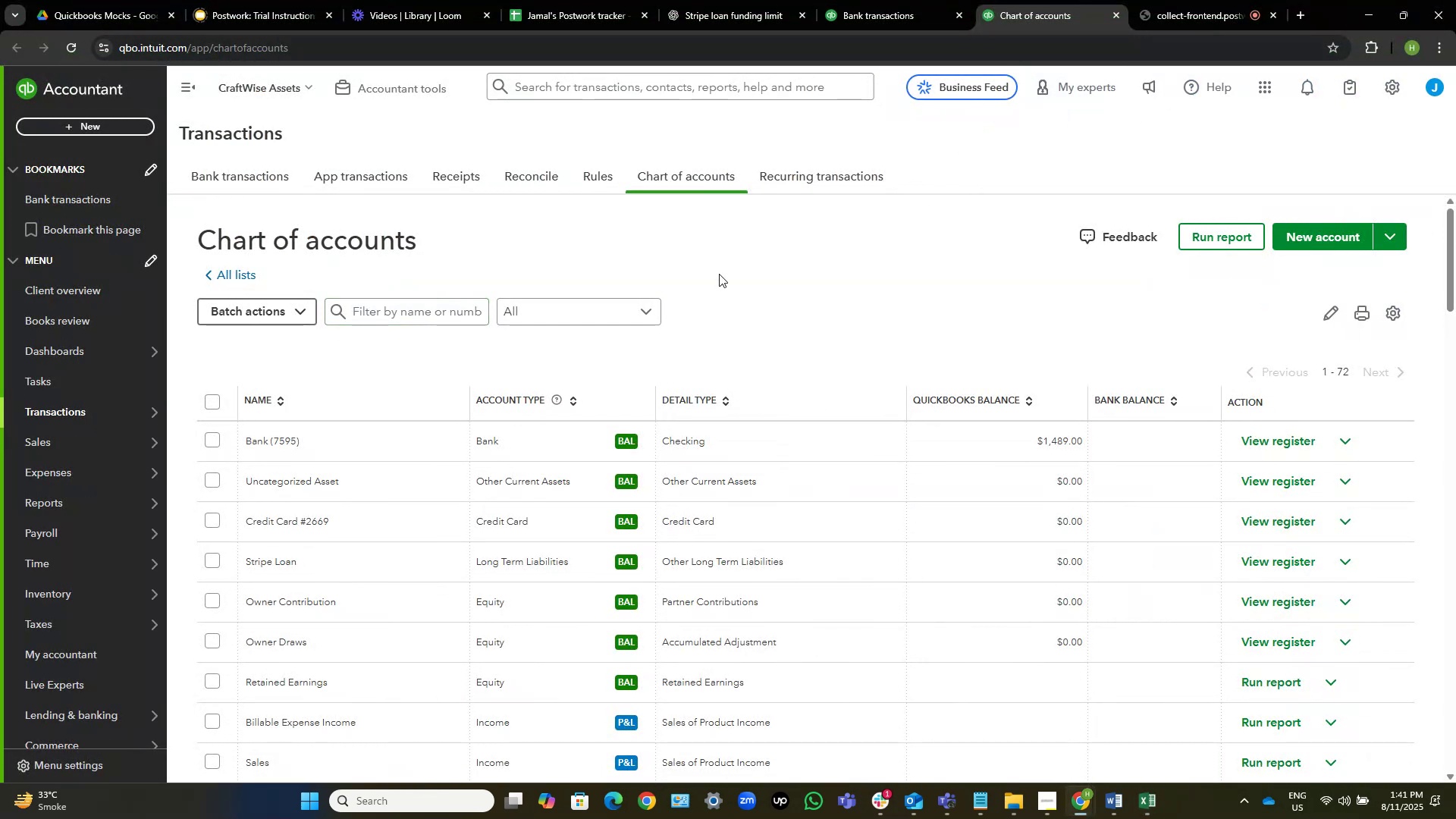 
wait(7.82)
 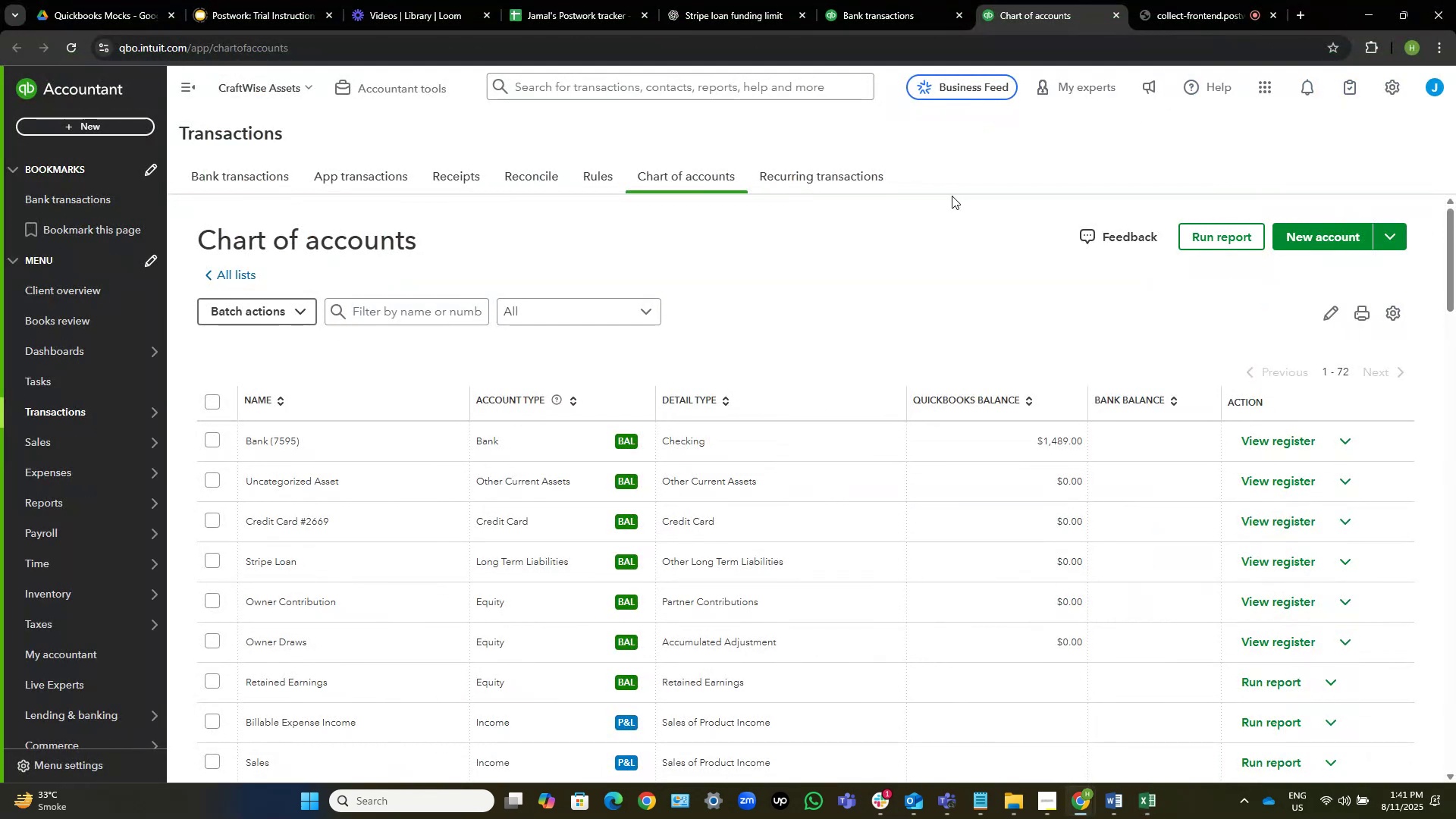 
scroll: coordinate [491, 436], scroll_direction: down, amount: 2.0
 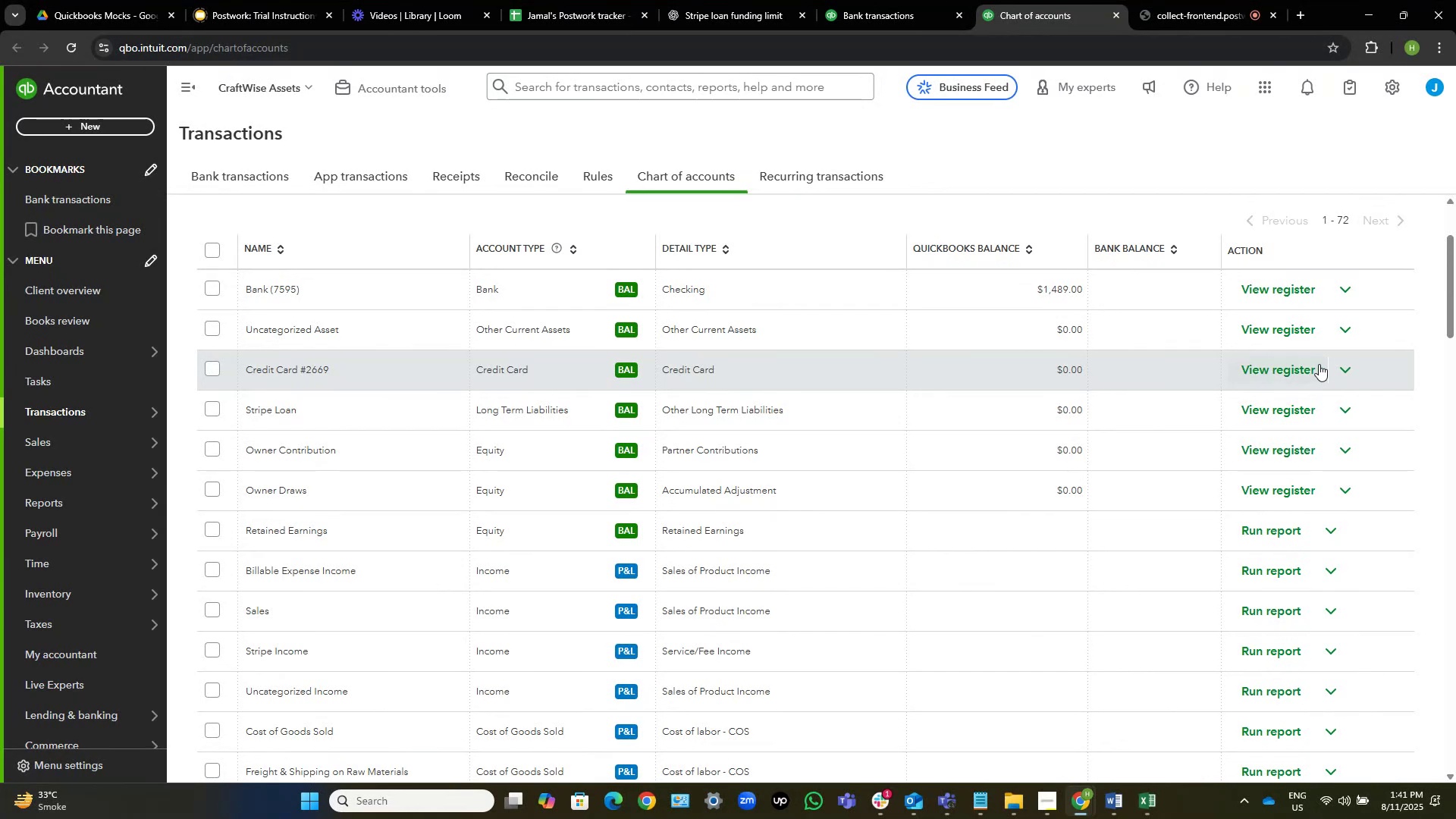 
left_click([1355, 370])
 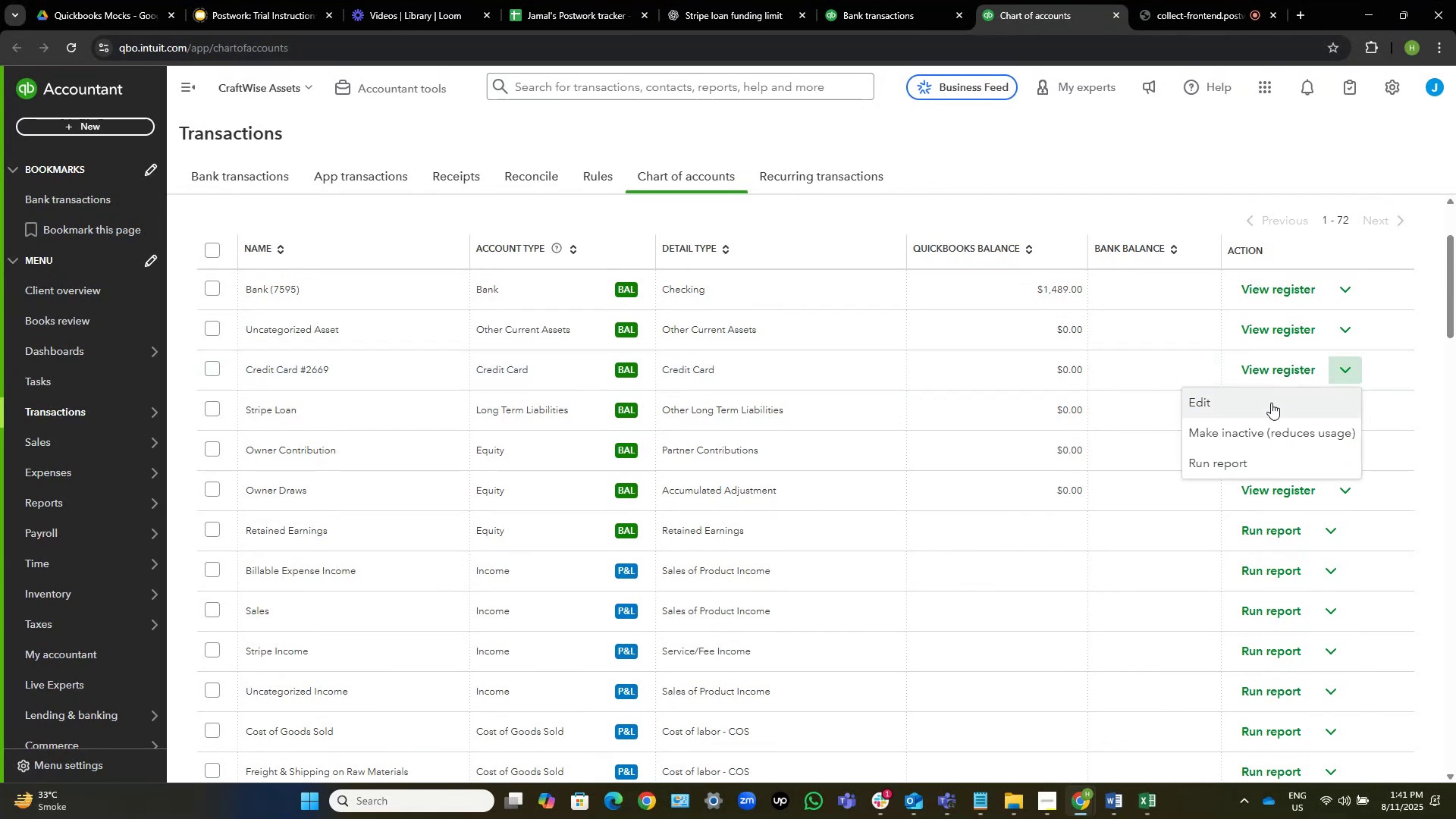 
left_click([1267, 404])
 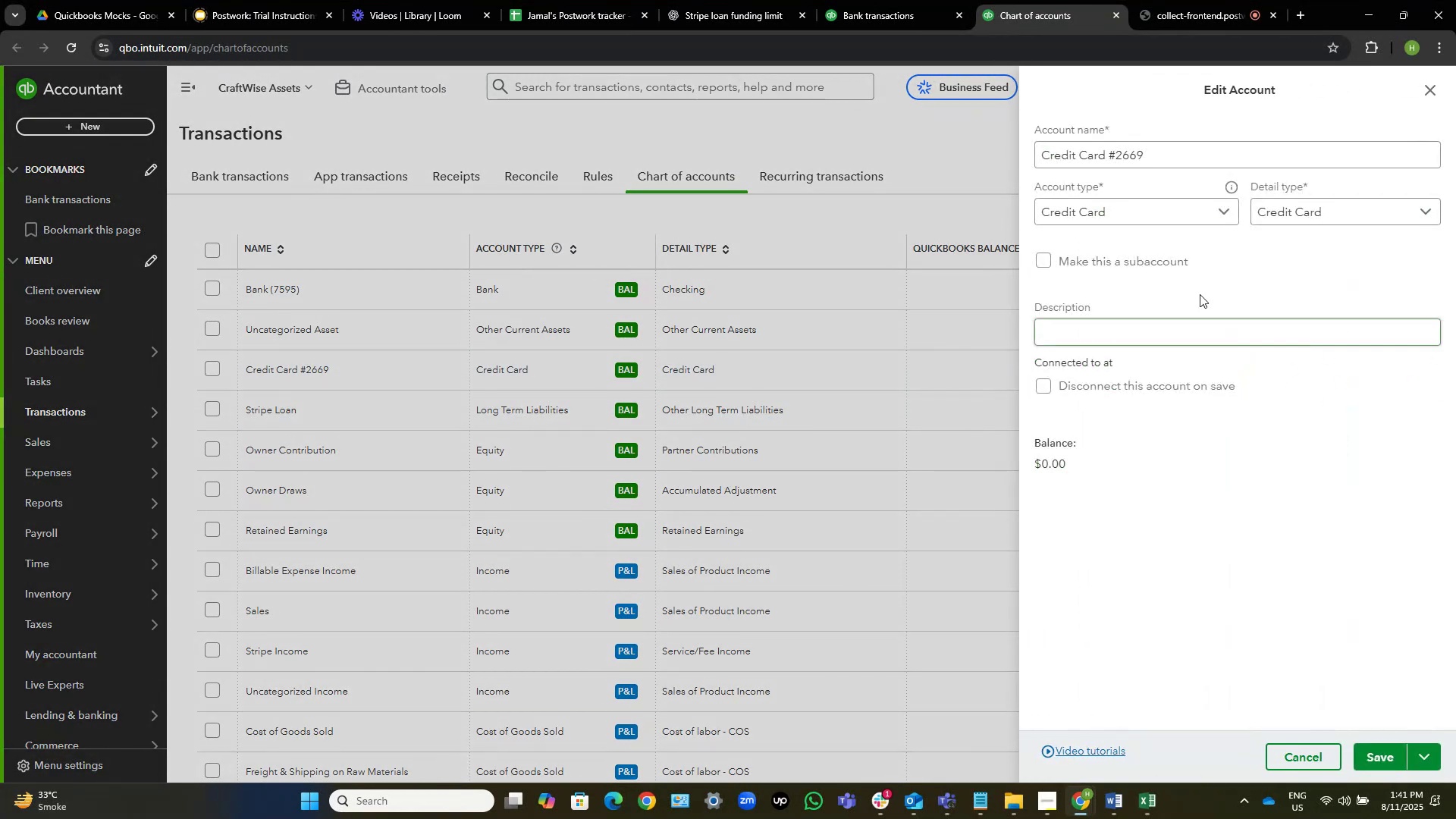 
left_click_drag(start_coordinate=[1180, 156], to_coordinate=[934, 175])
 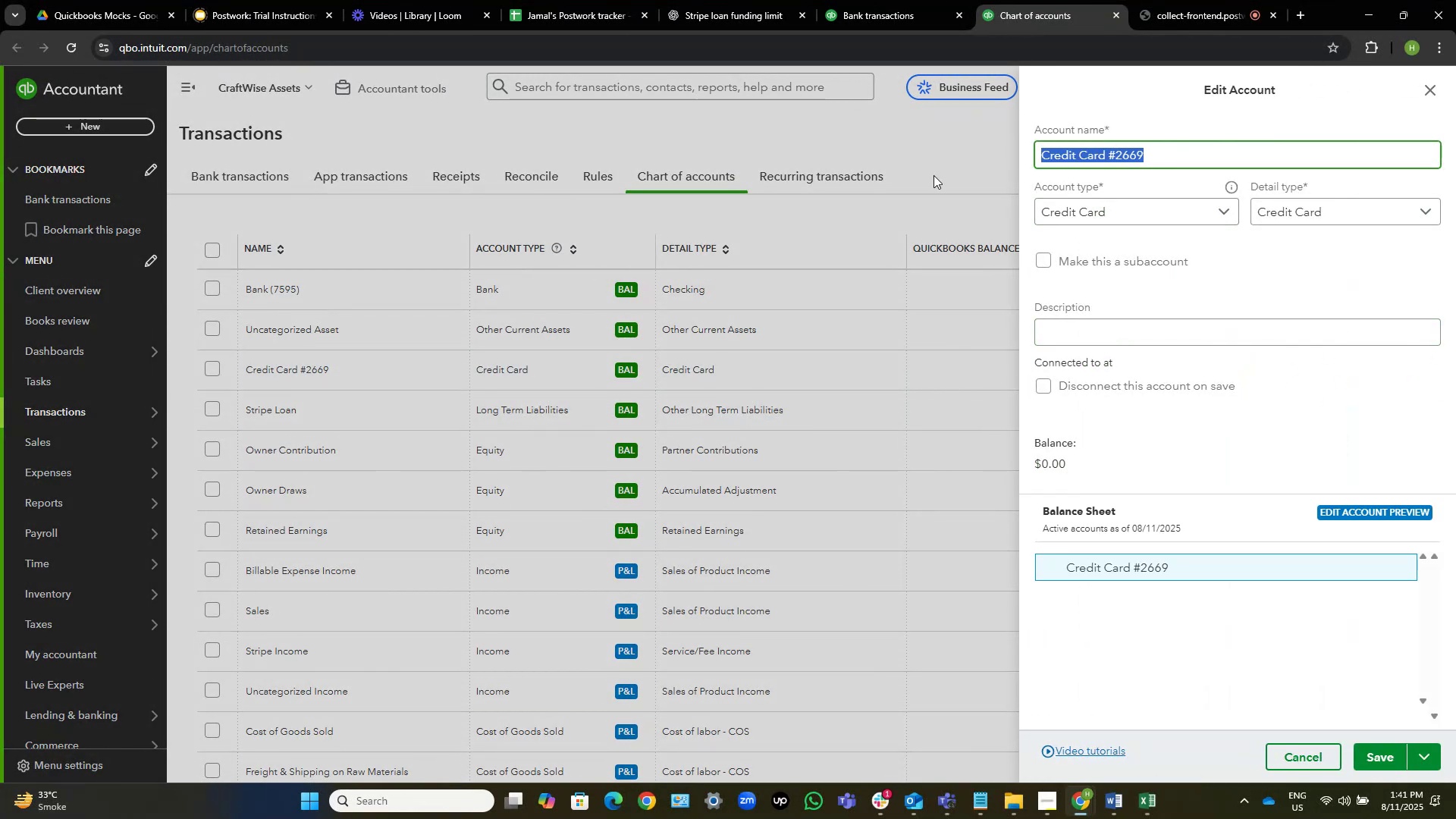 
key(Control+V)
 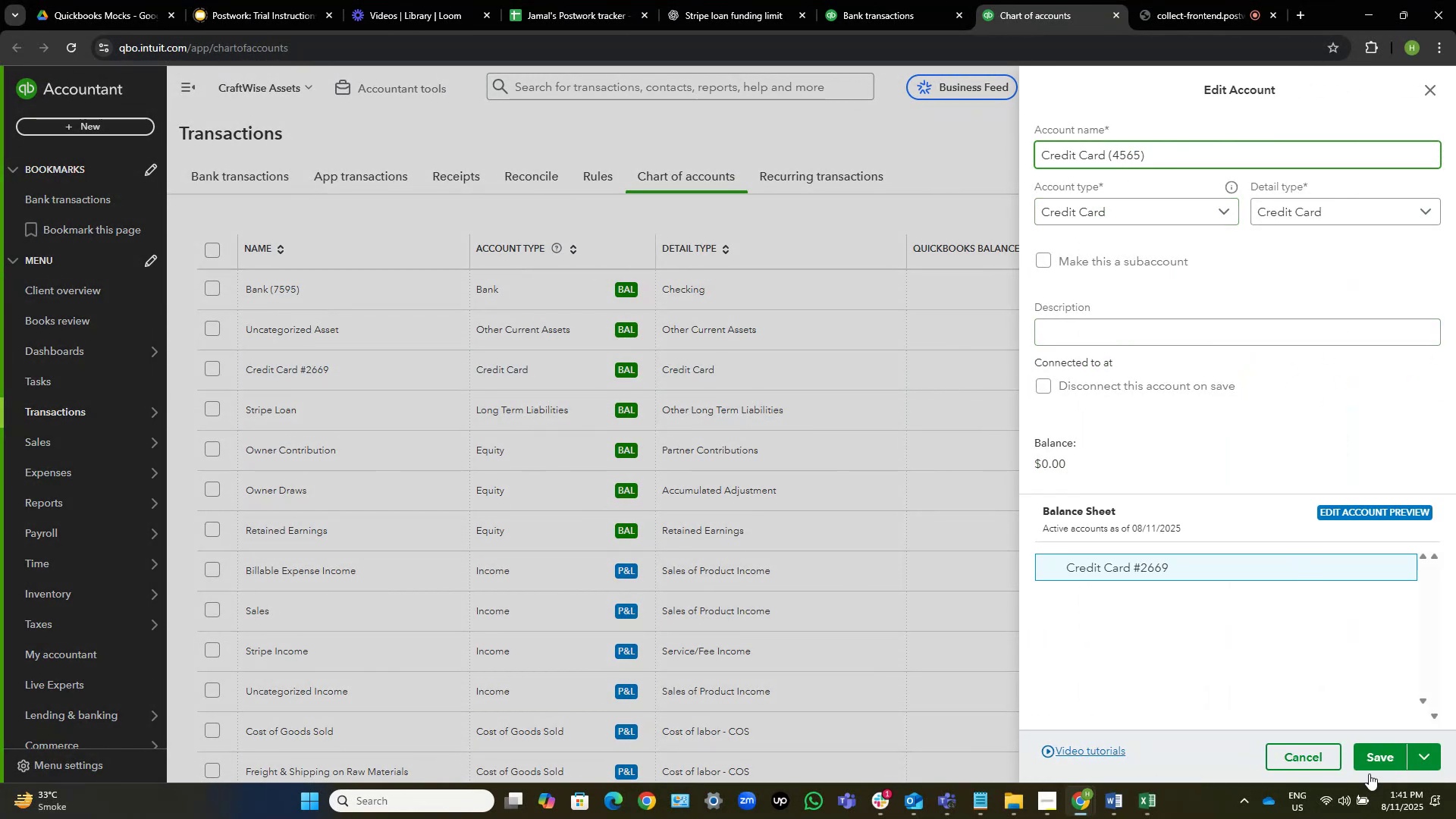 
left_click([1370, 760])
 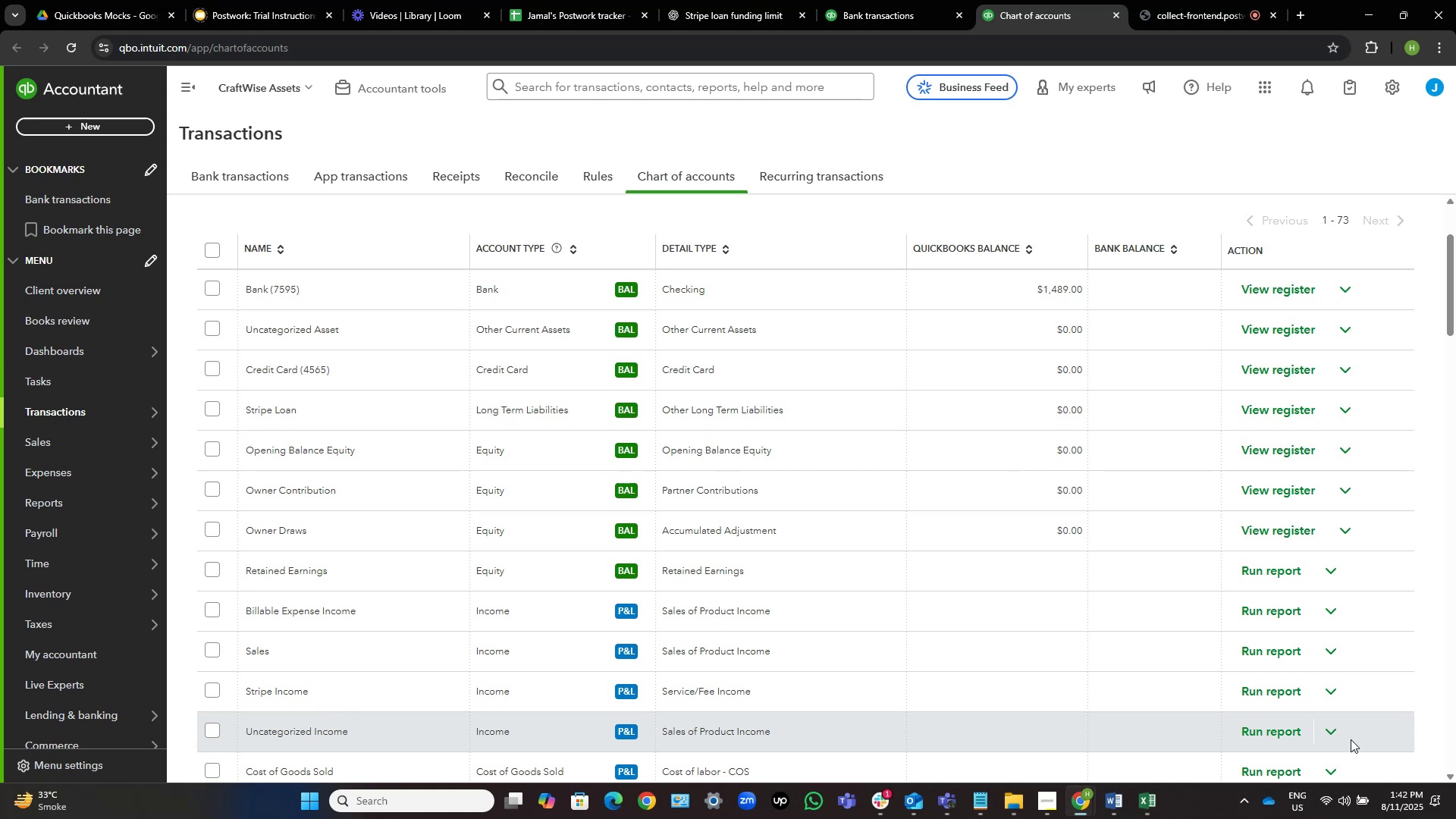 
wait(34.38)
 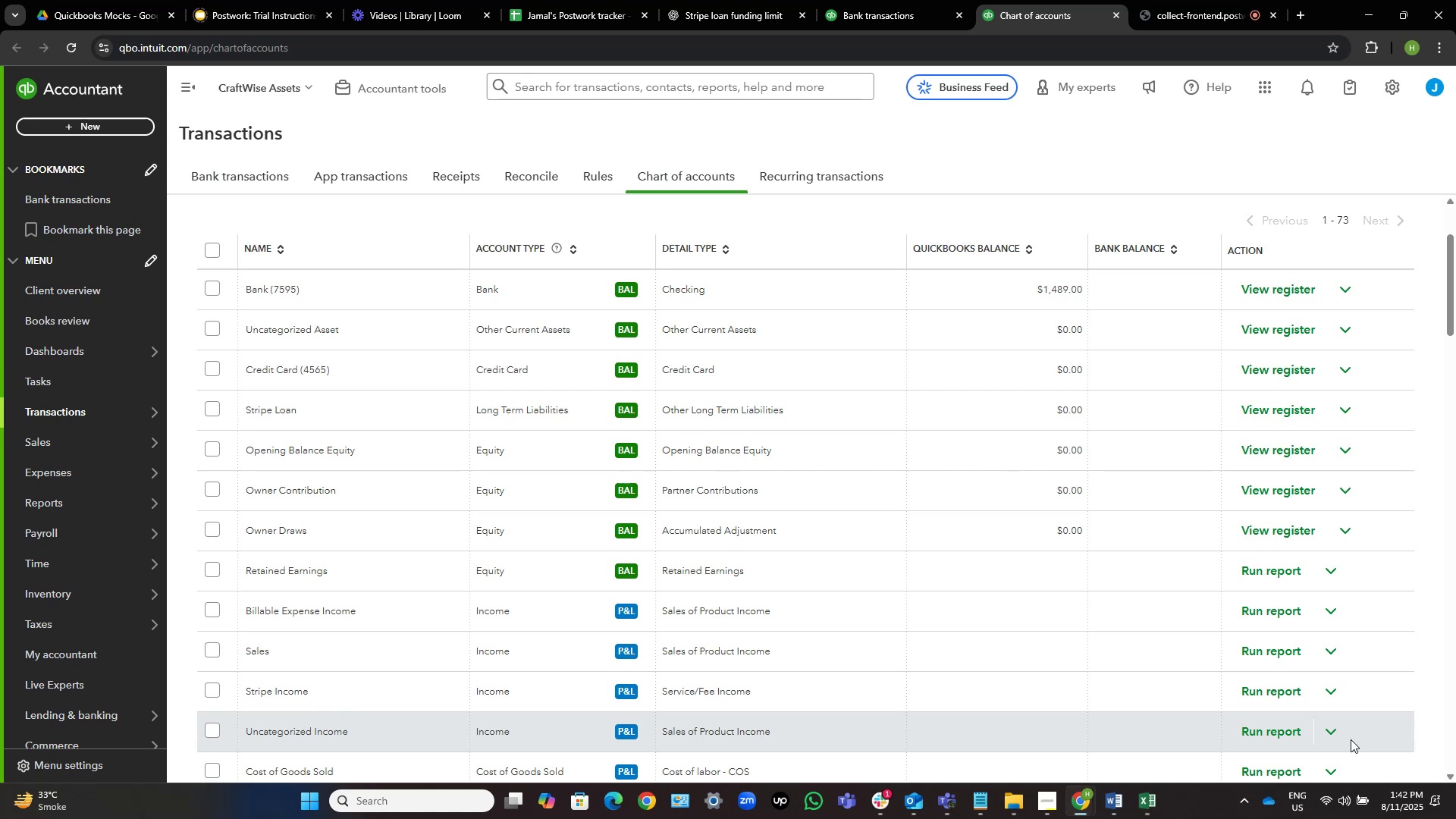 
left_click([875, 0])
 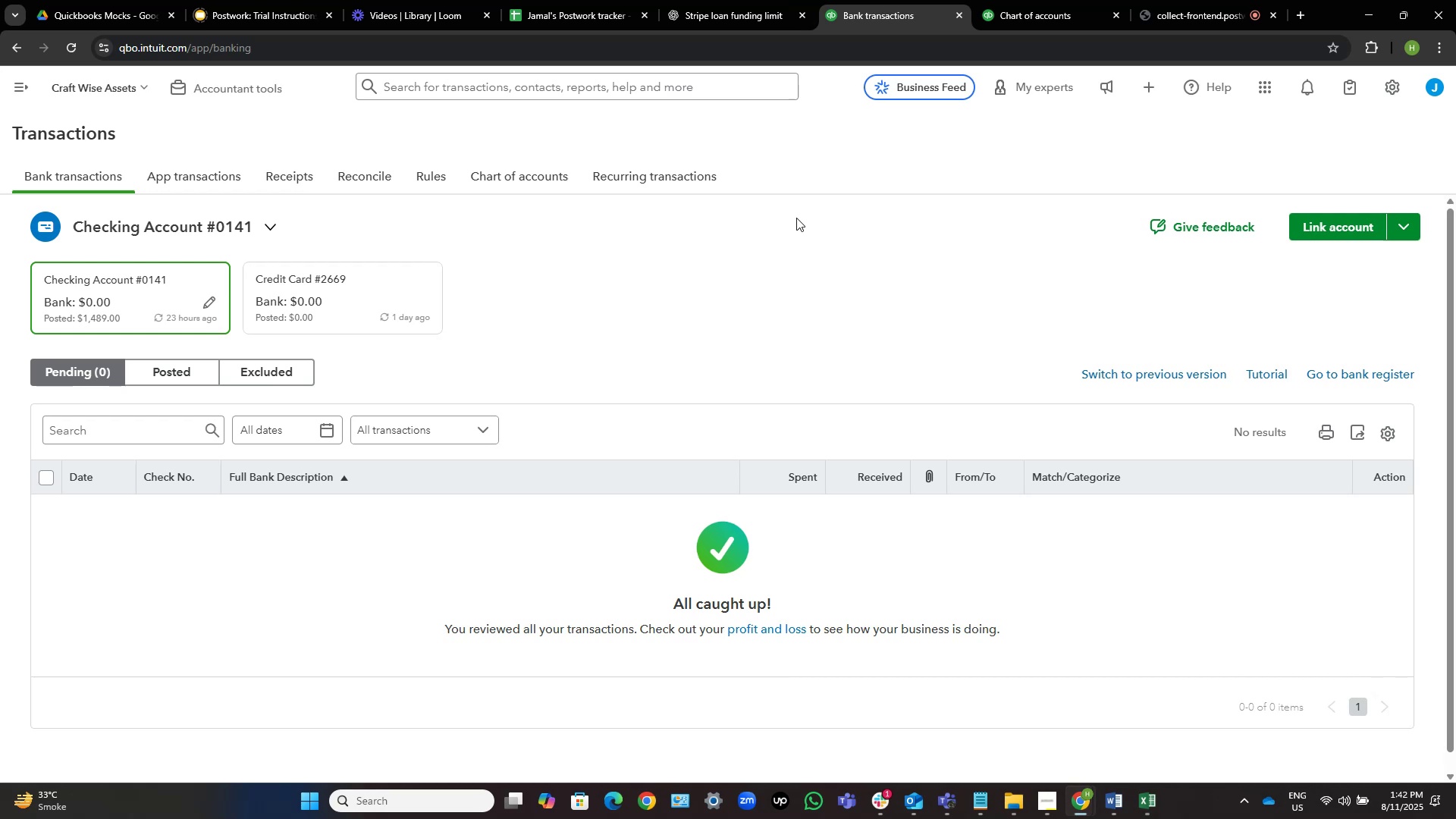 
wait(33.89)
 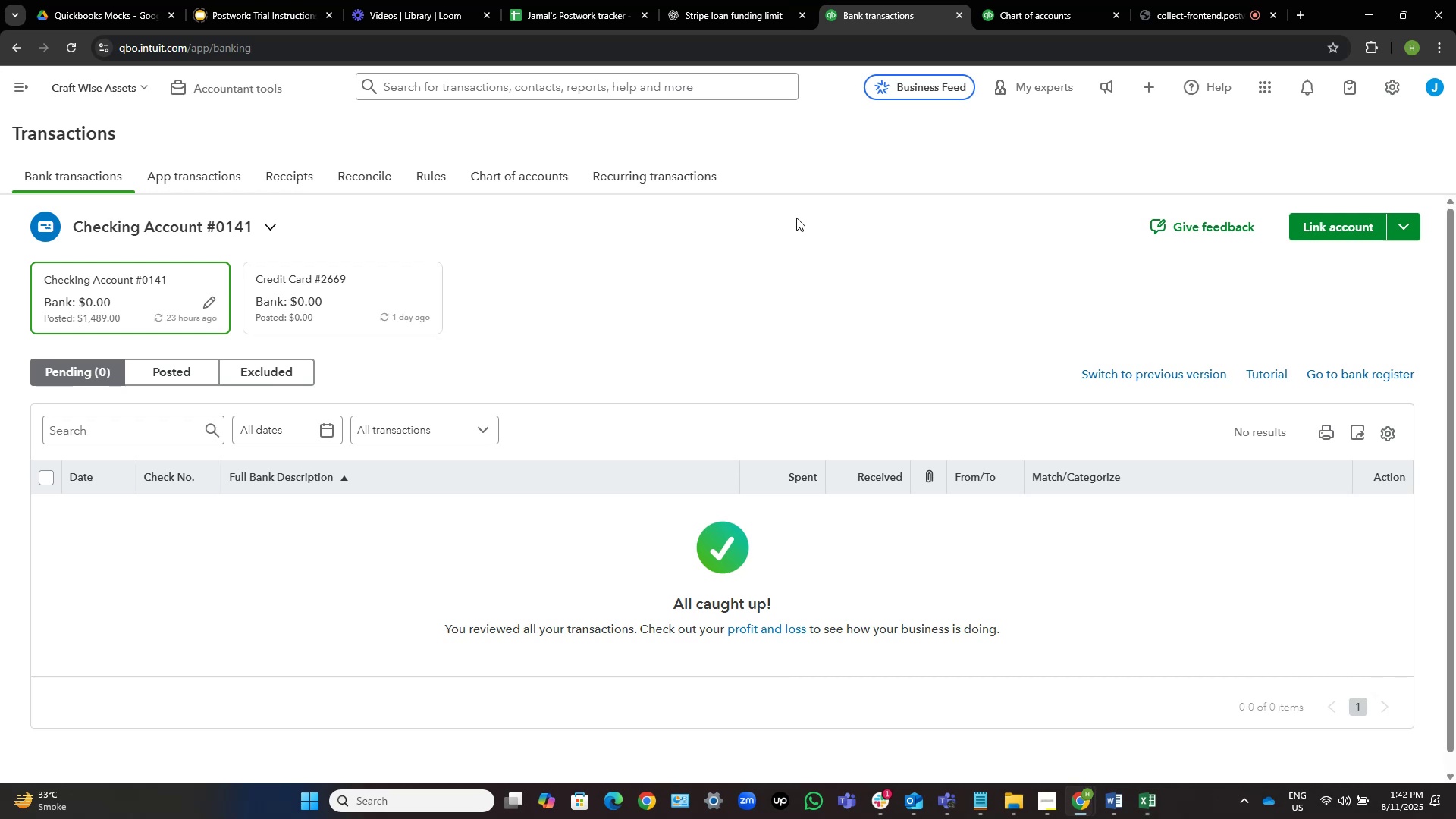 
left_click([1386, 87])
 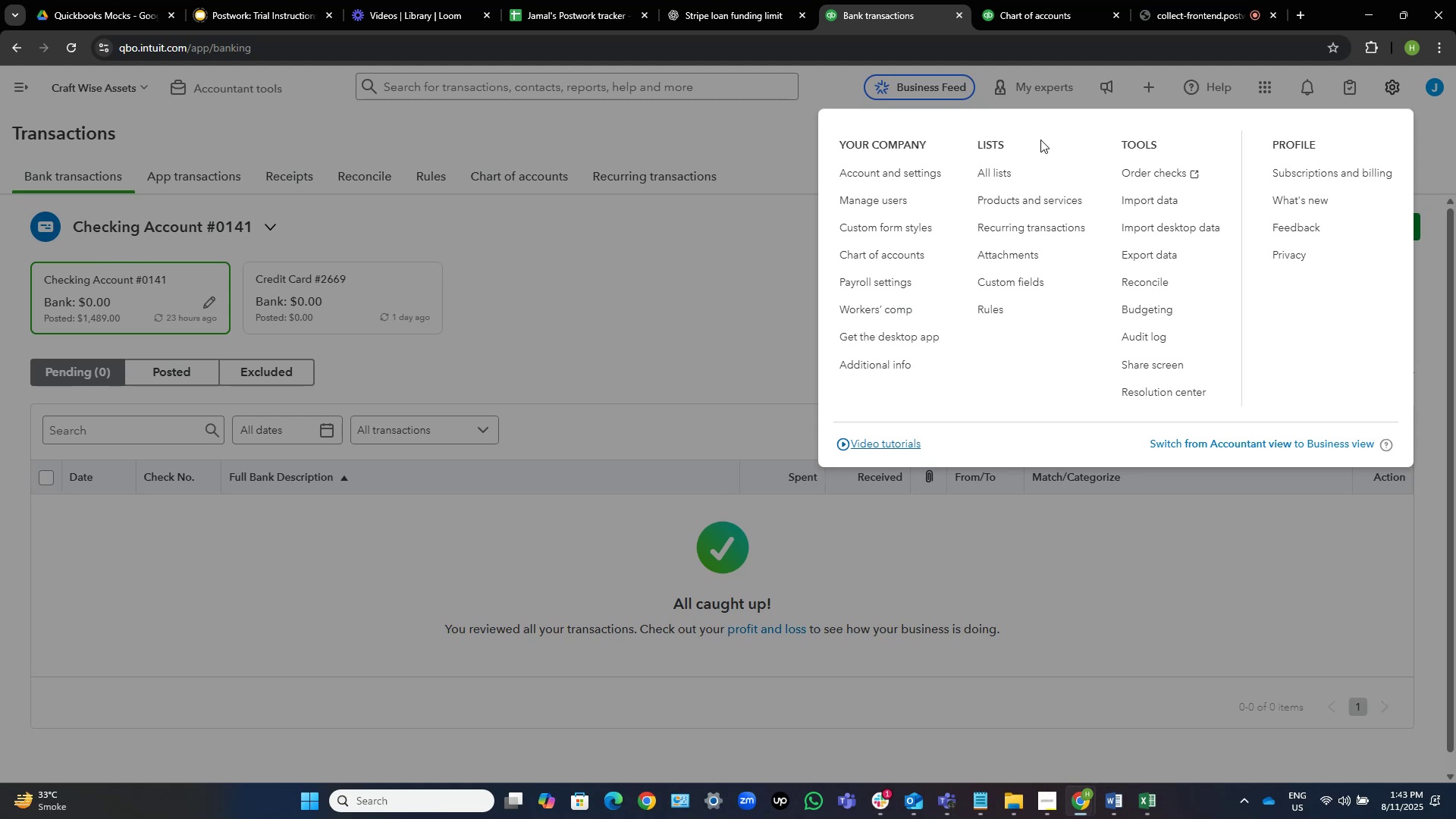 
wait(11.91)
 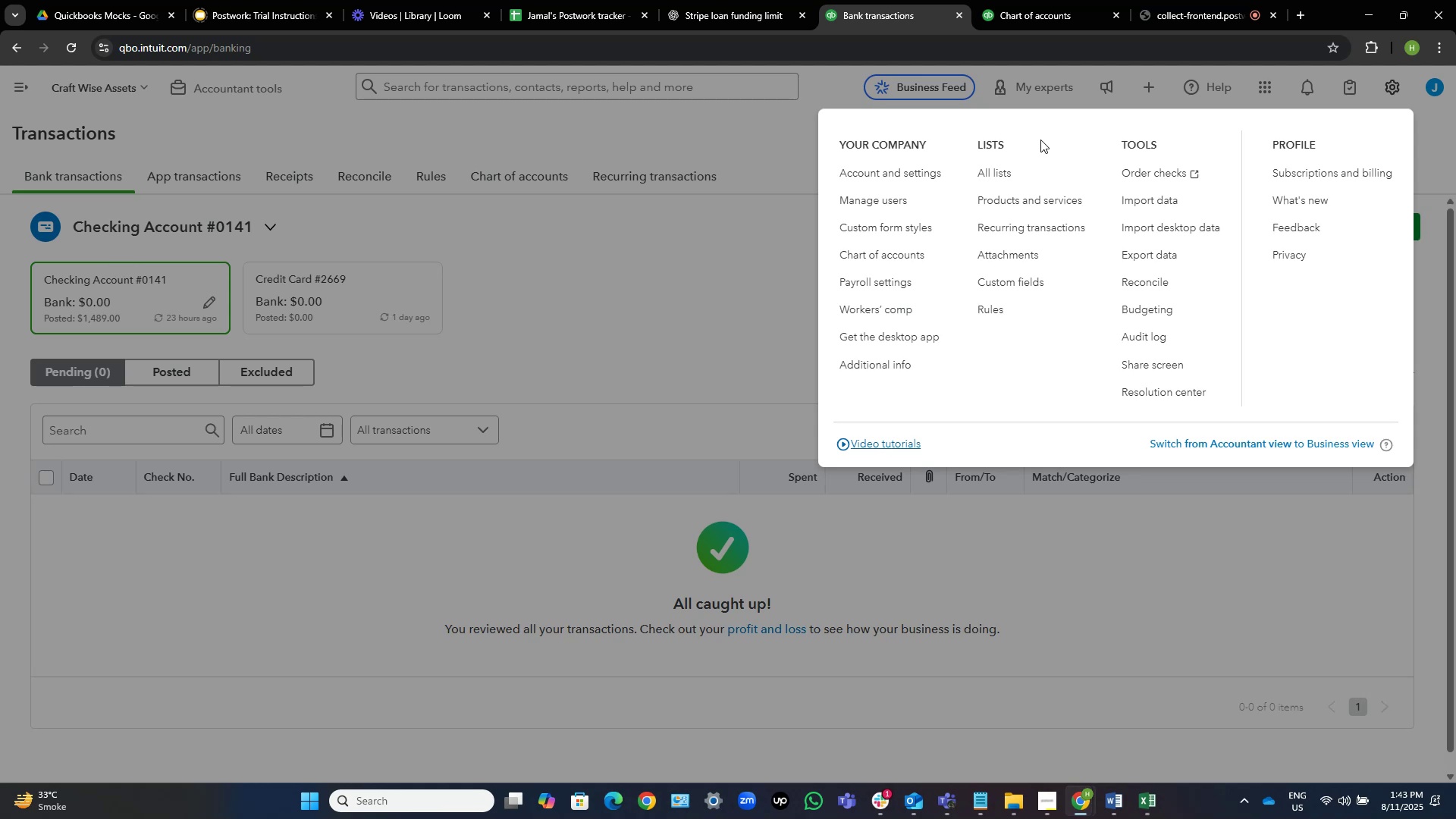 
left_click([1159, 203])
 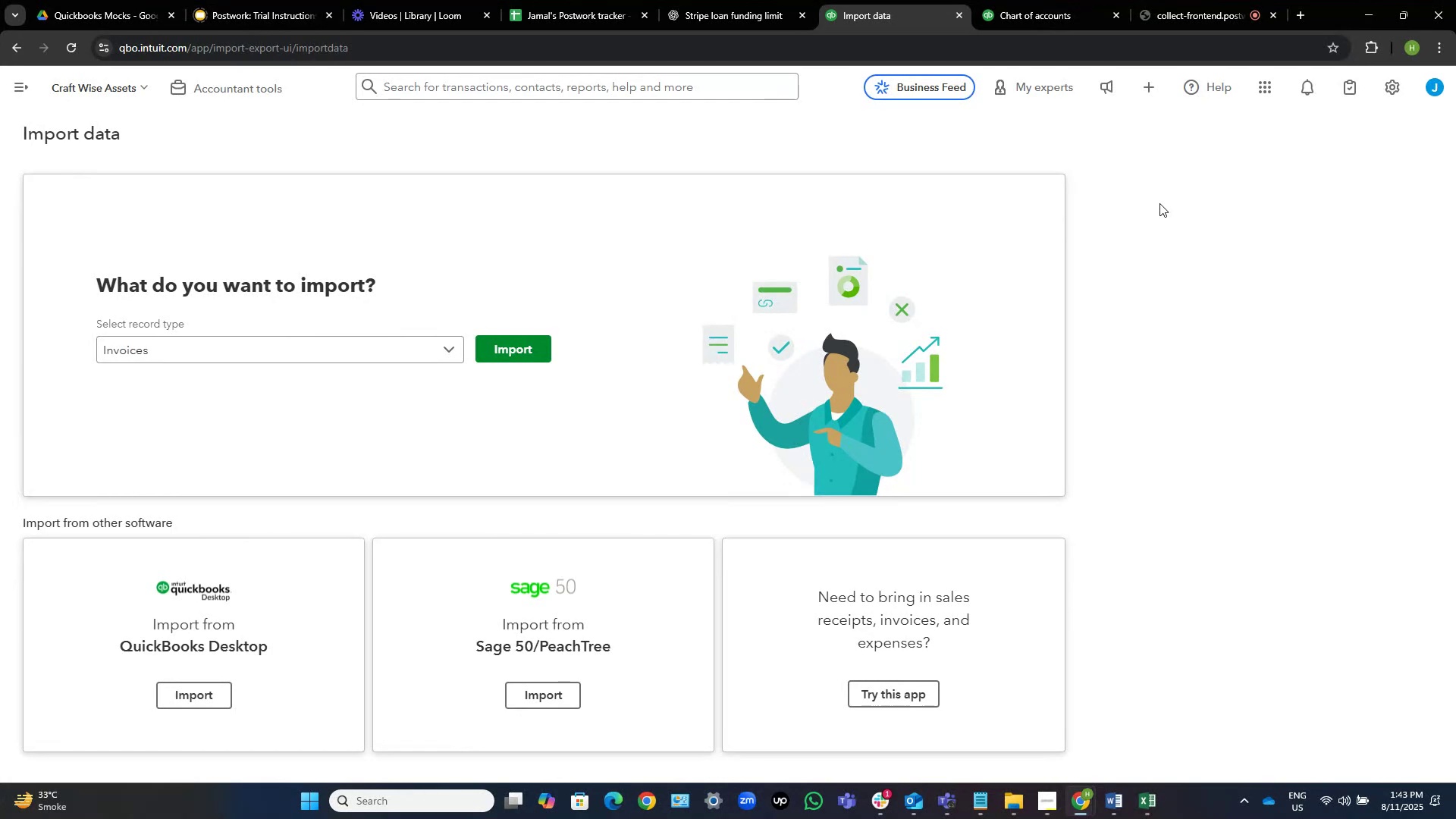 
wait(5.89)
 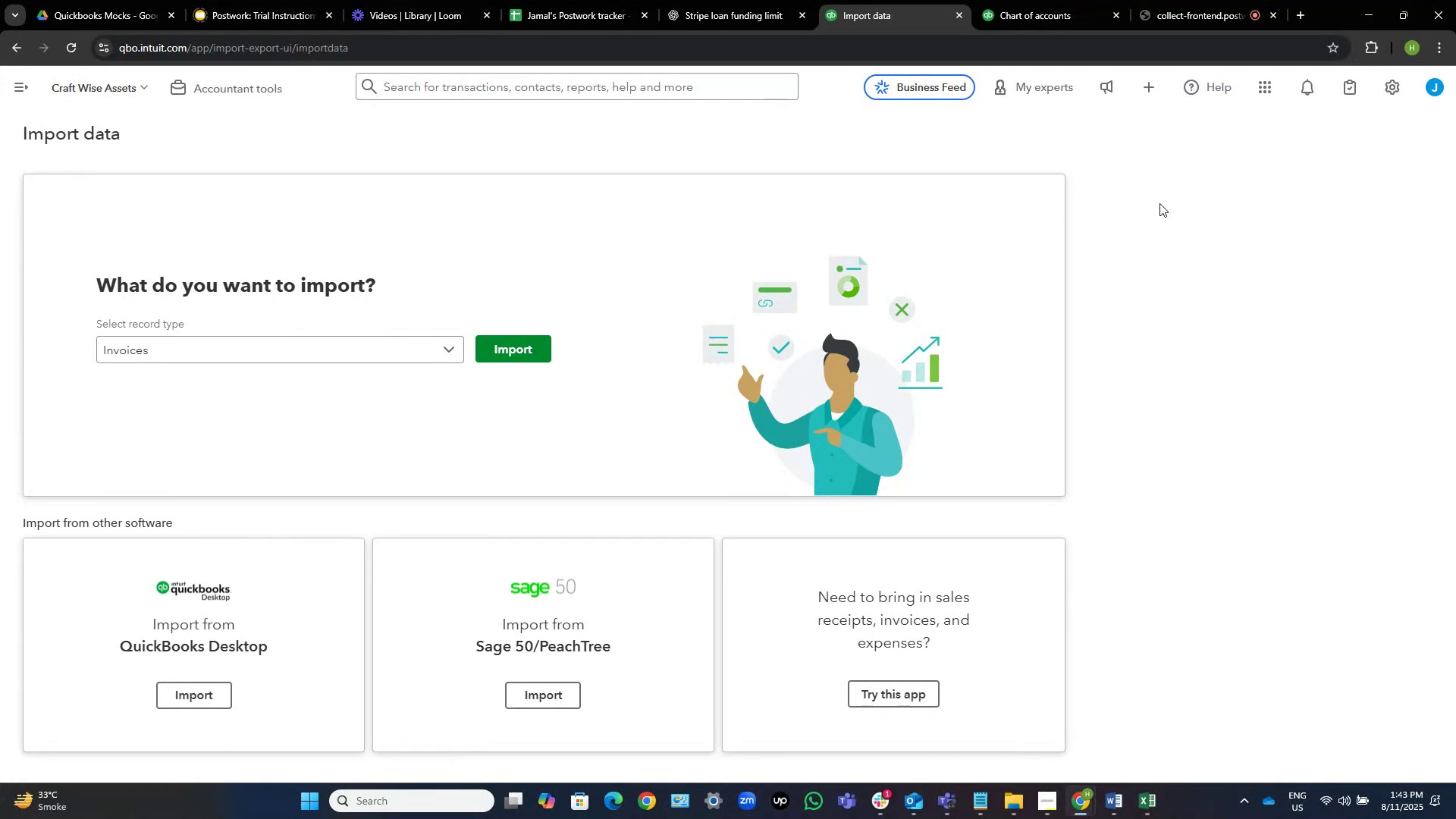 
left_click([305, 345])
 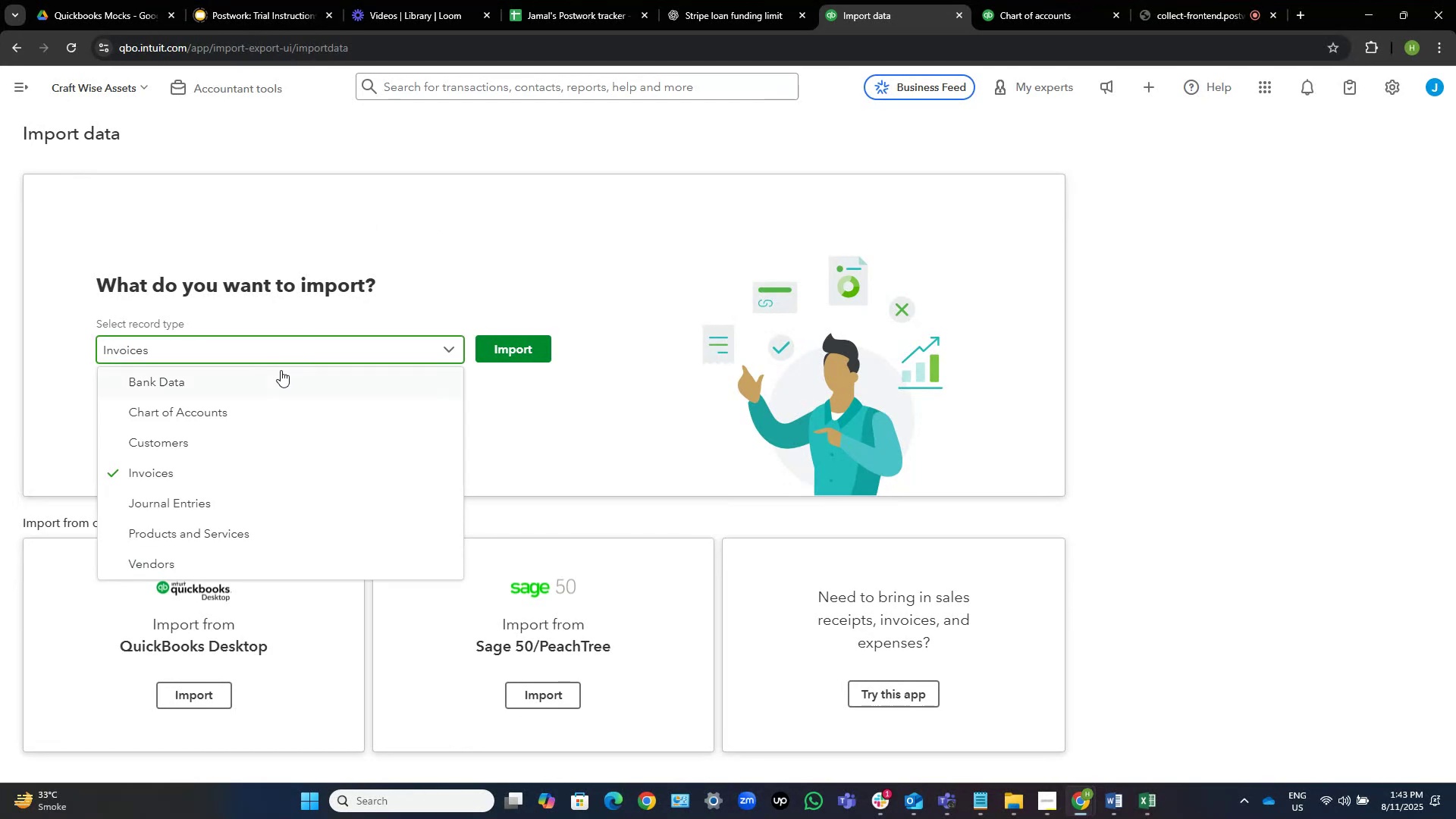 
left_click([281, 370])
 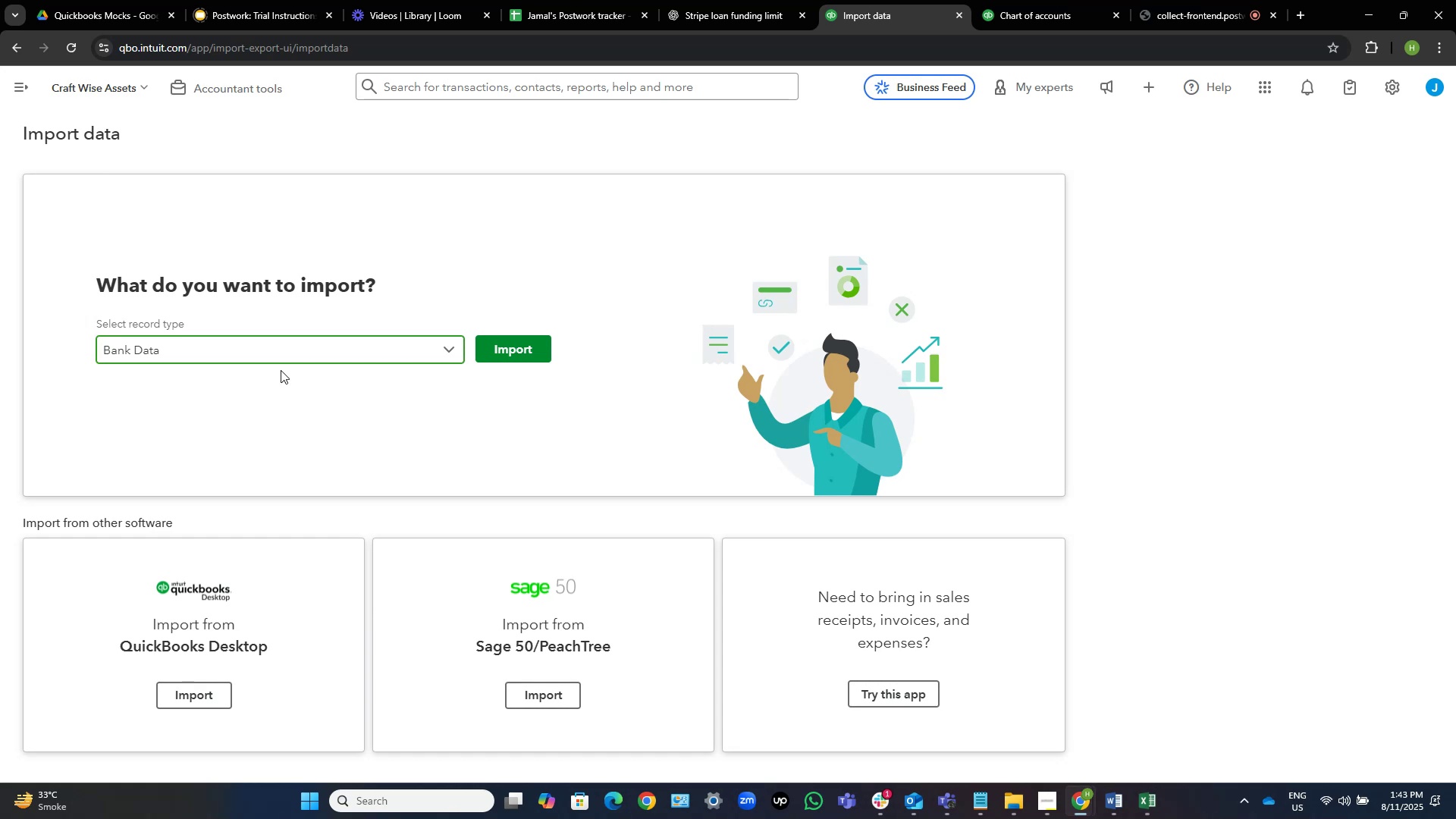 
wait(10.45)
 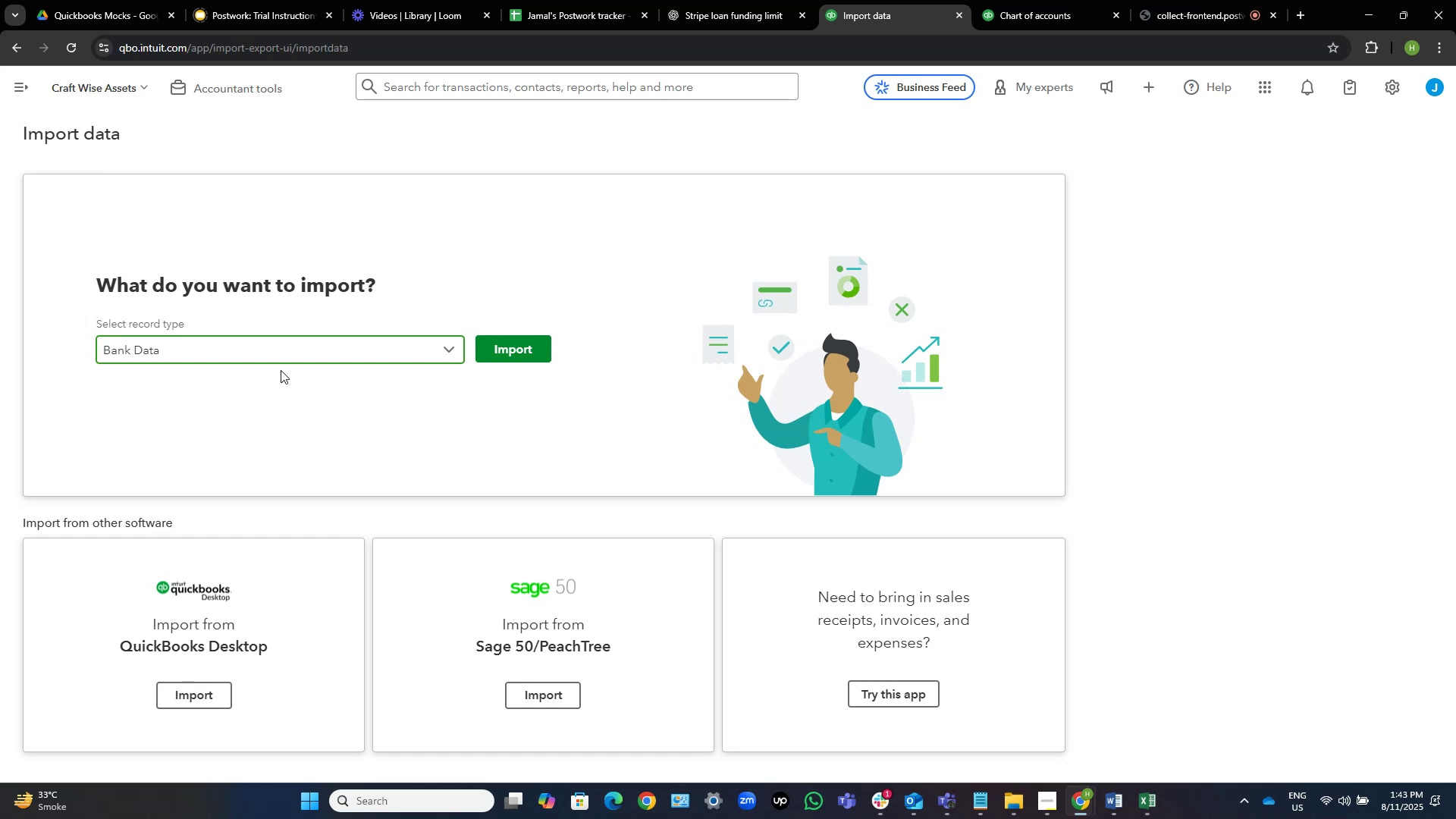 
left_click([506, 352])
 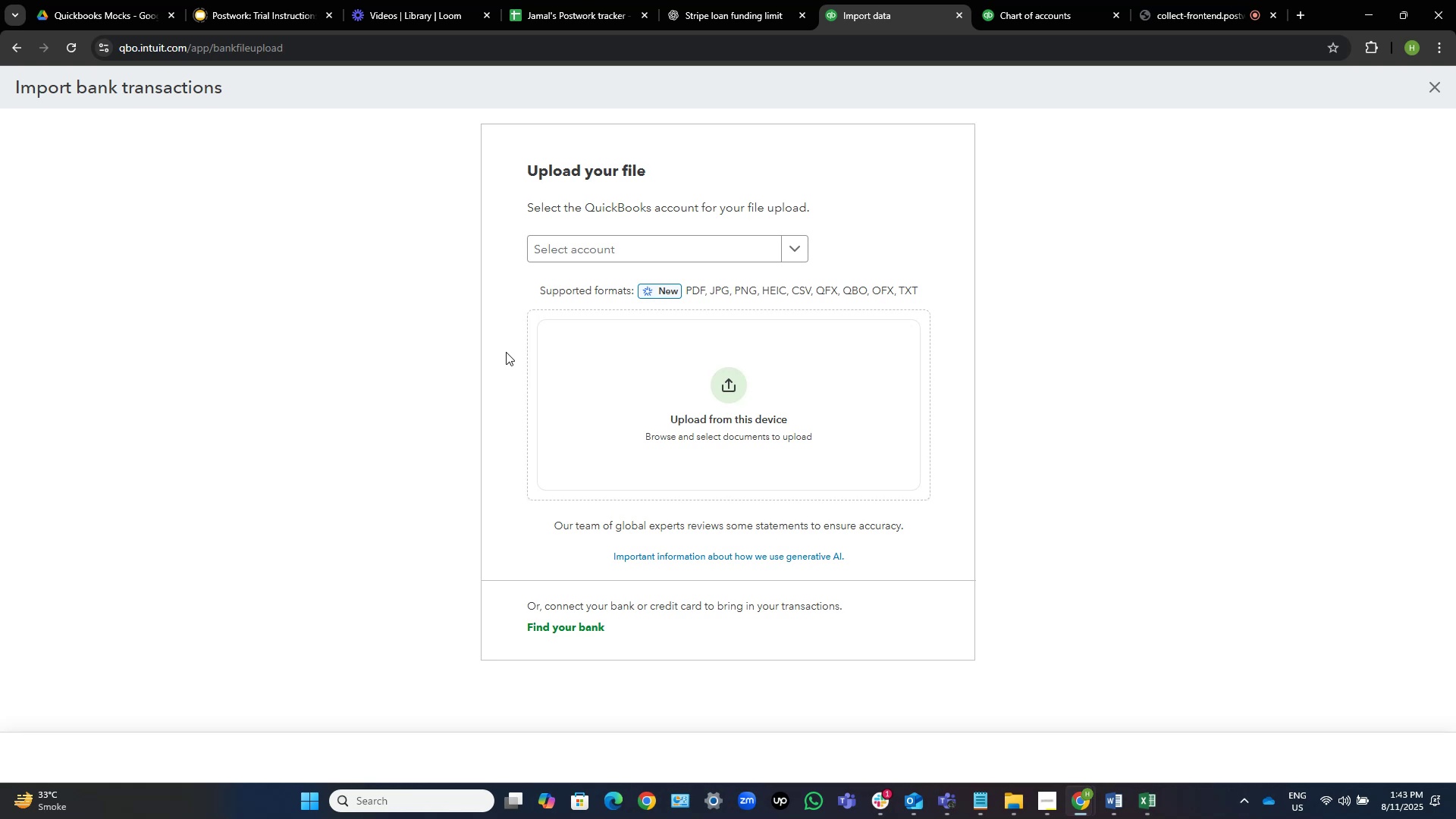 
wait(30.82)
 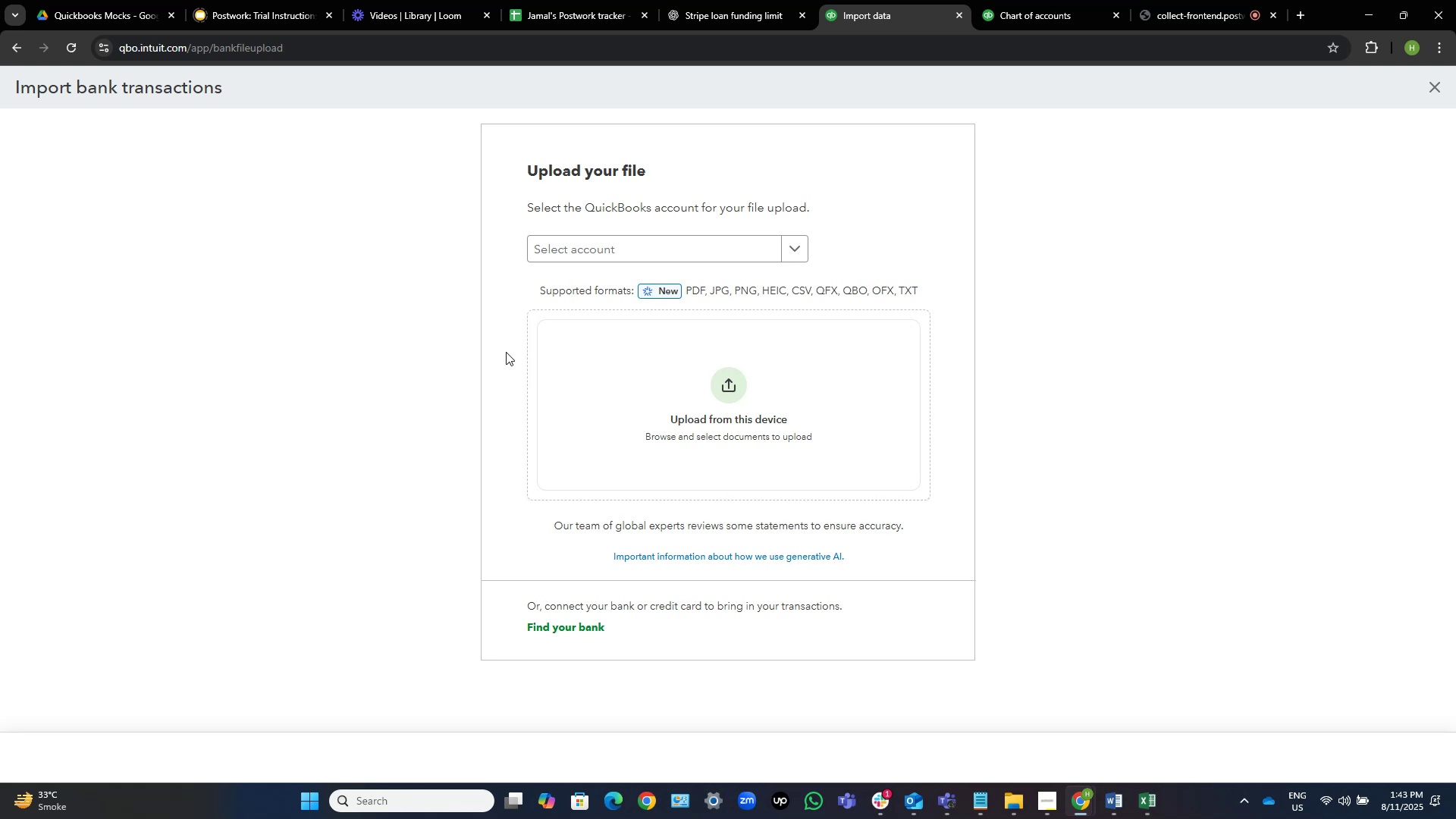 
left_click([730, 242])
 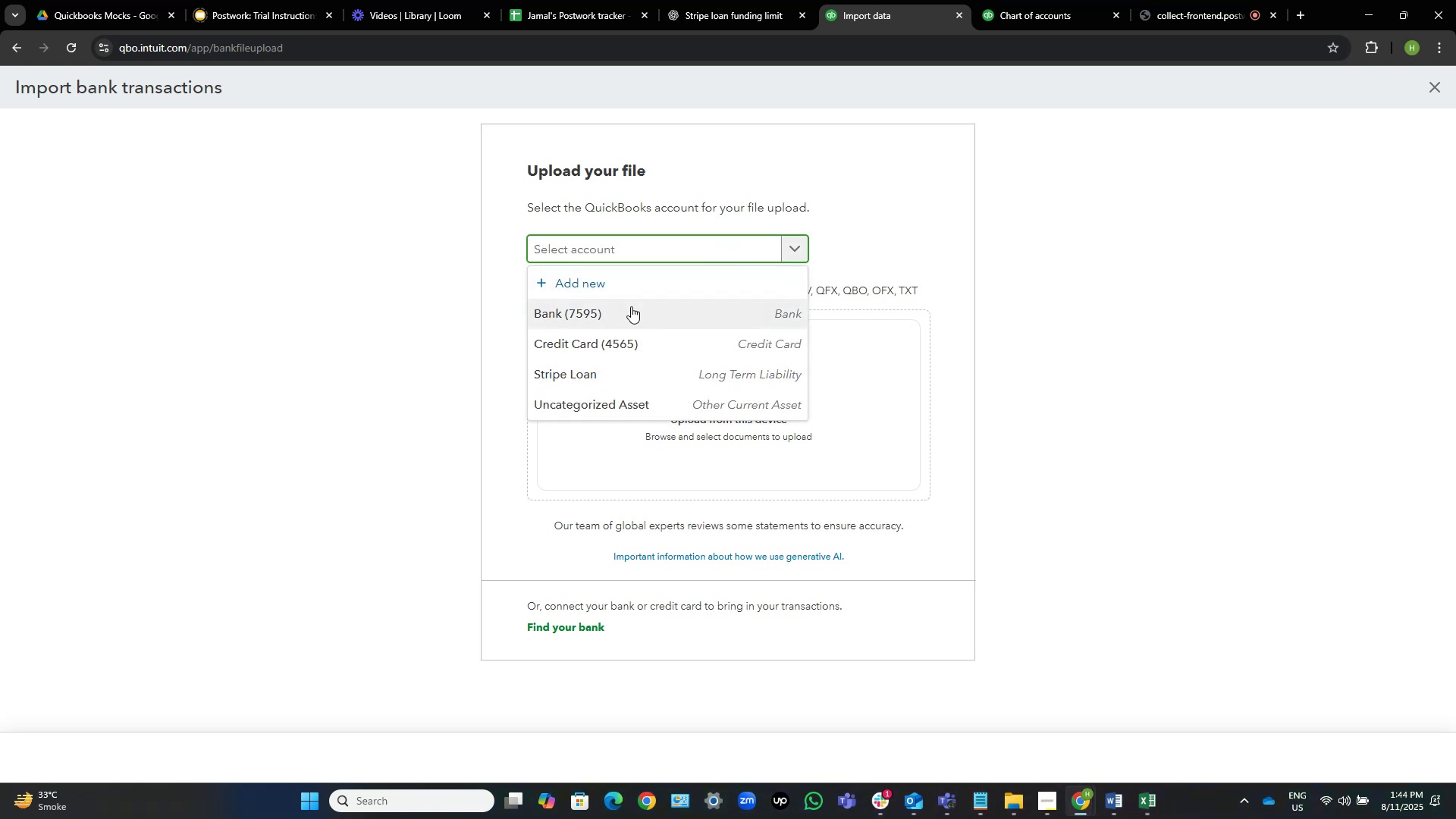 
left_click([631, 306])
 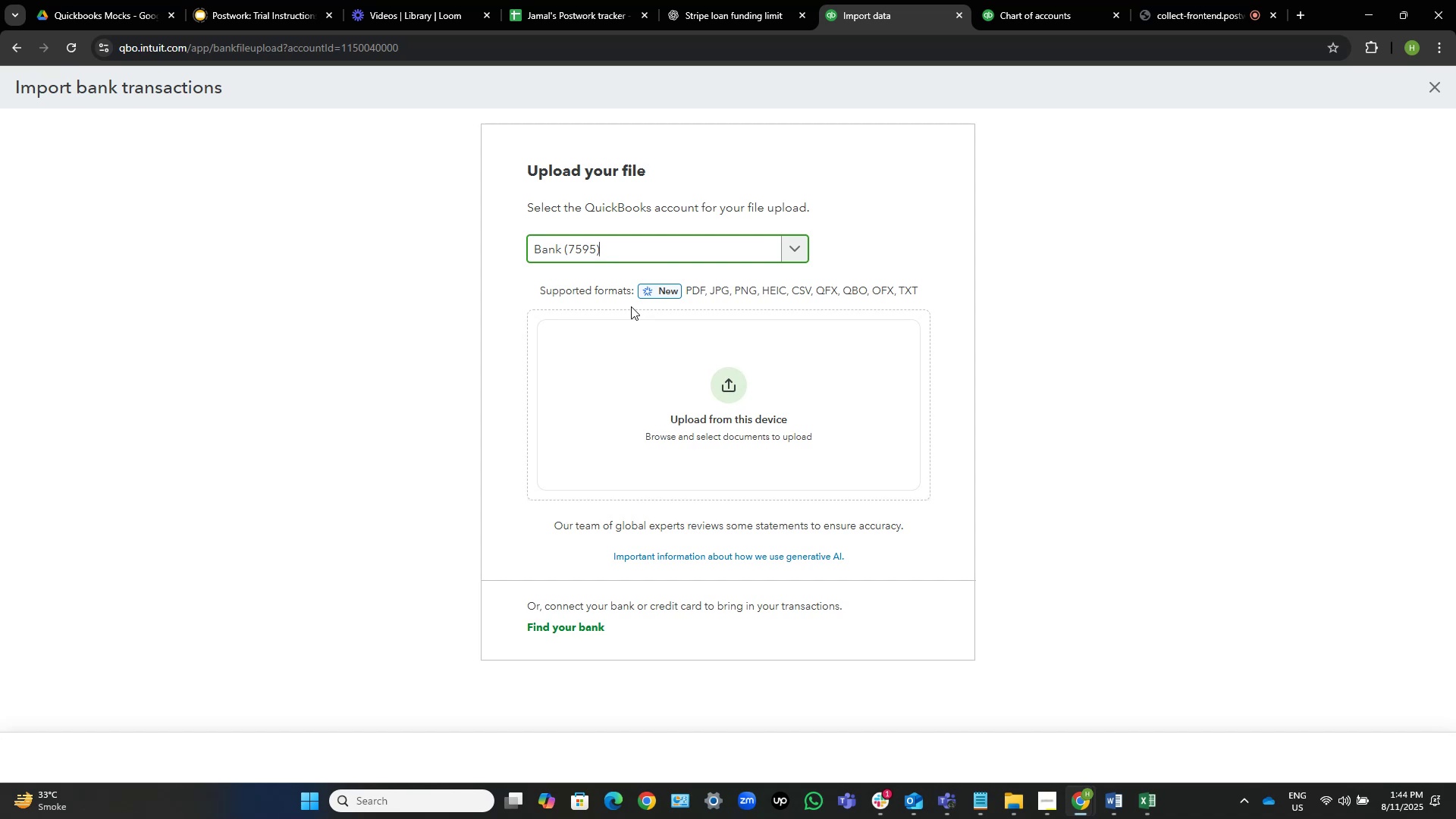 
wait(32.98)
 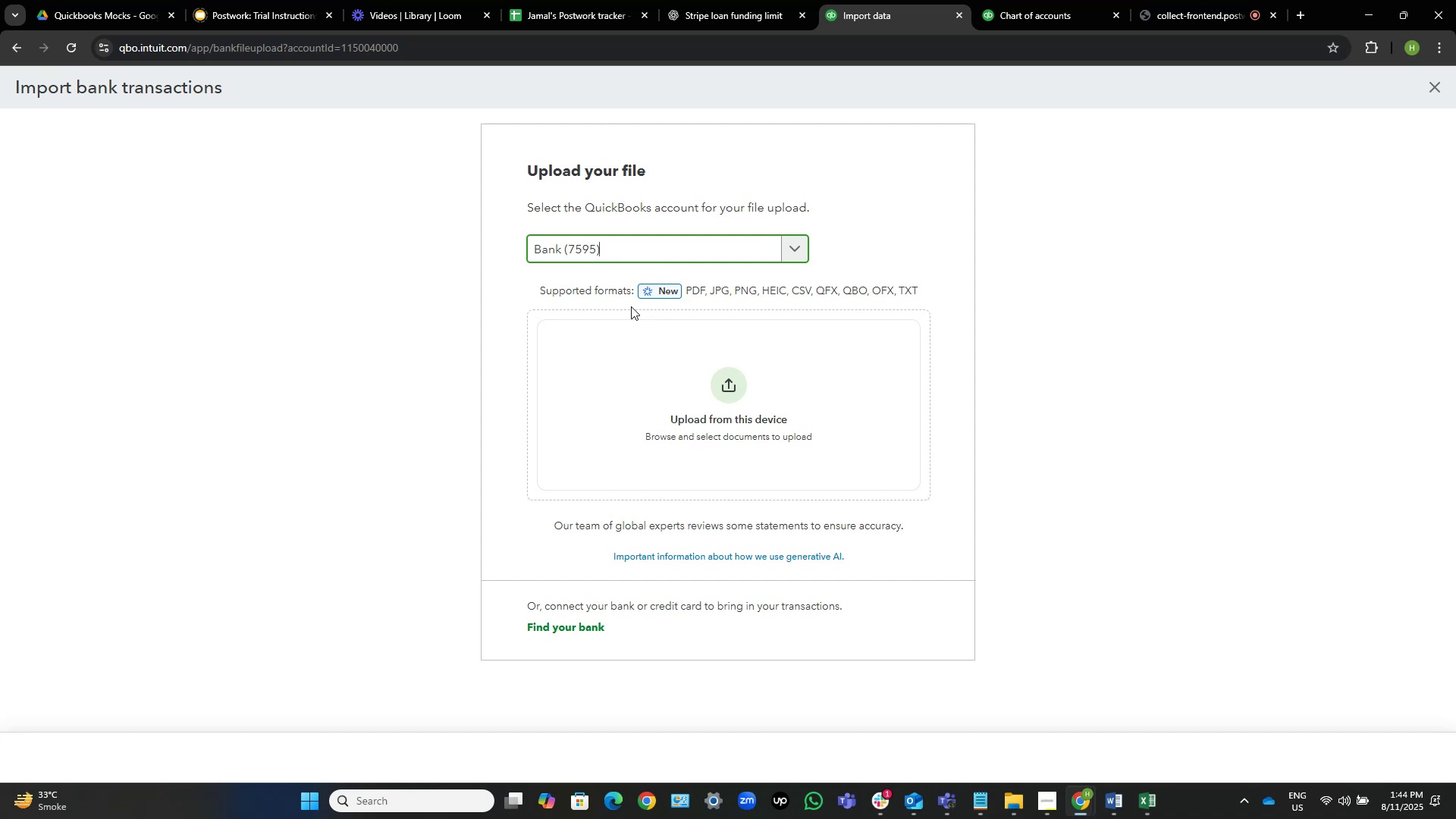 
left_click([1016, 796])
 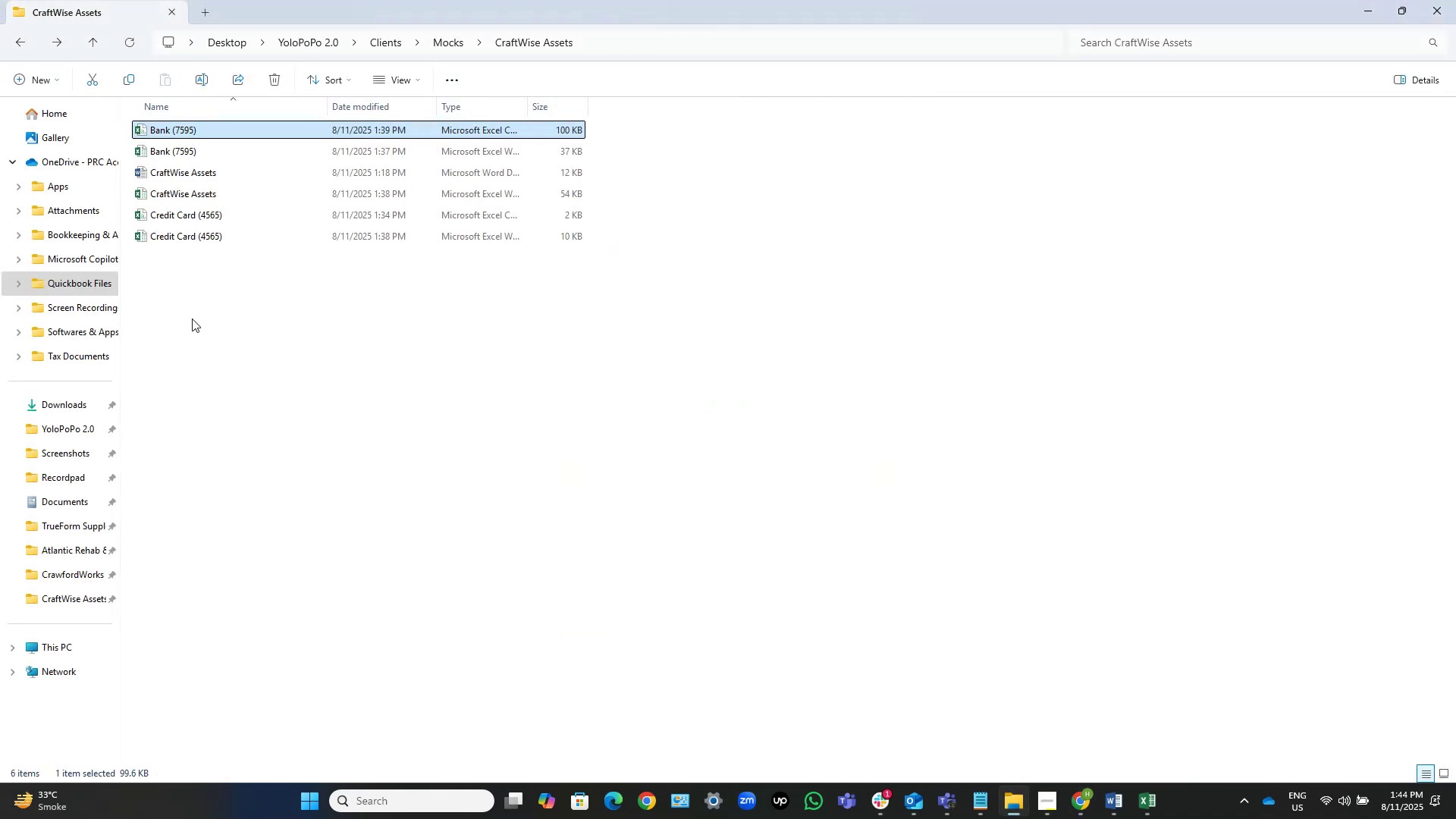 
left_click([309, 330])
 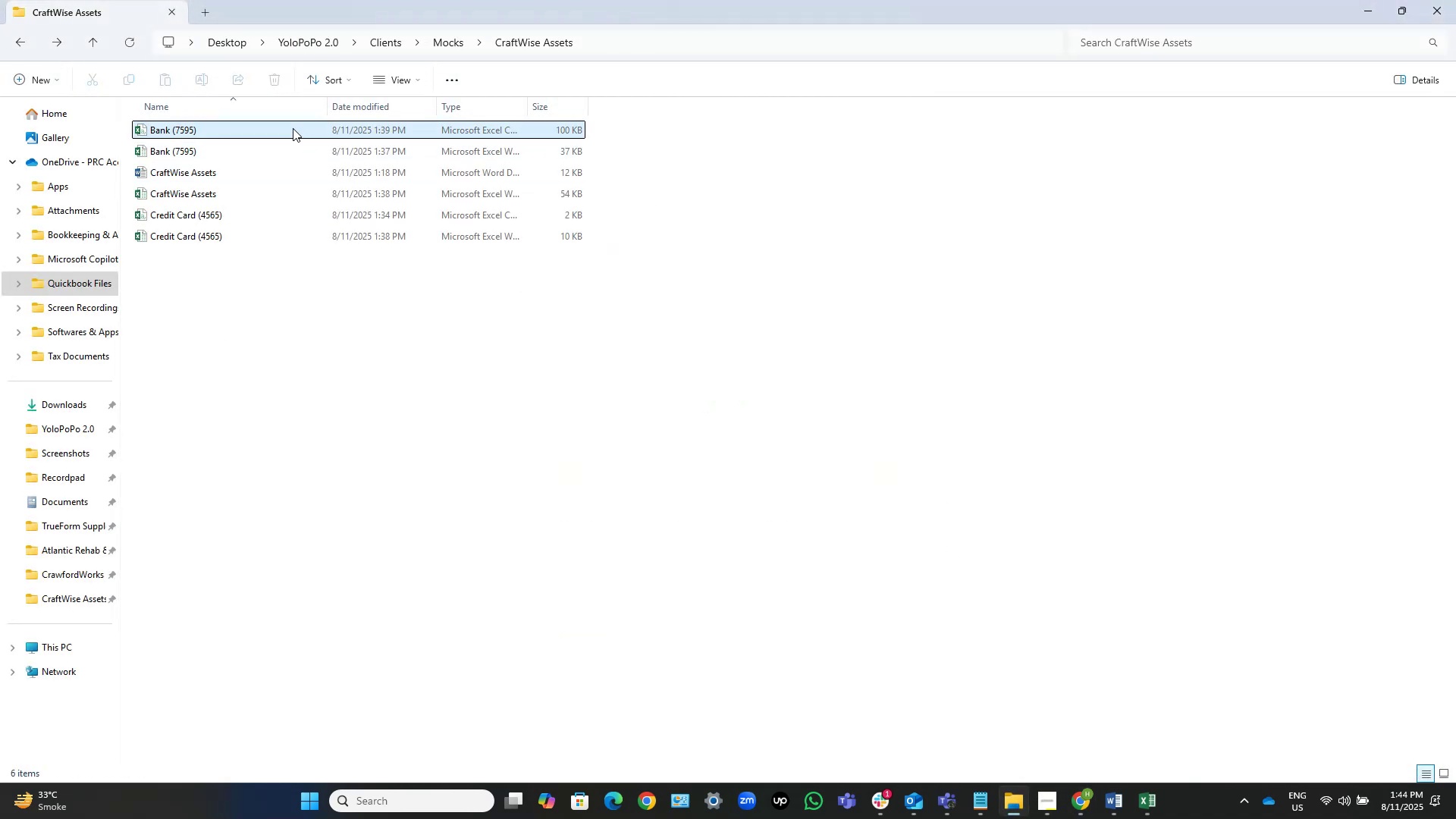 
left_click([293, 128])
 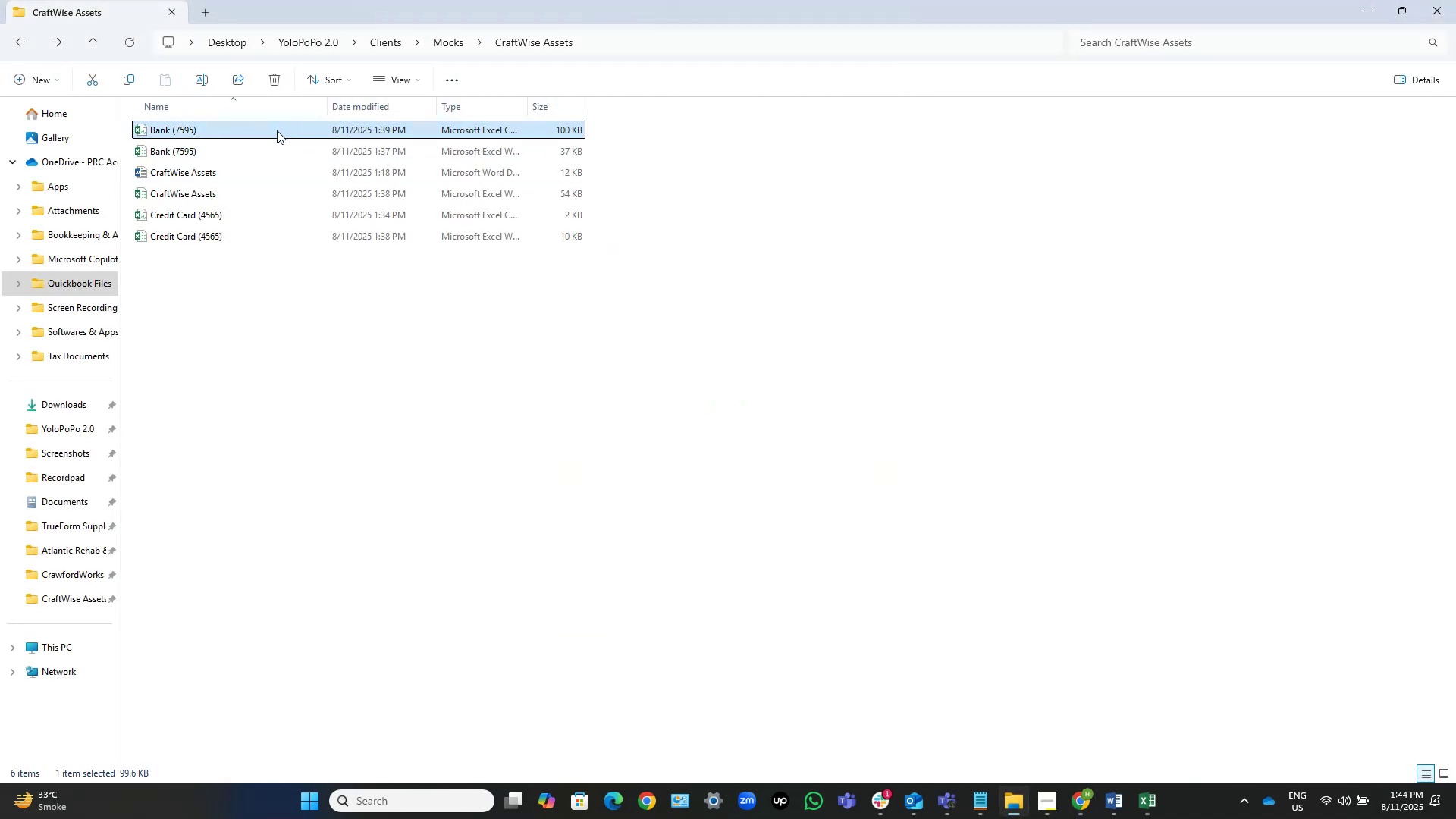 
left_click_drag(start_coordinate=[277, 130], to_coordinate=[708, 378])
 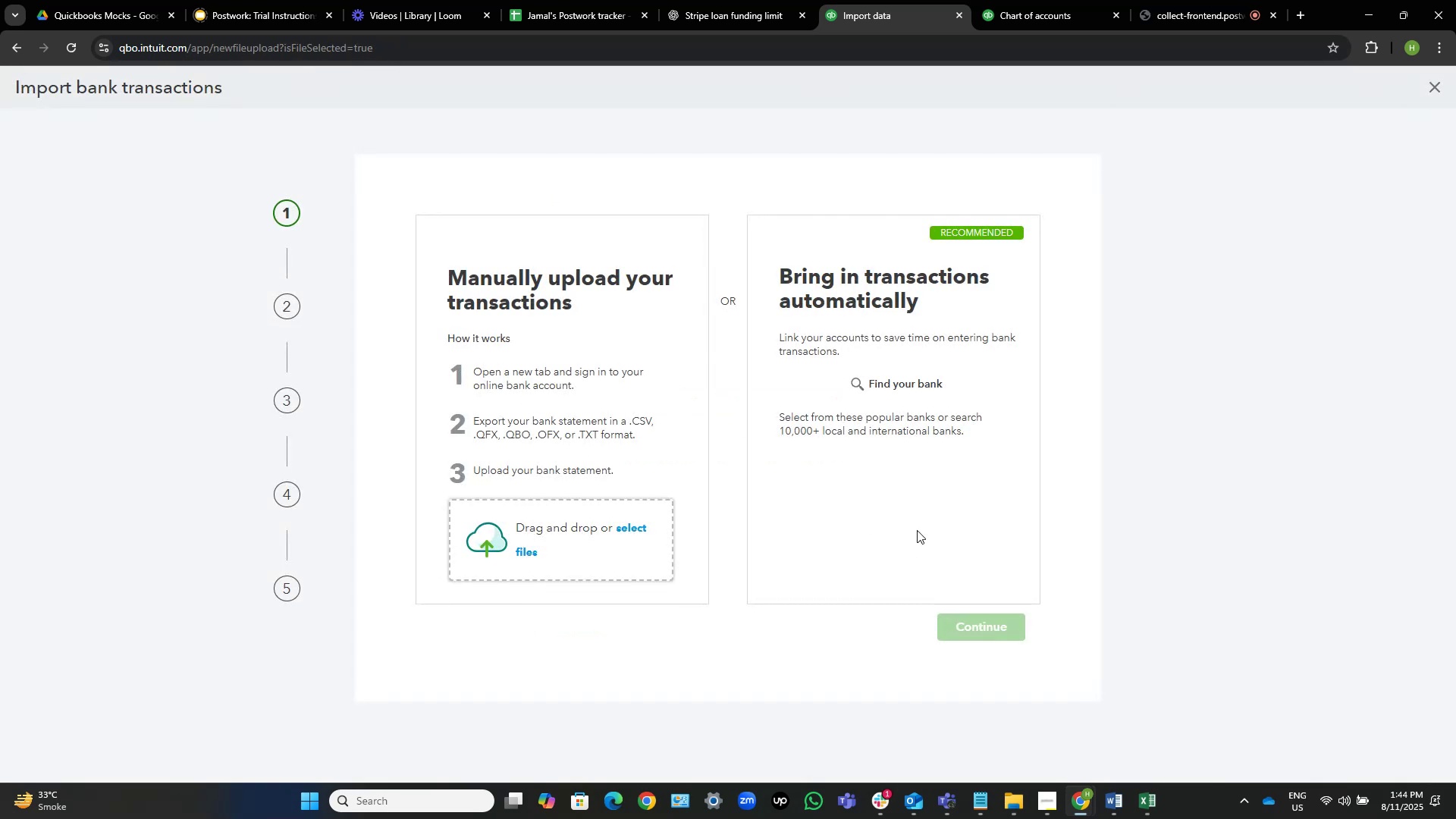 
left_click([1011, 800])
 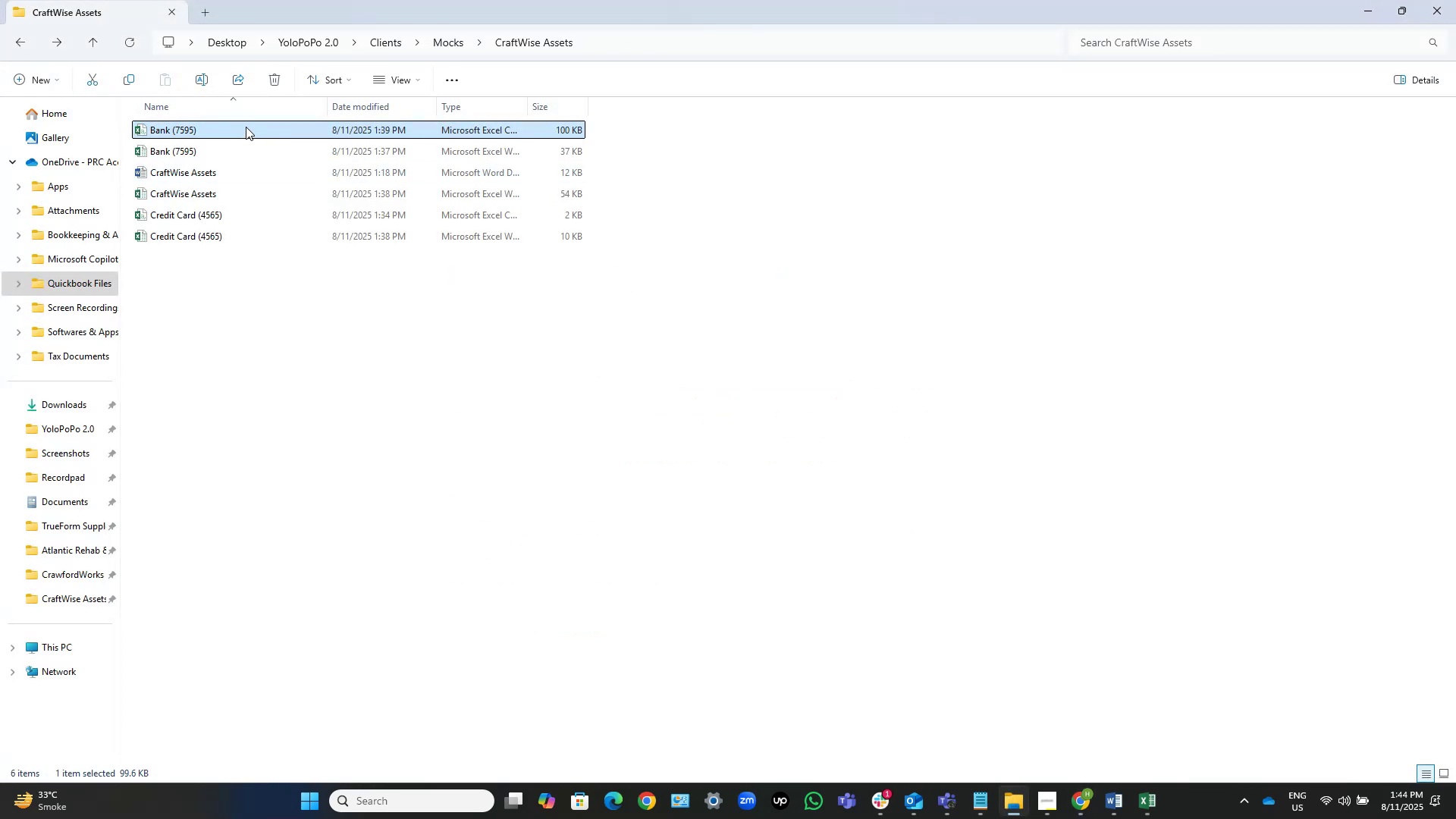 
left_click_drag(start_coordinate=[245, 127], to_coordinate=[556, 546])
 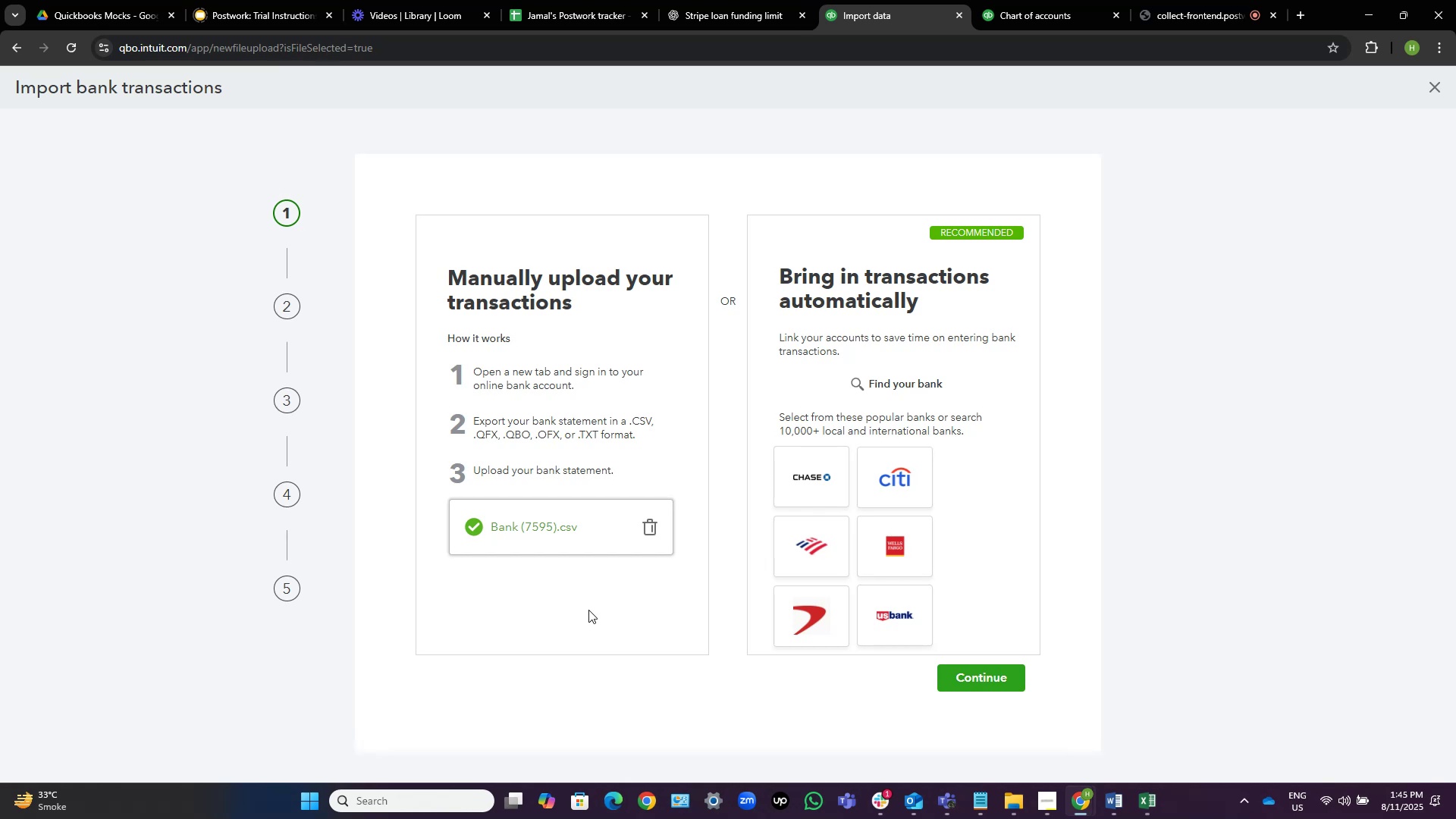 
wait(20.41)
 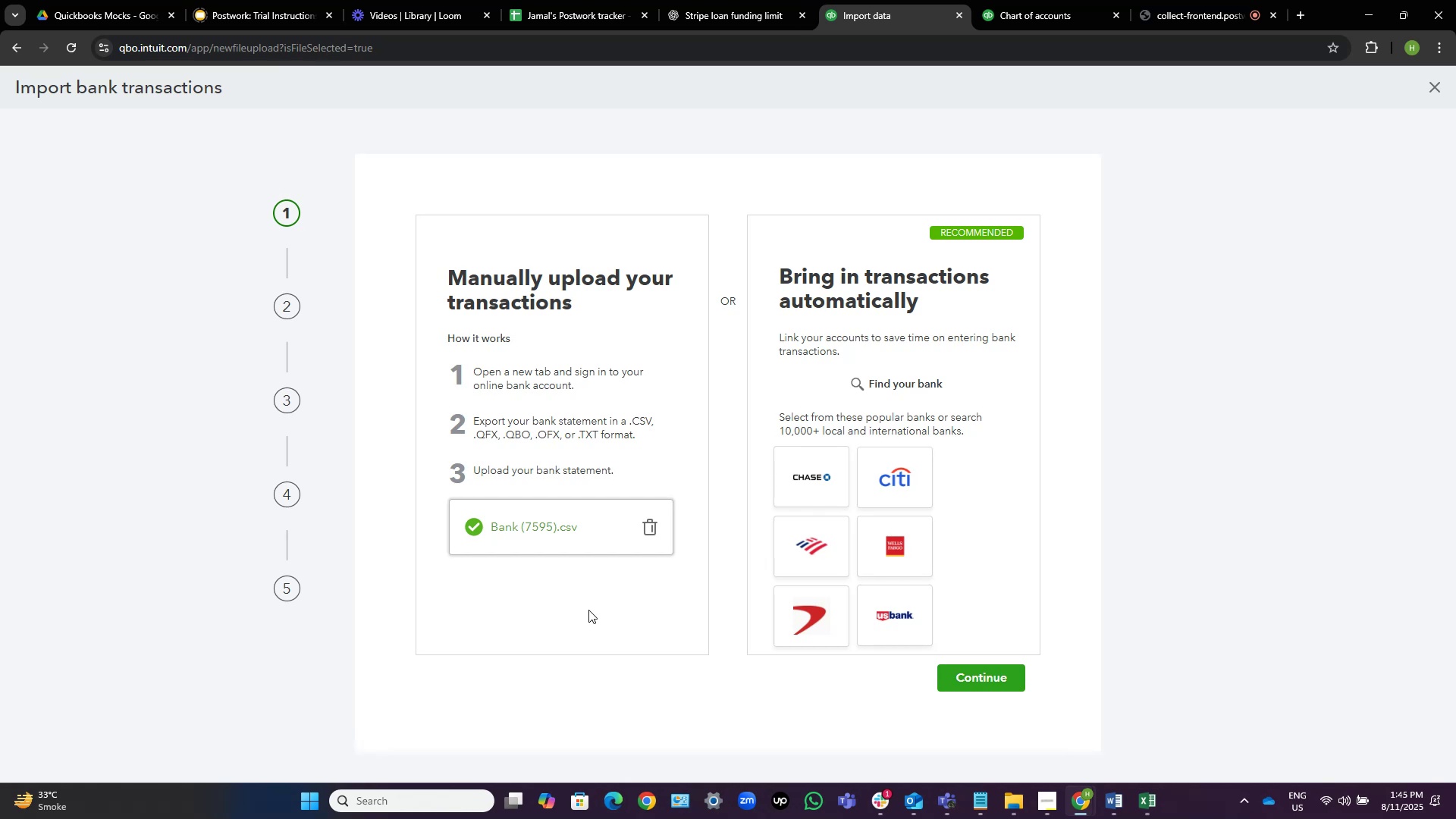 
left_click([975, 676])
 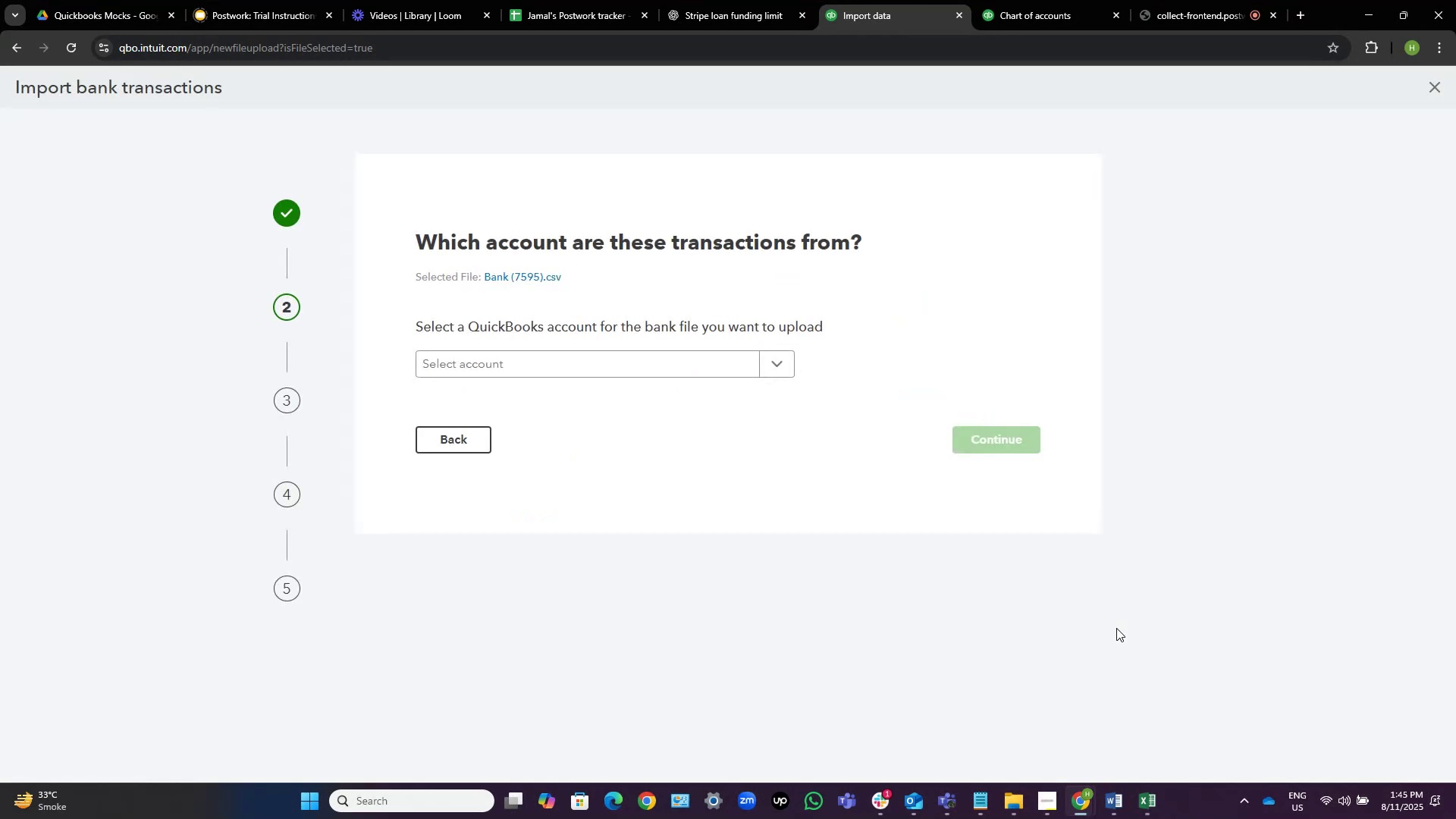 
left_click([673, 356])
 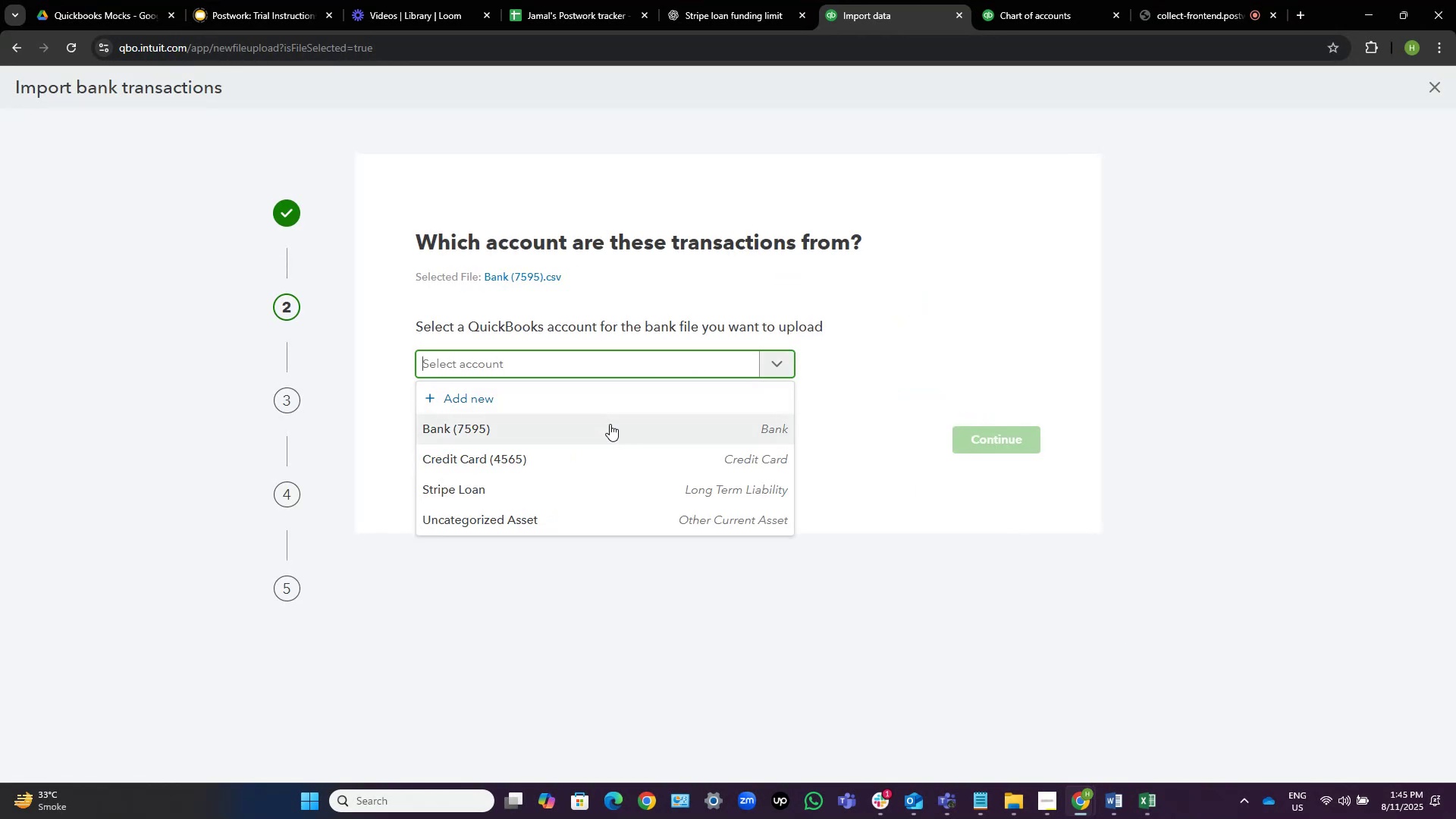 
left_click([610, 424])
 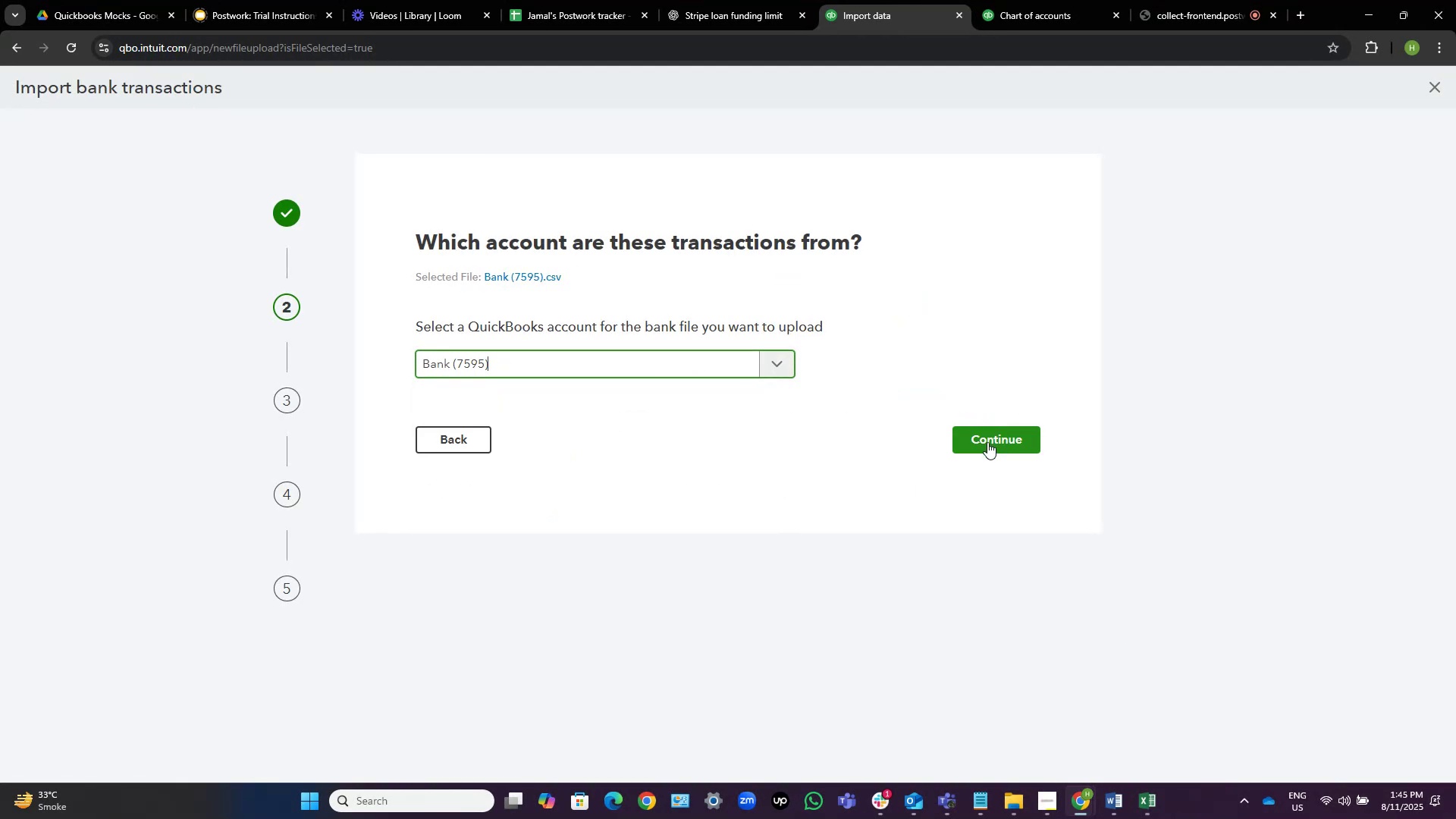 
left_click([987, 441])
 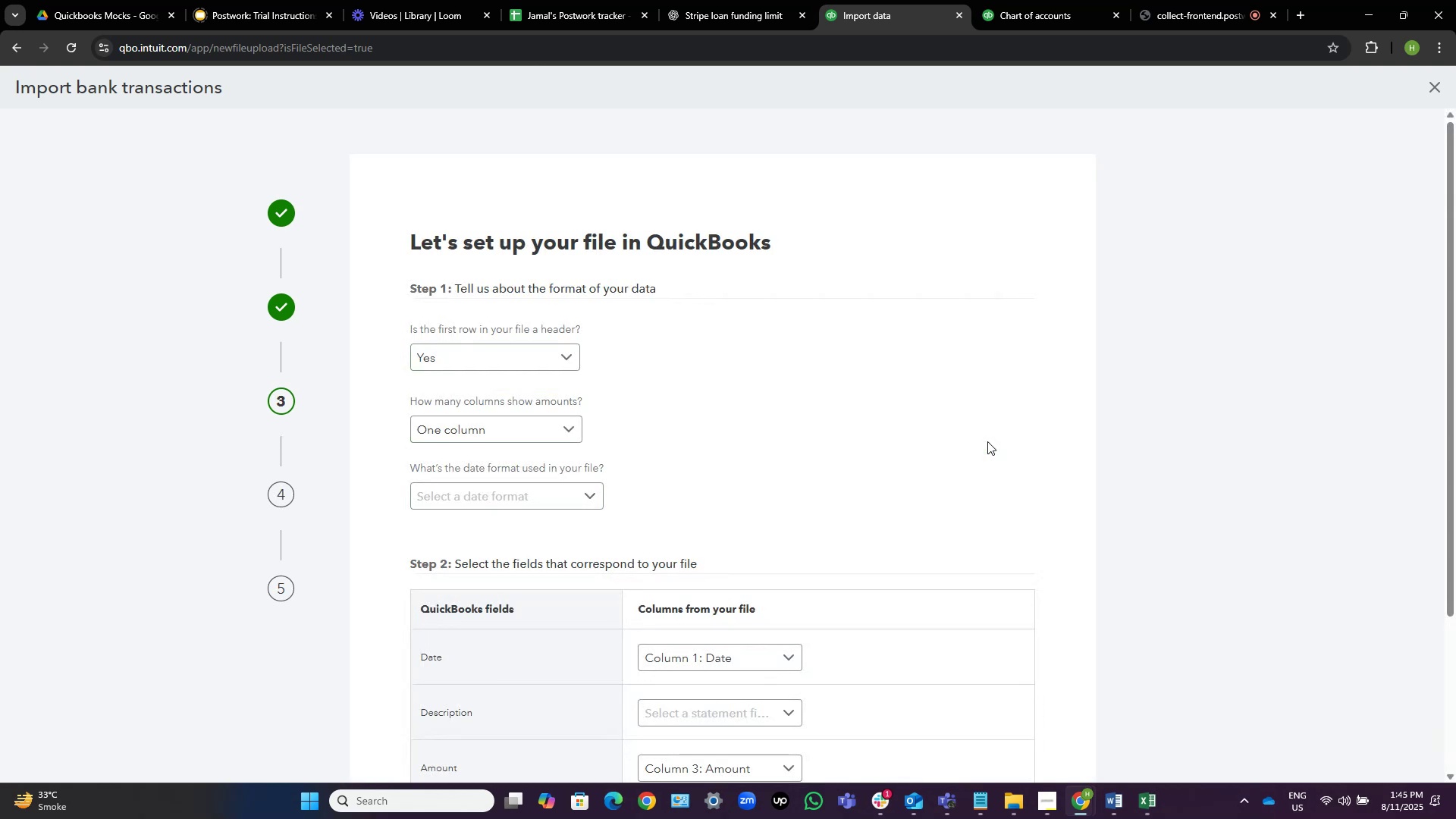 
wait(10.51)
 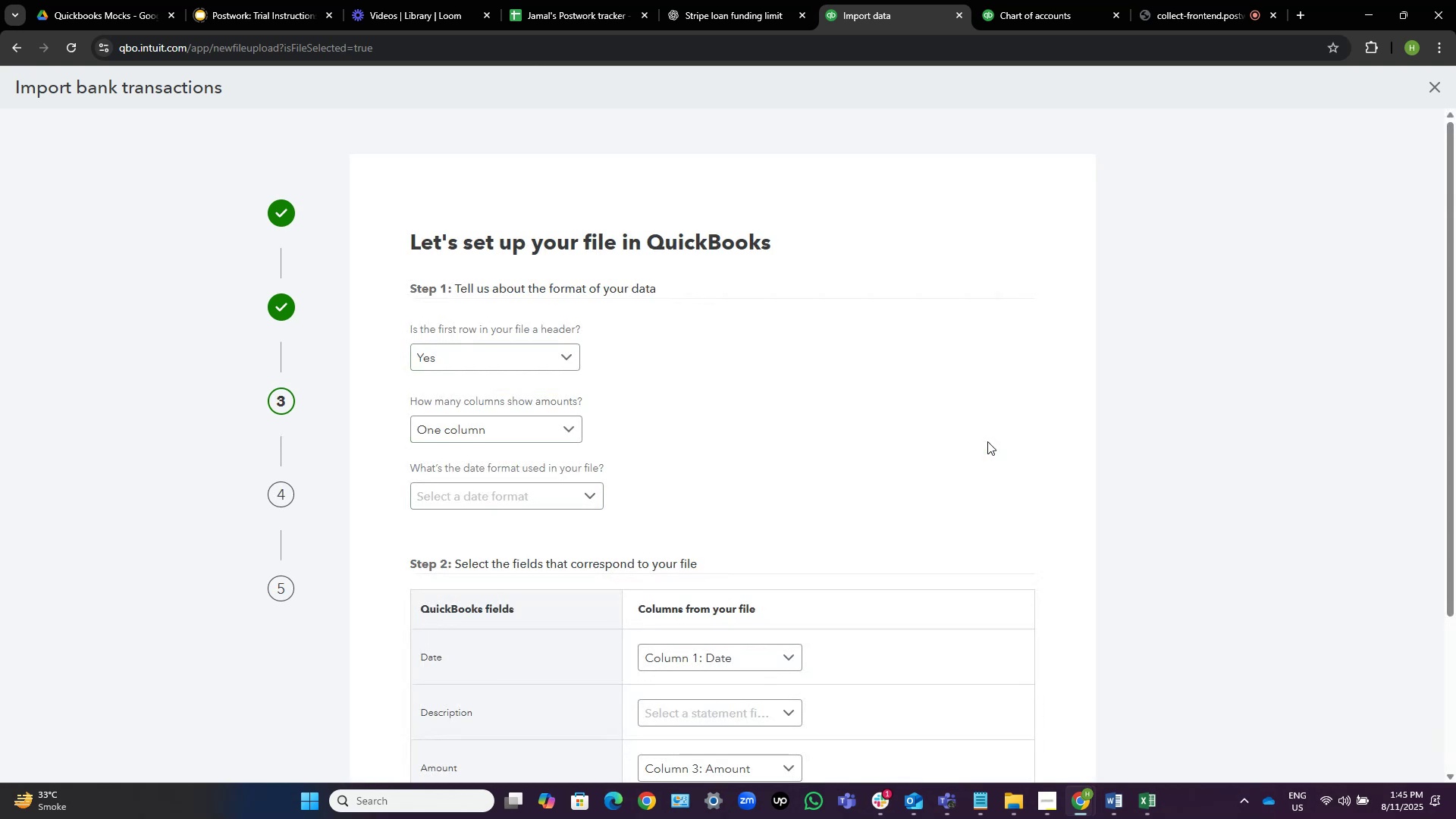 
left_click([506, 504])
 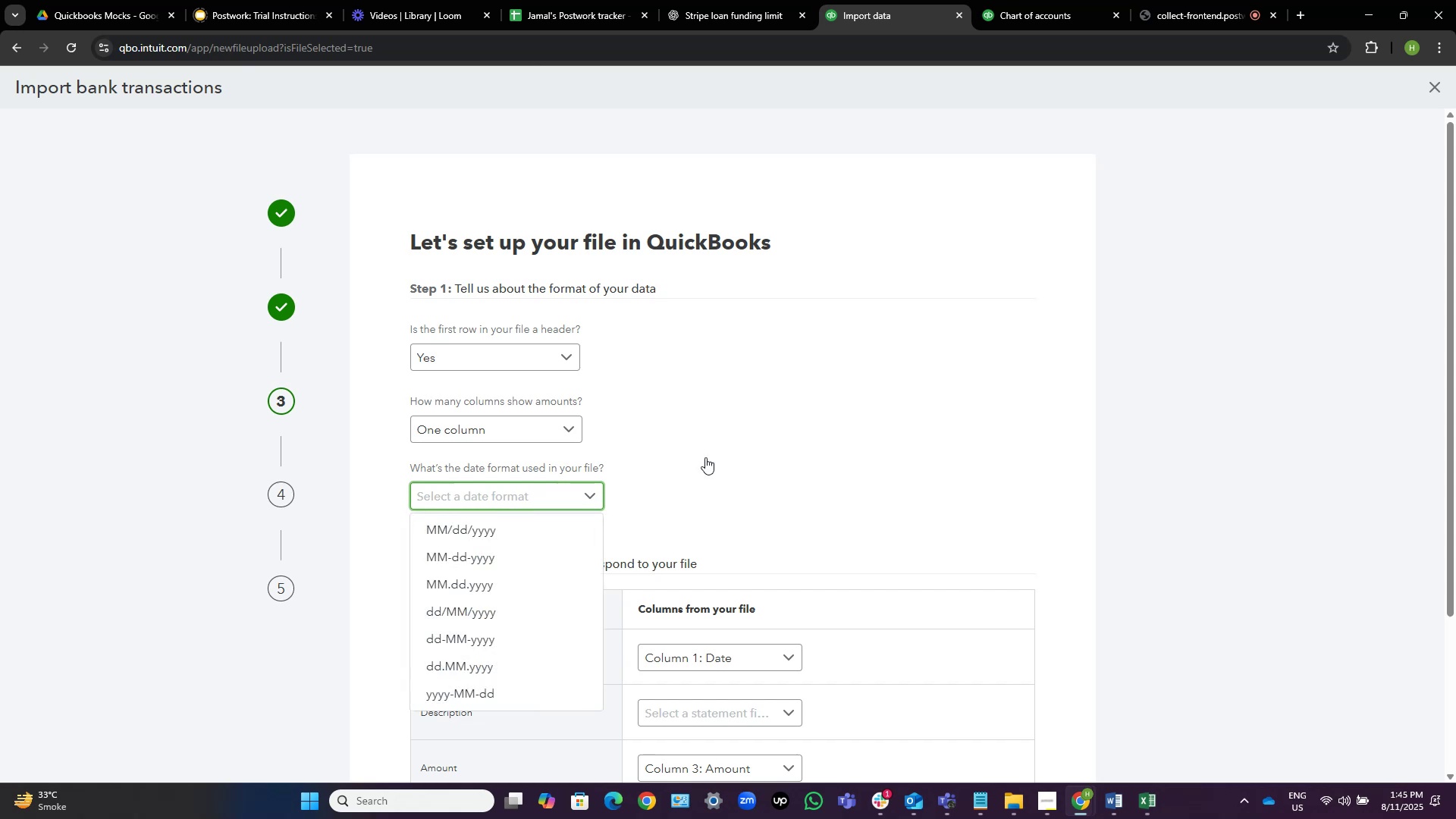 
scroll: coordinate [871, 416], scroll_direction: down, amount: 1.0
 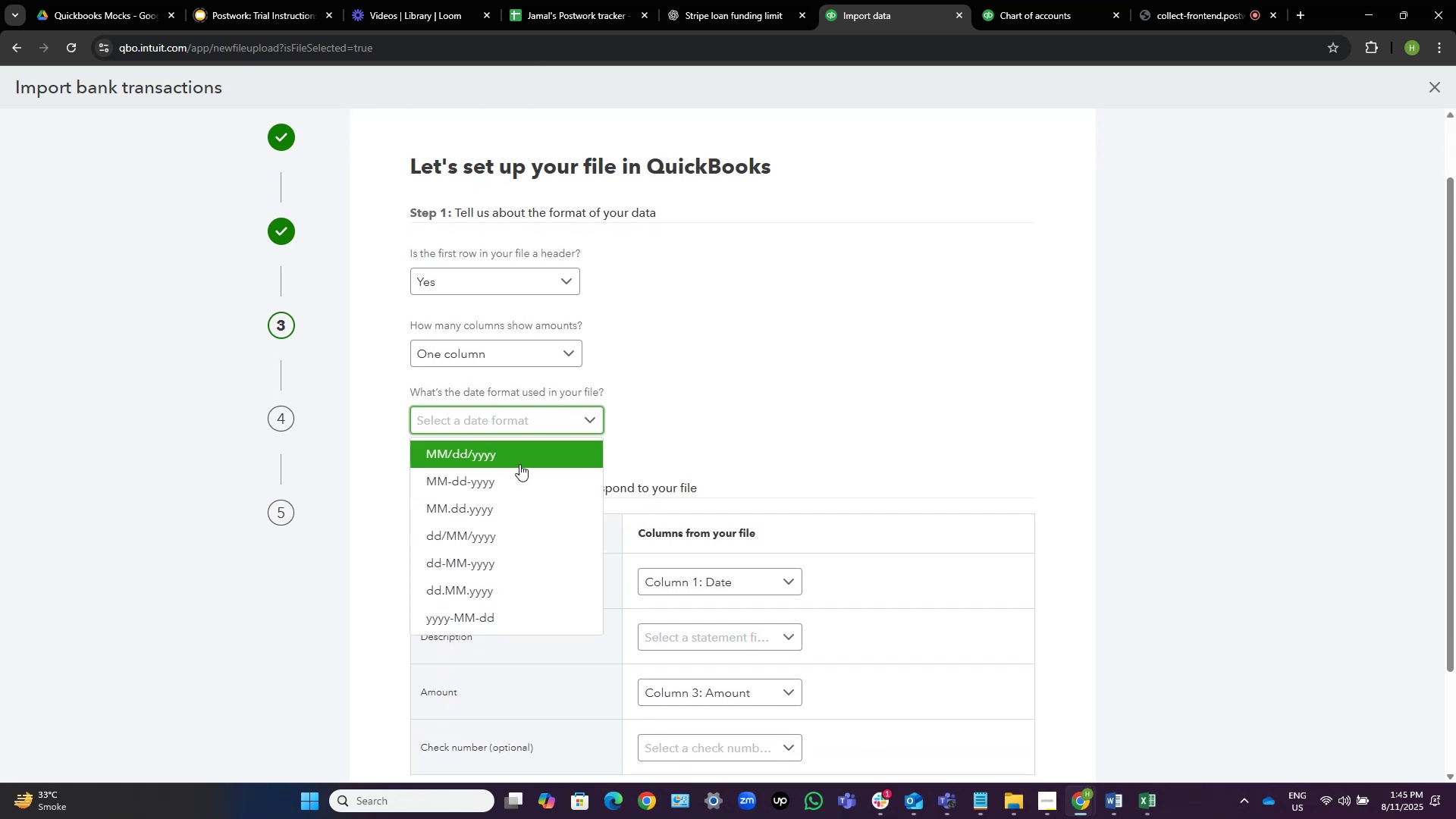 
left_click([519, 464])
 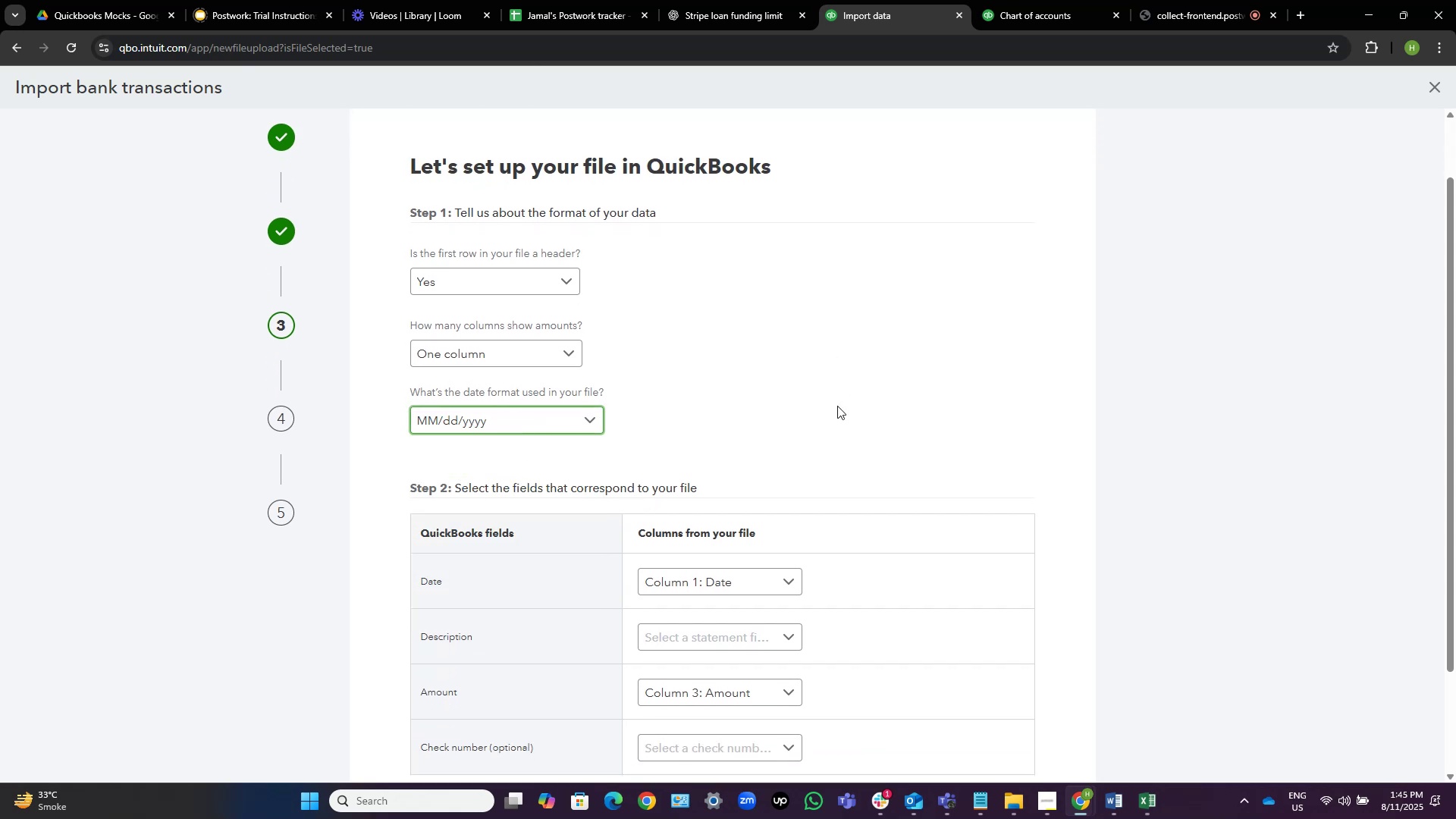 
scroll: coordinate [950, 412], scroll_direction: down, amount: 2.0
 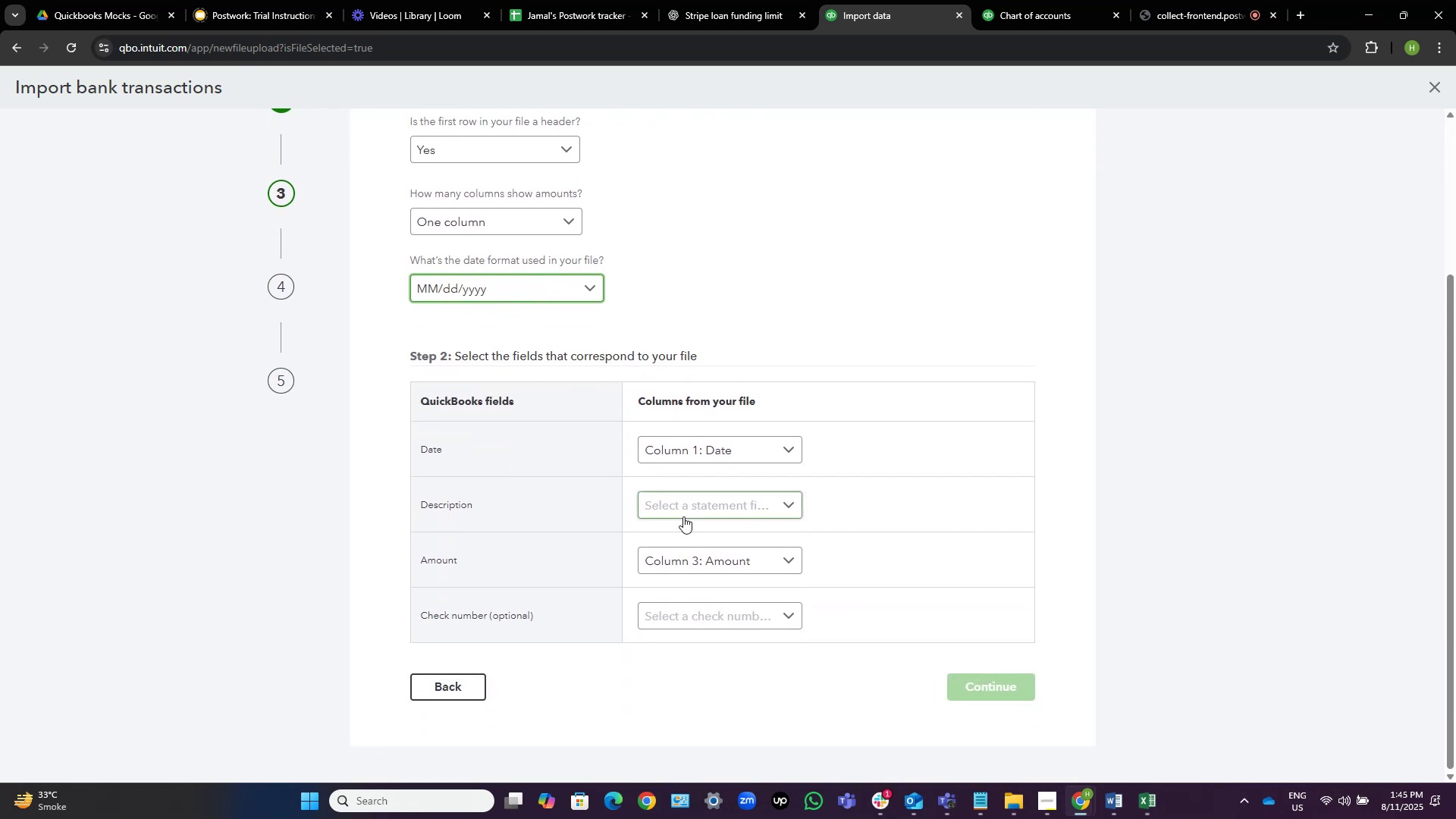 
left_click([684, 516])
 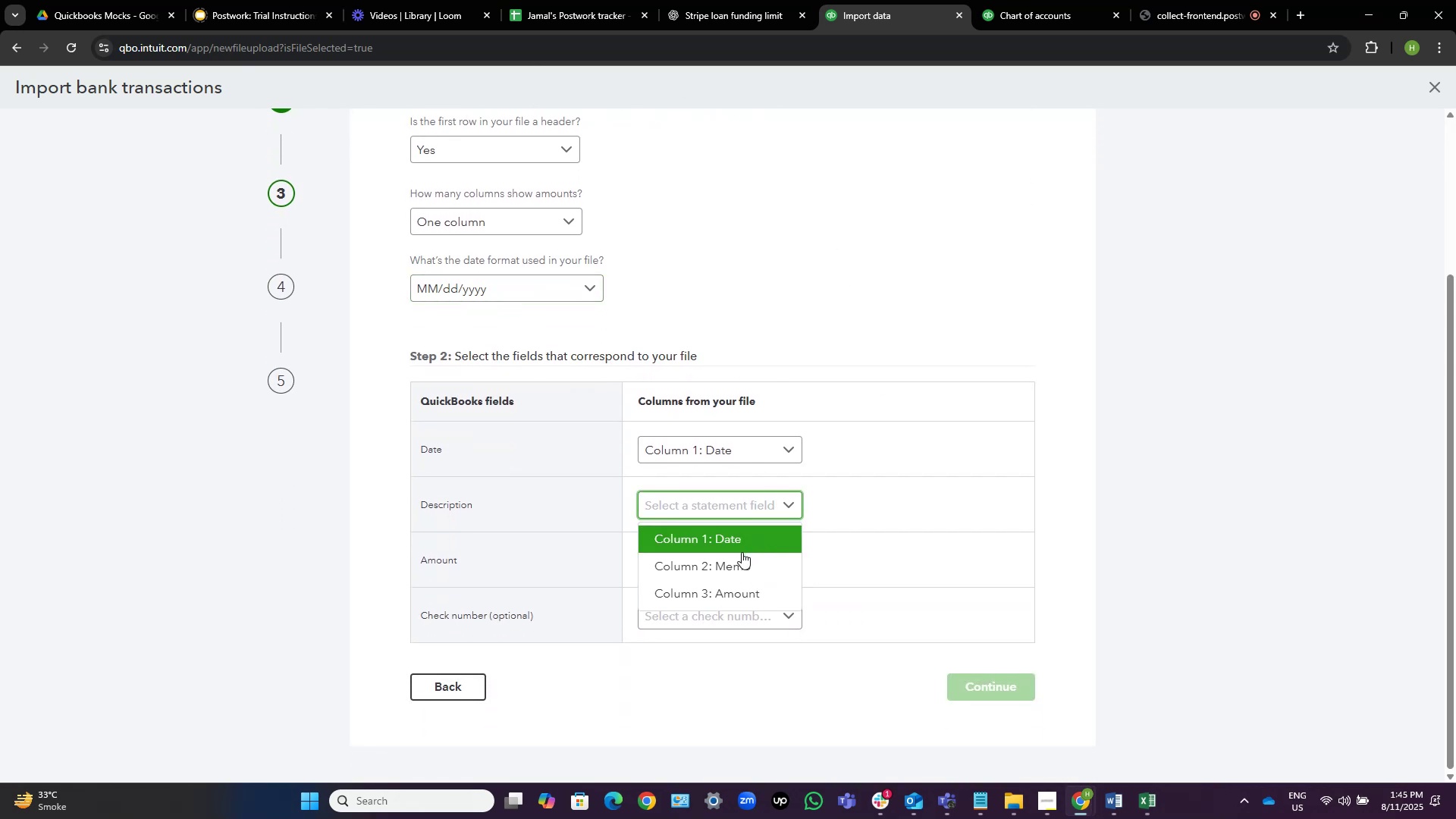 
left_click([726, 566])
 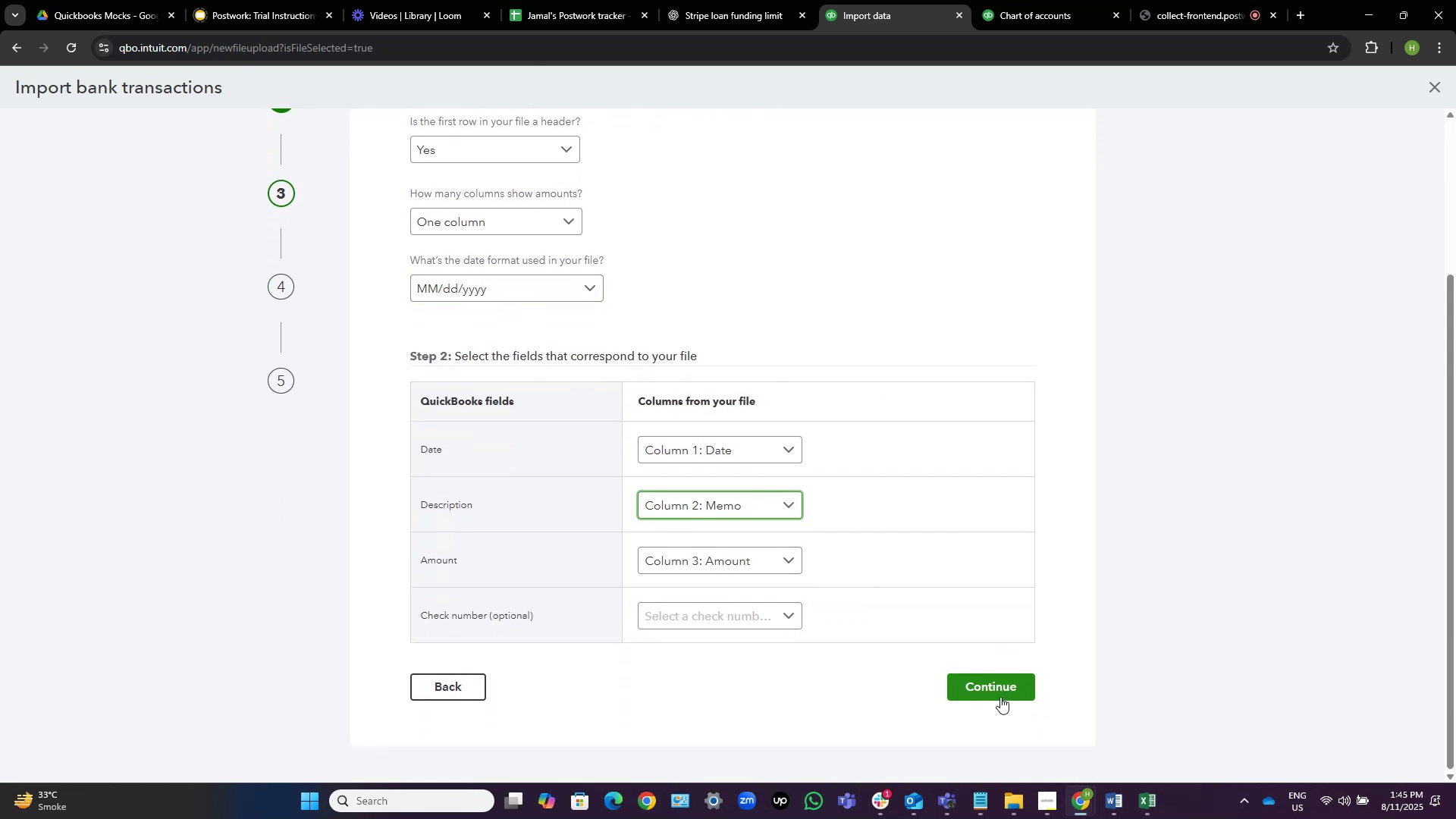 
left_click([999, 687])
 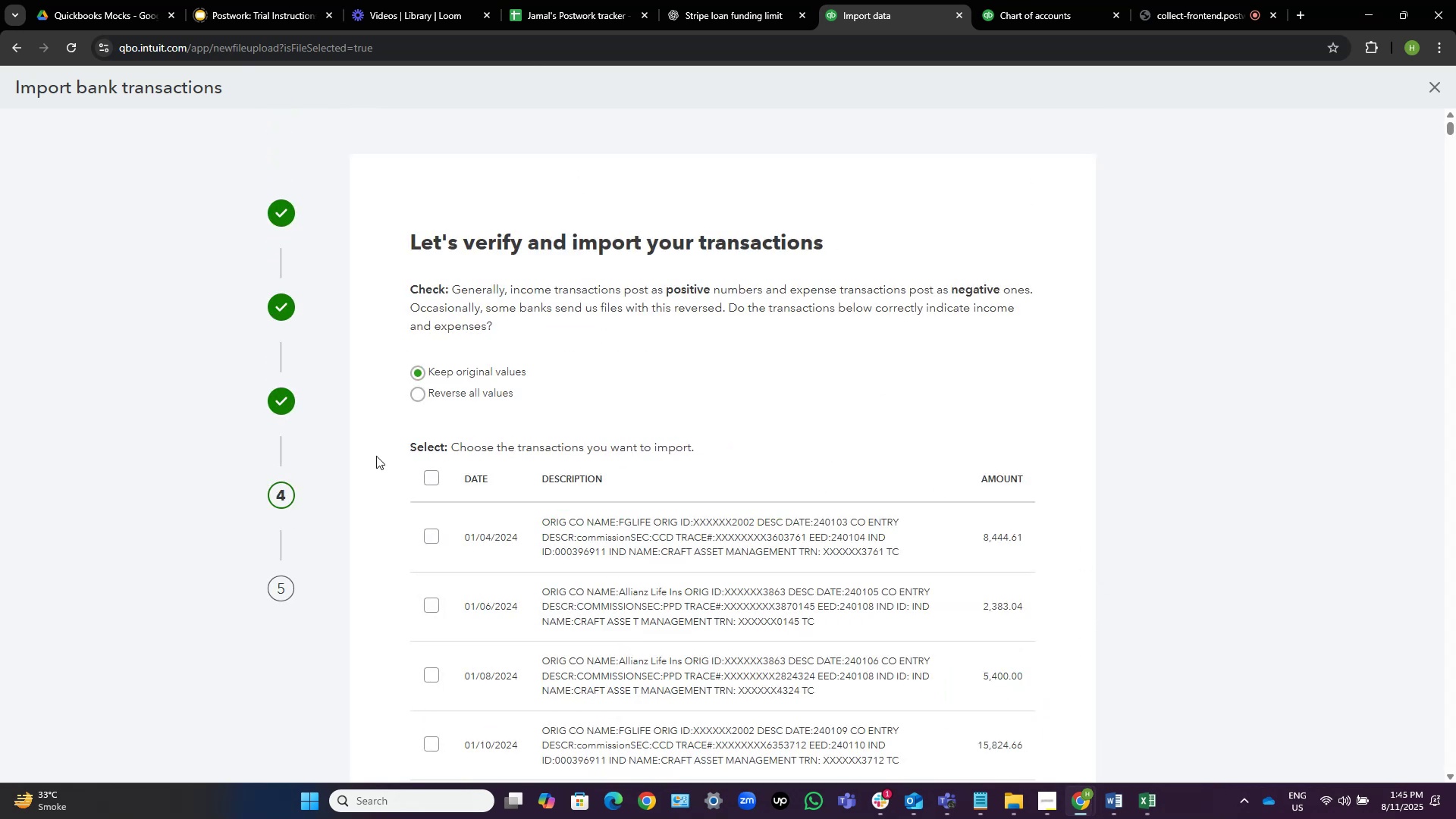 
left_click([427, 474])
 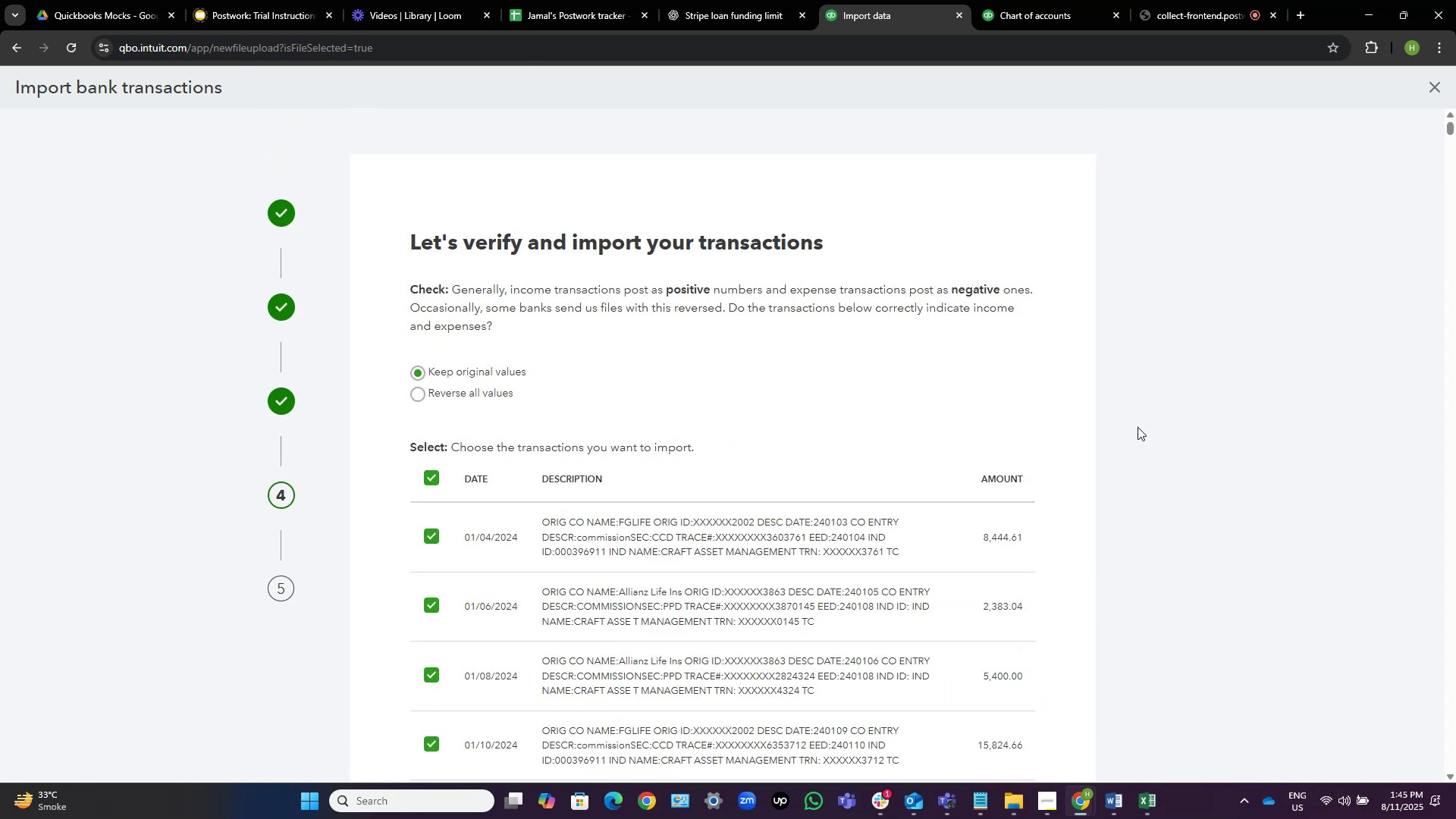 
scroll: coordinate [1138, 429], scroll_direction: down, amount: 7.0
 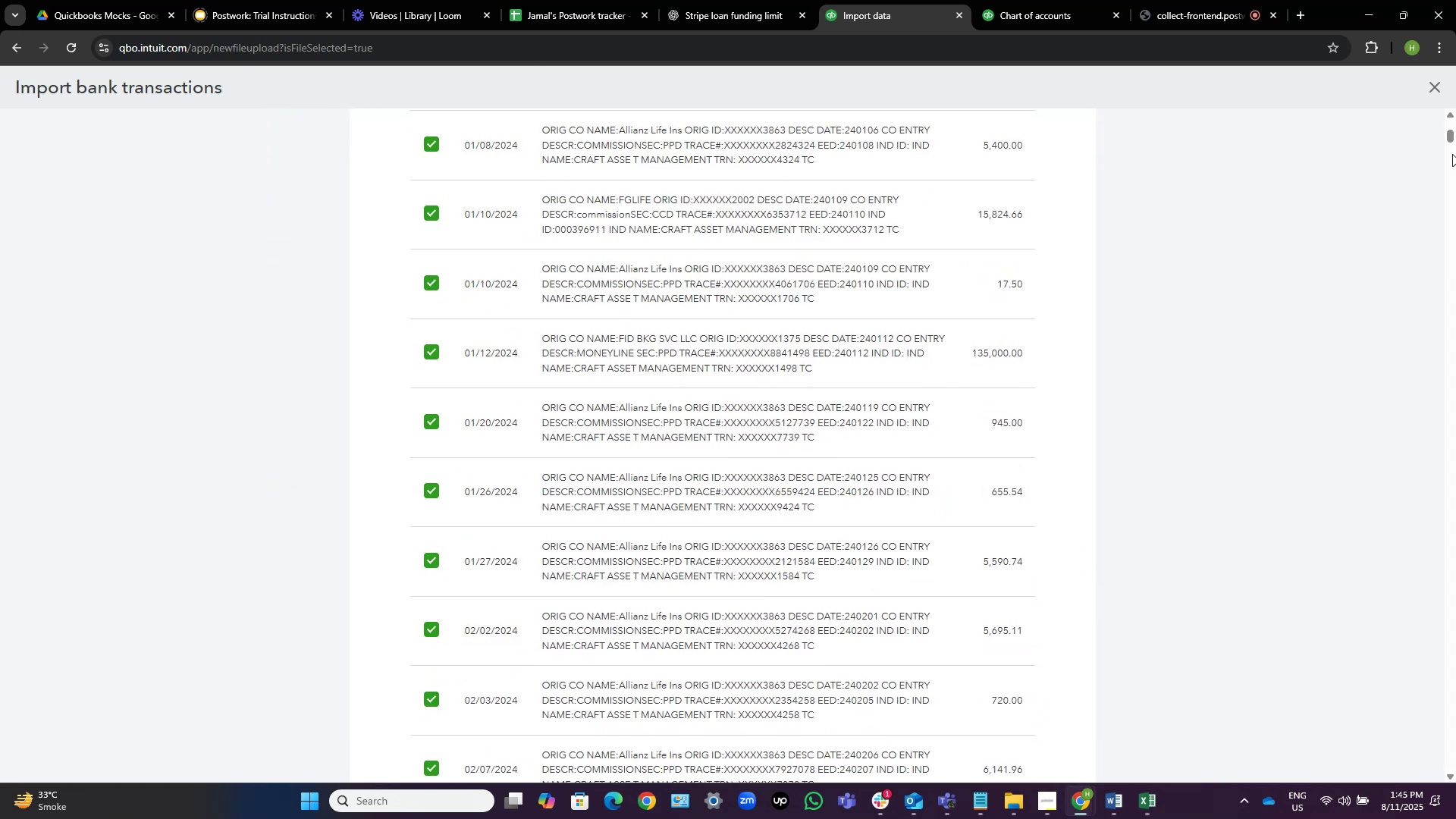 
left_click_drag(start_coordinate=[1451, 130], to_coordinate=[1429, 774])
 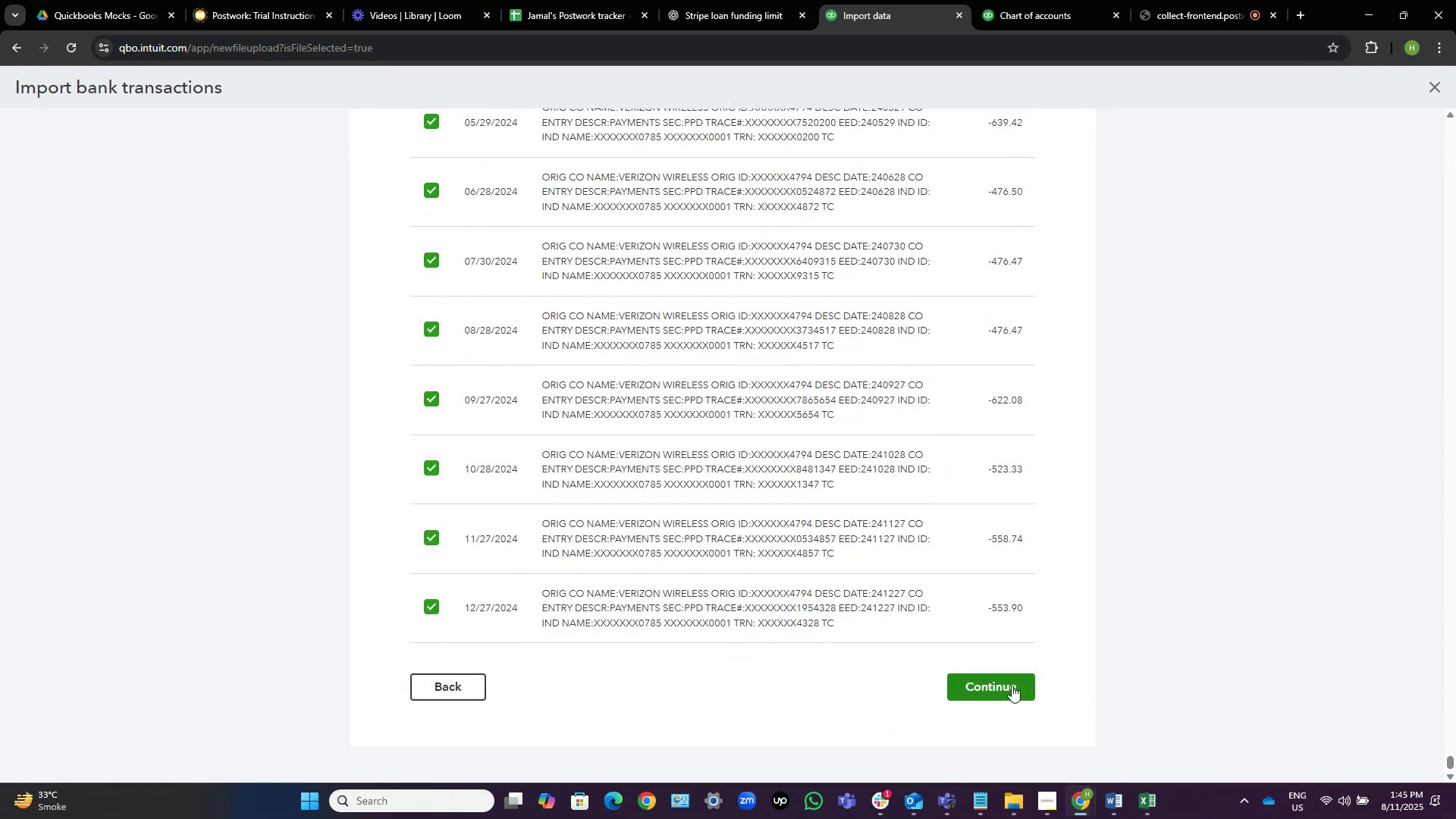 
left_click([1008, 686])
 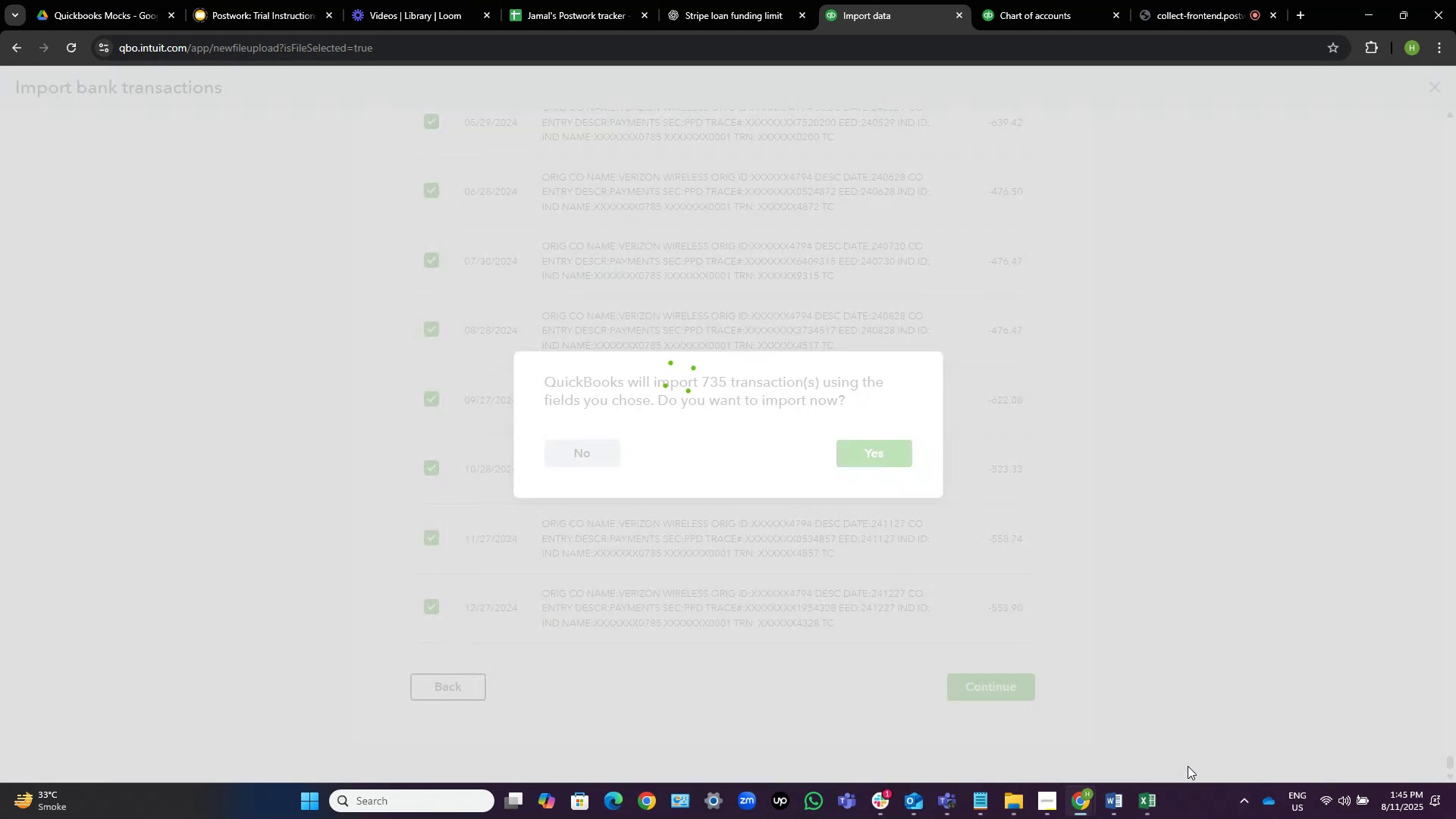 
wait(6.85)
 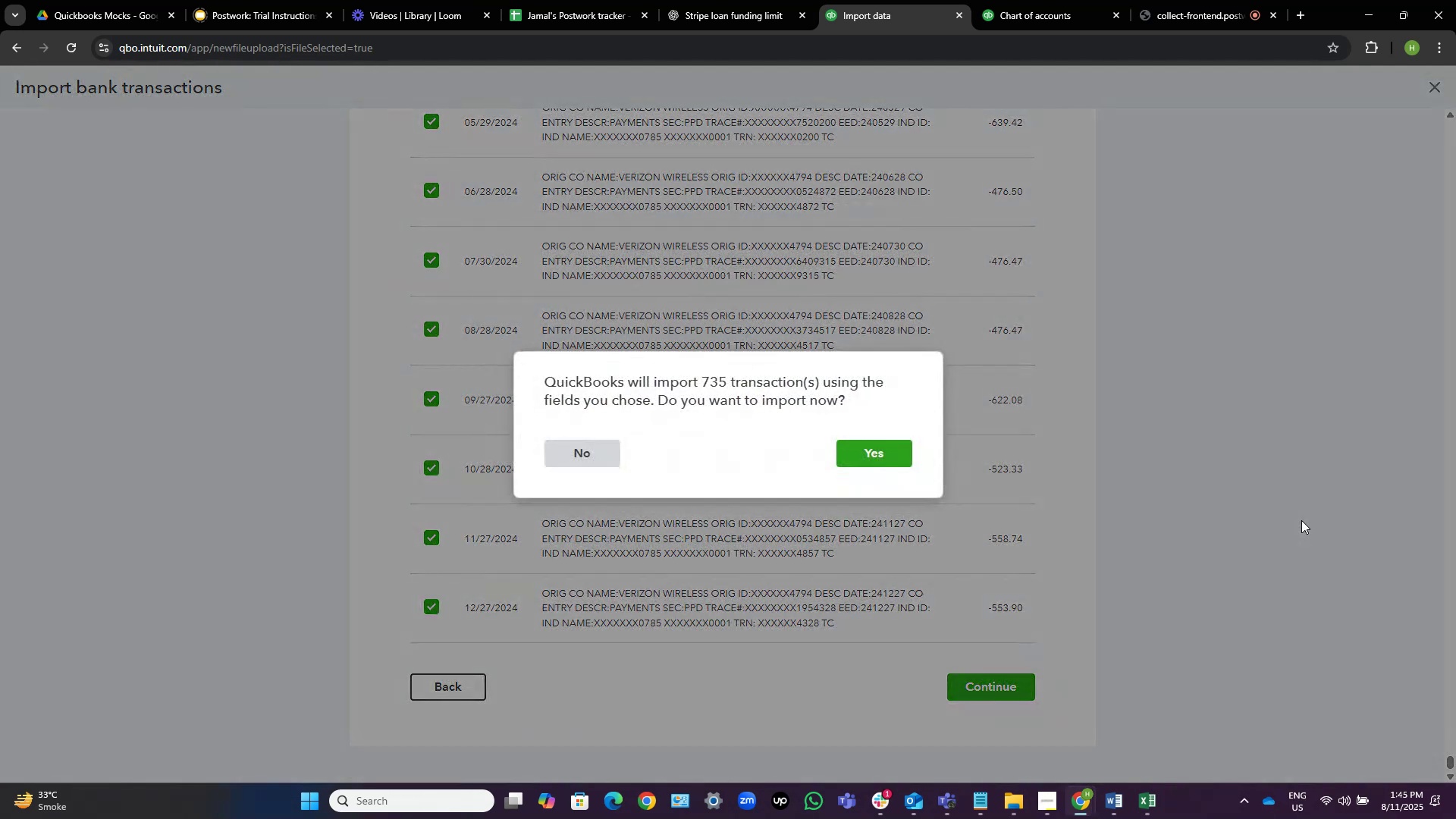 
left_click([1109, 804])
 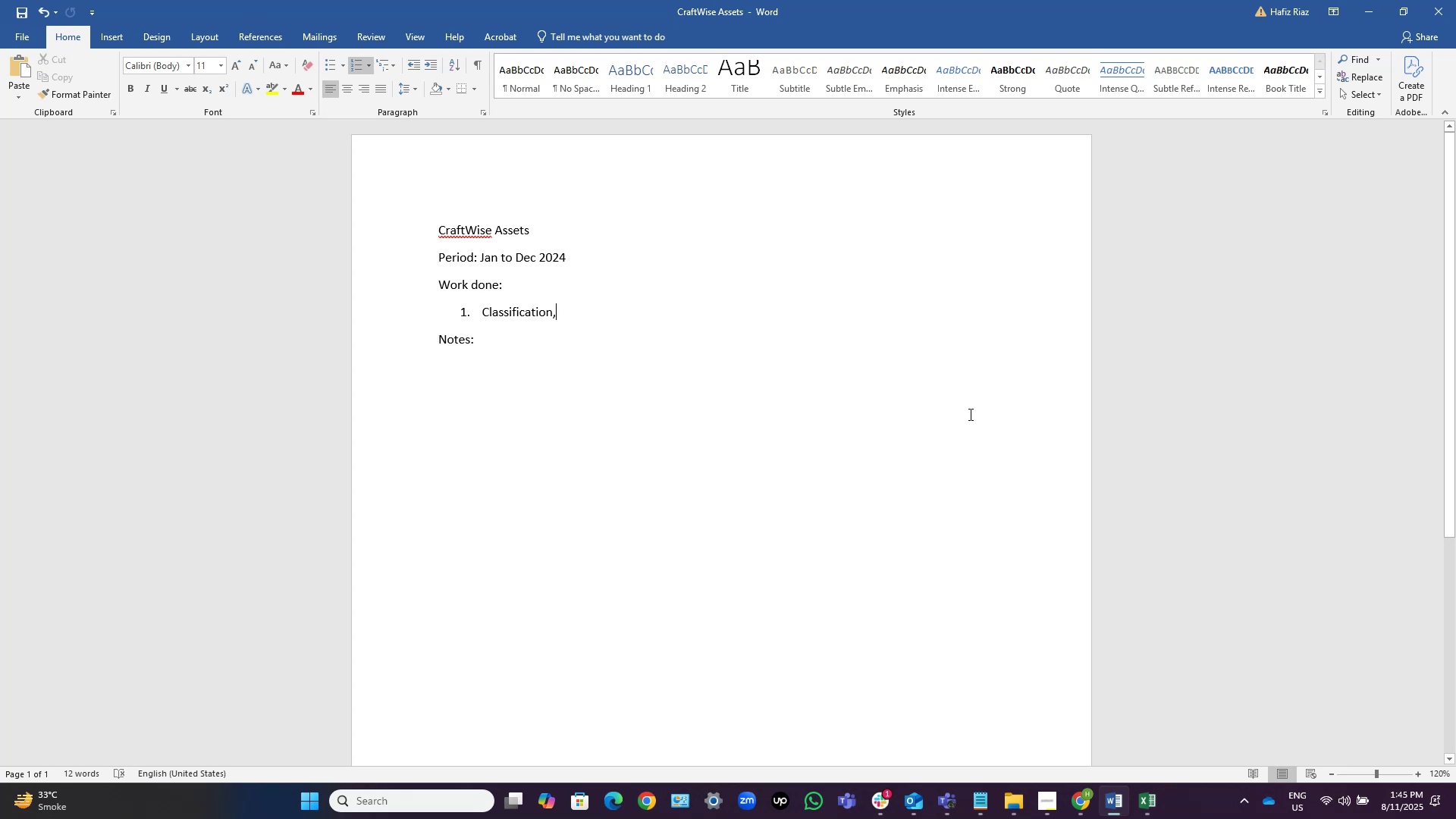 
key(NumpadEnter)
key(NumpadEnter)
type(Transactions: 735+)
 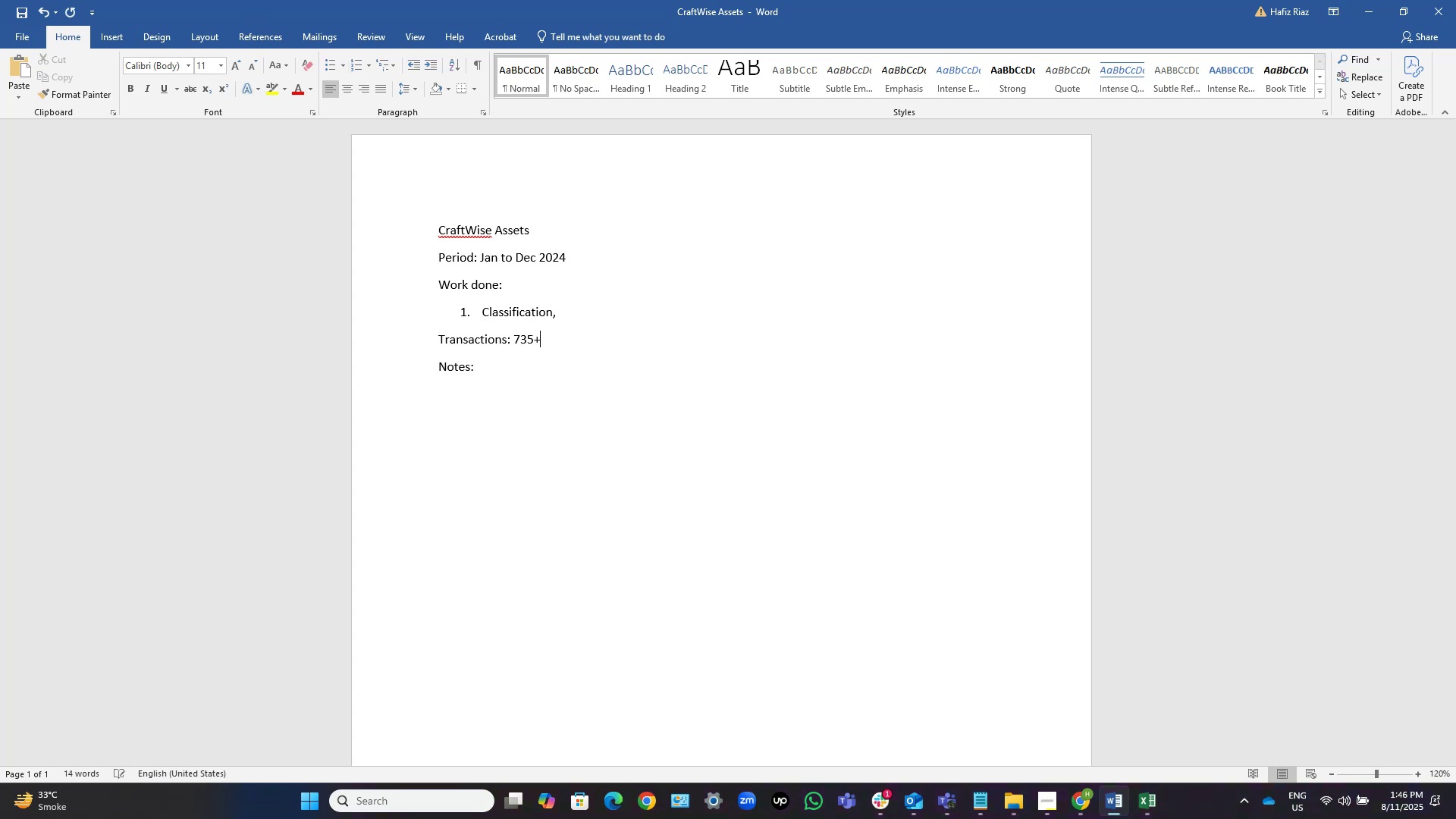 
wait(14.17)
 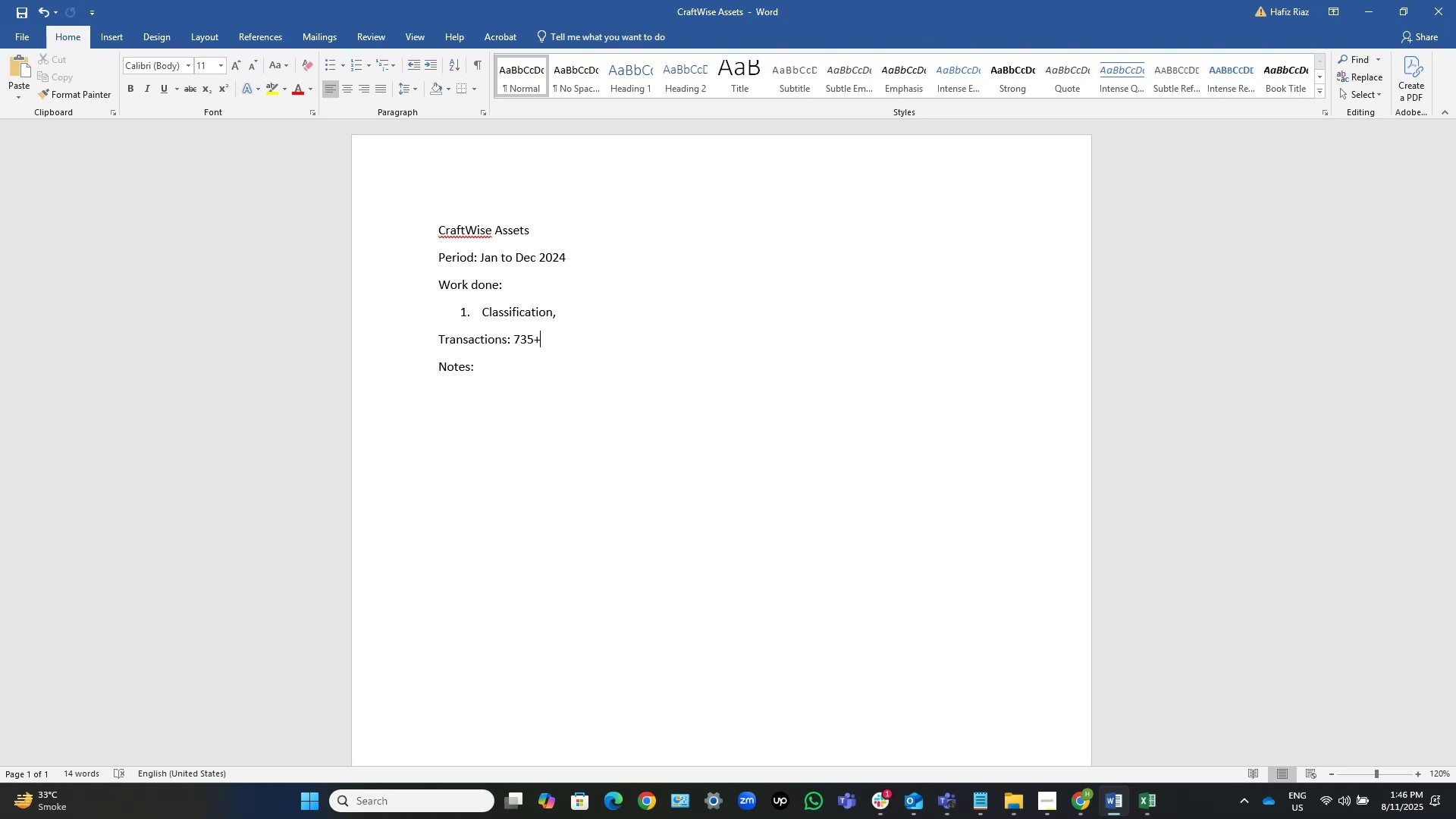 
left_click([1369, 14])
 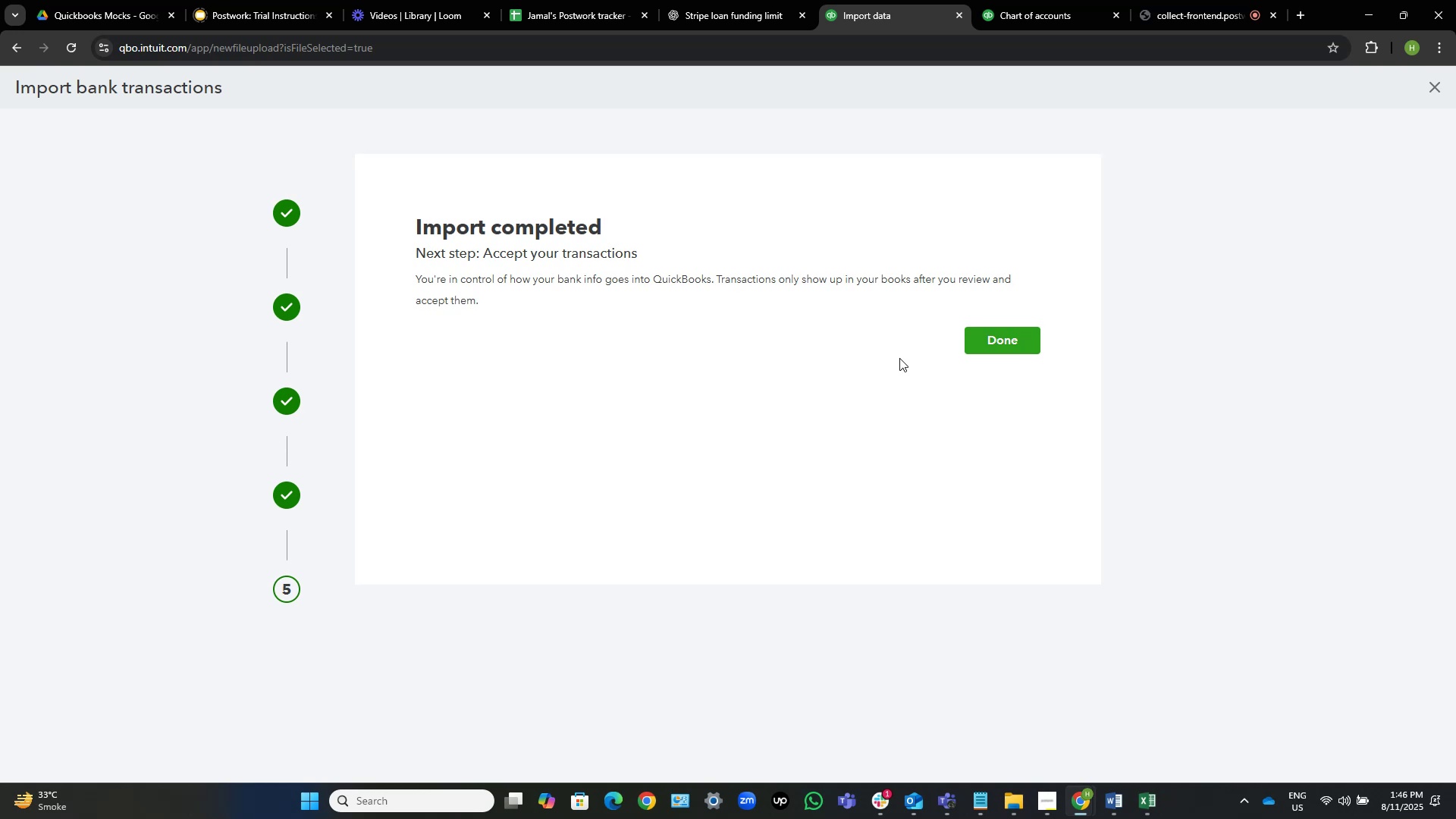 
wait(36.62)
 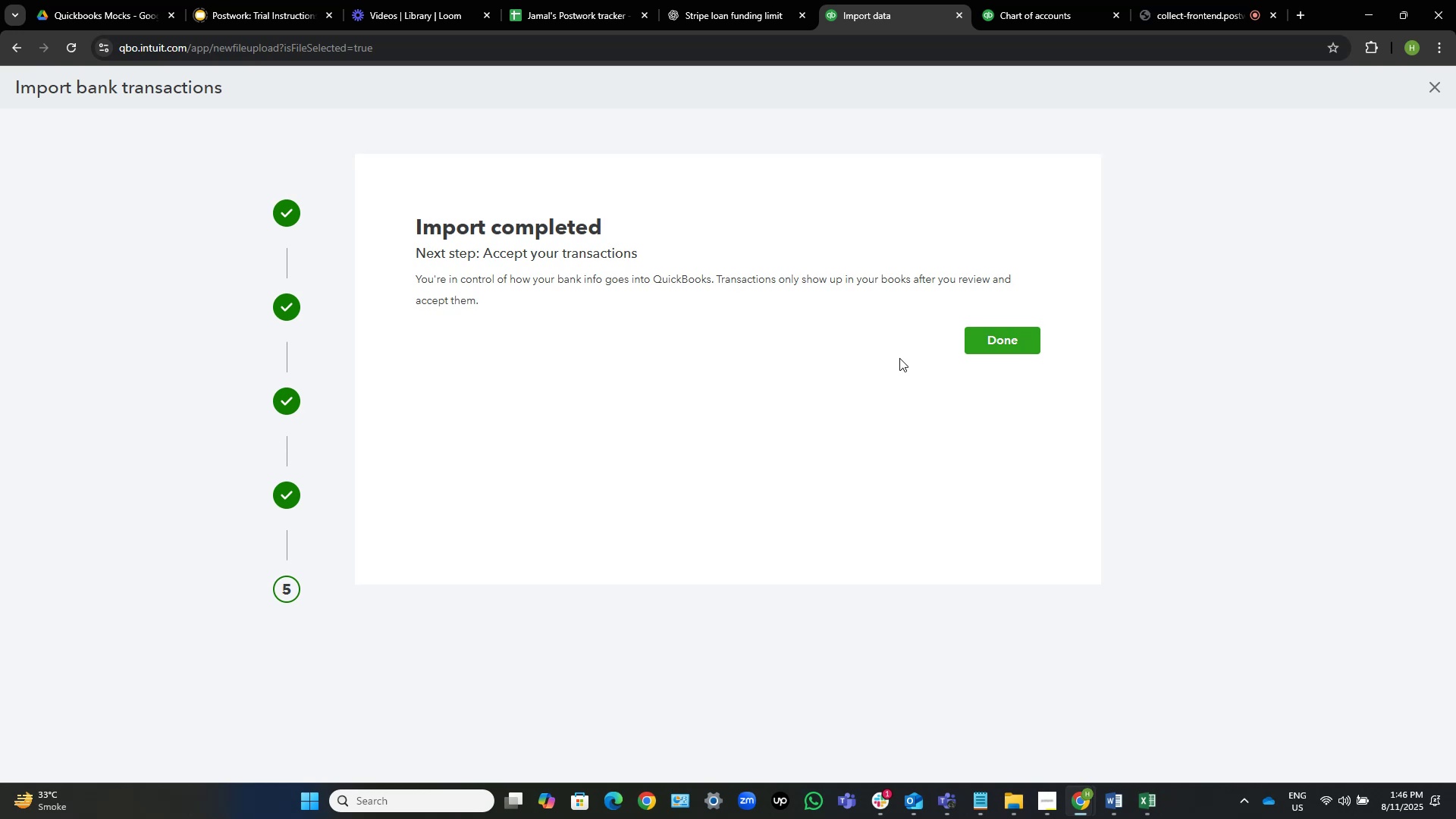 
left_click([986, 344])
 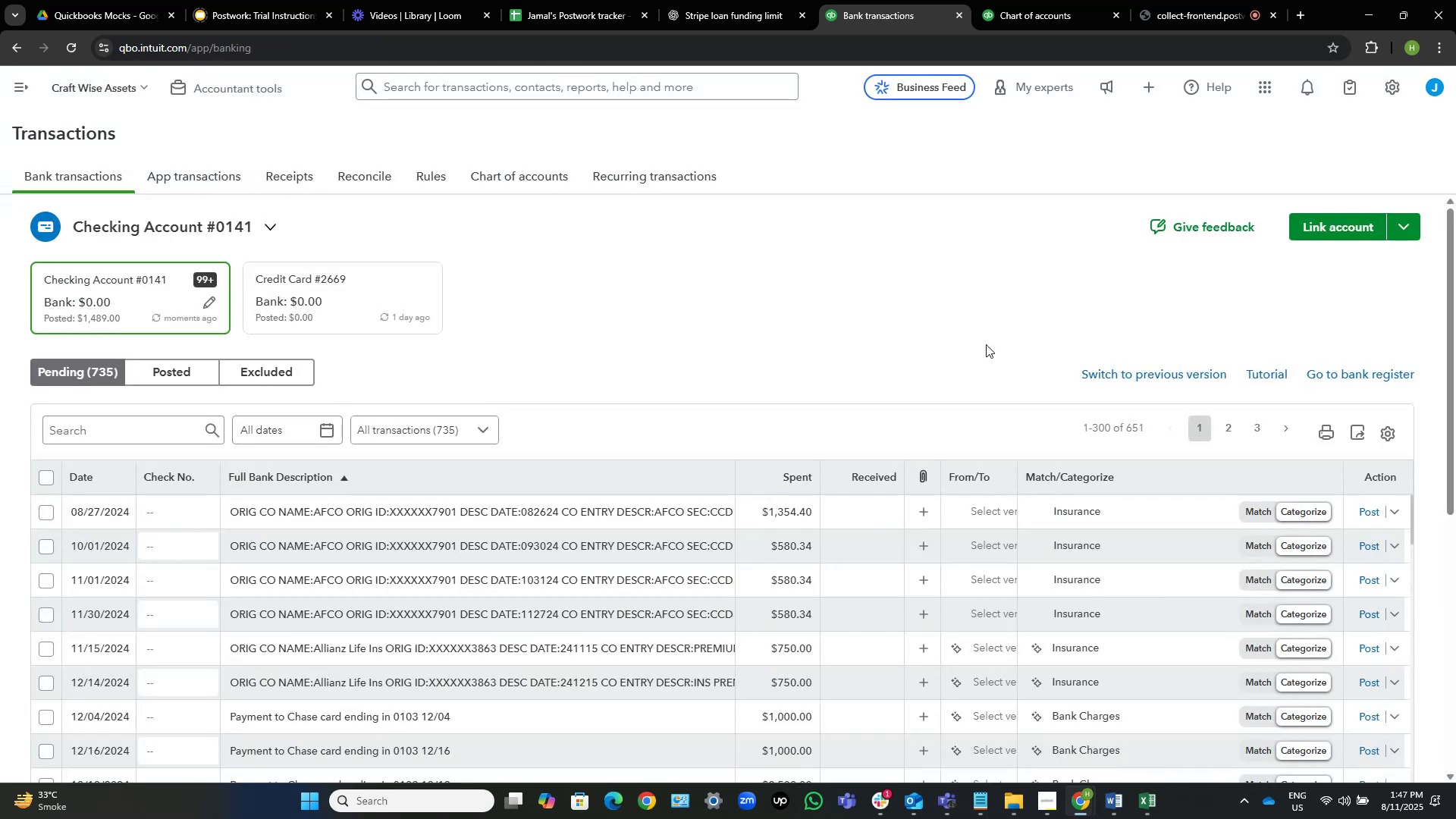 
wait(12.22)
 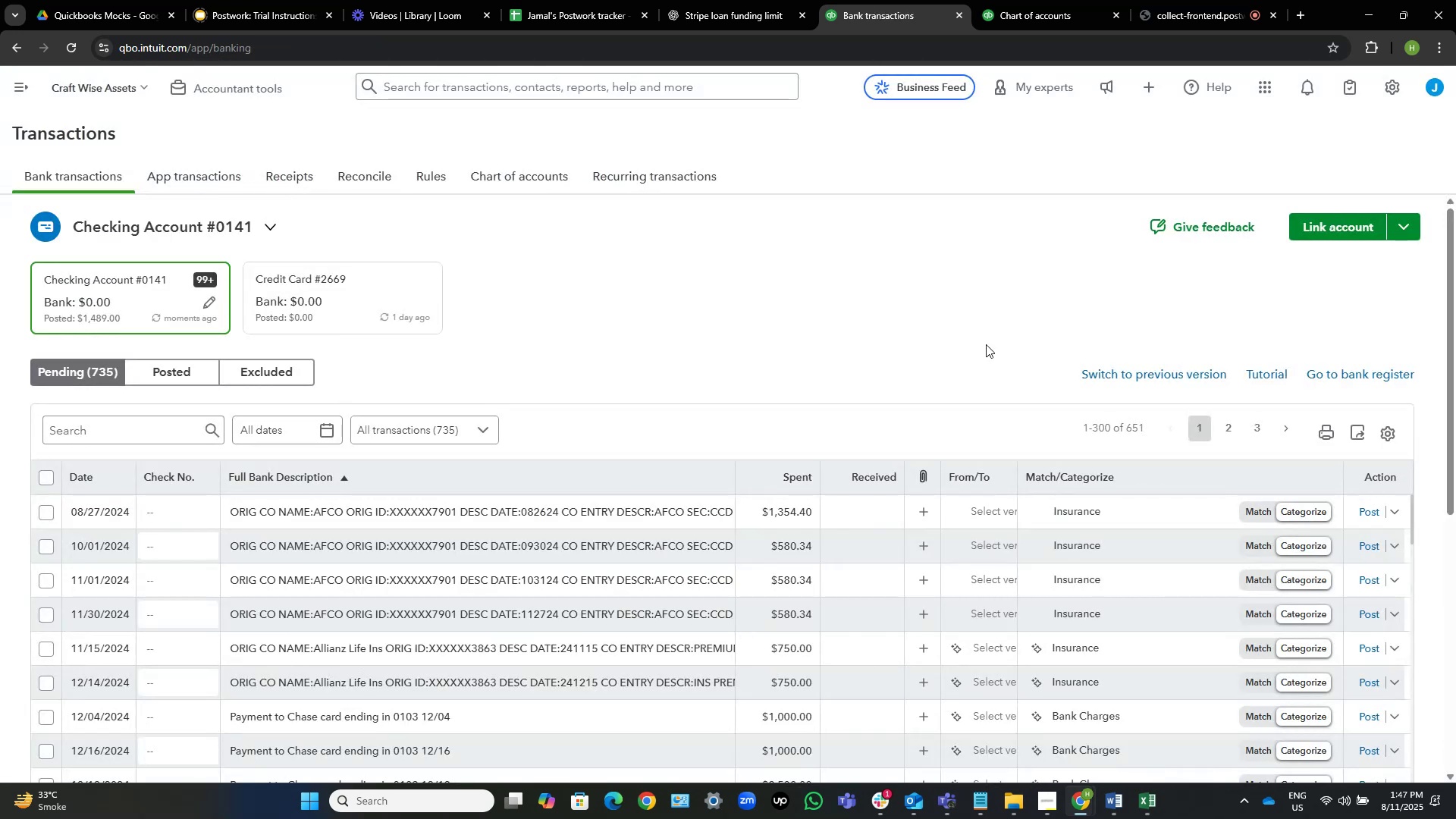 
scroll: coordinate [712, 339], scroll_direction: none, amount: 0.0
 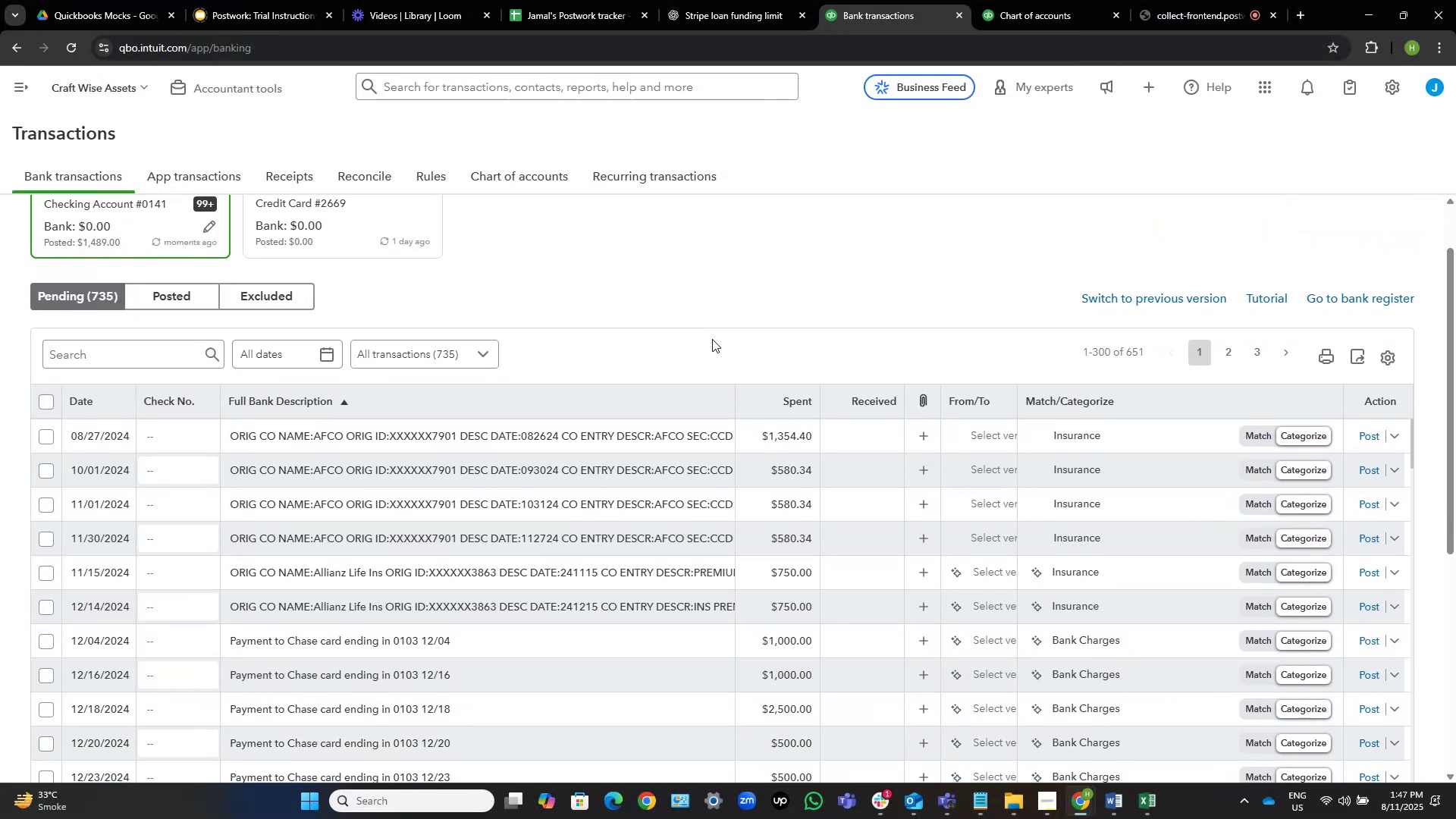 
scroll: coordinate [712, 339], scroll_direction: down, amount: 1.0
 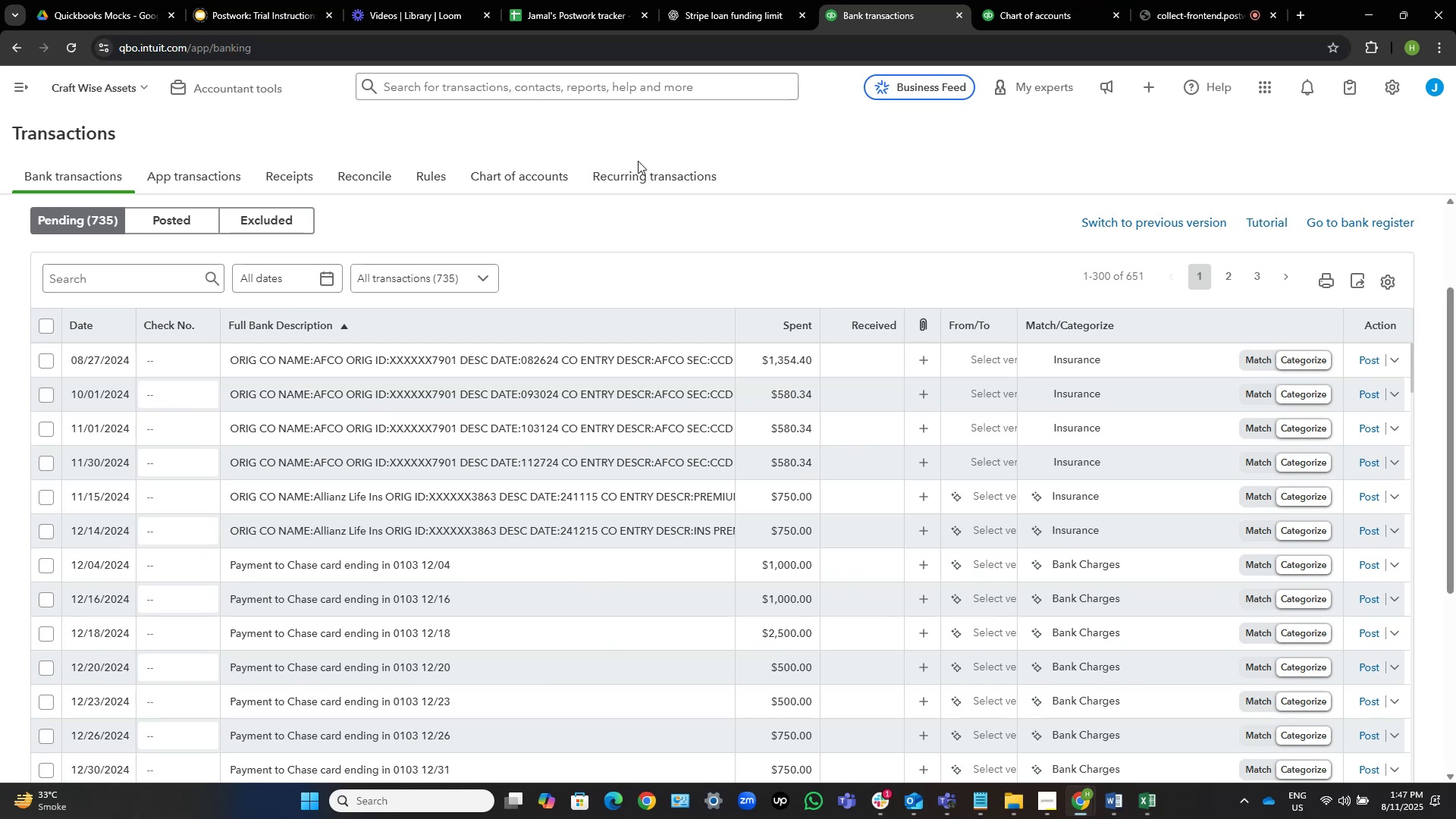 
wait(13.4)
 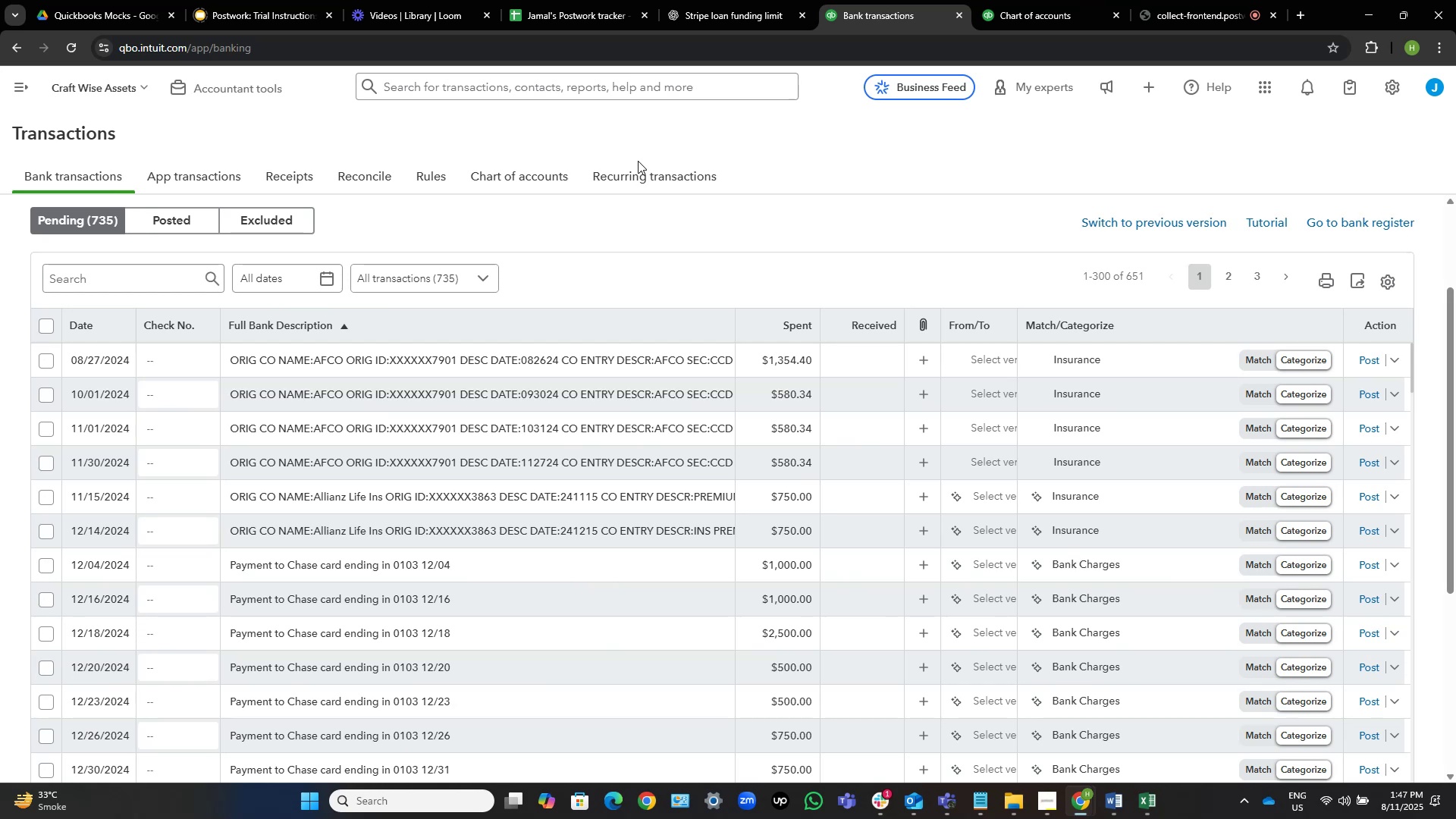 
scroll: coordinate [721, 149], scroll_direction: down, amount: 1.0
 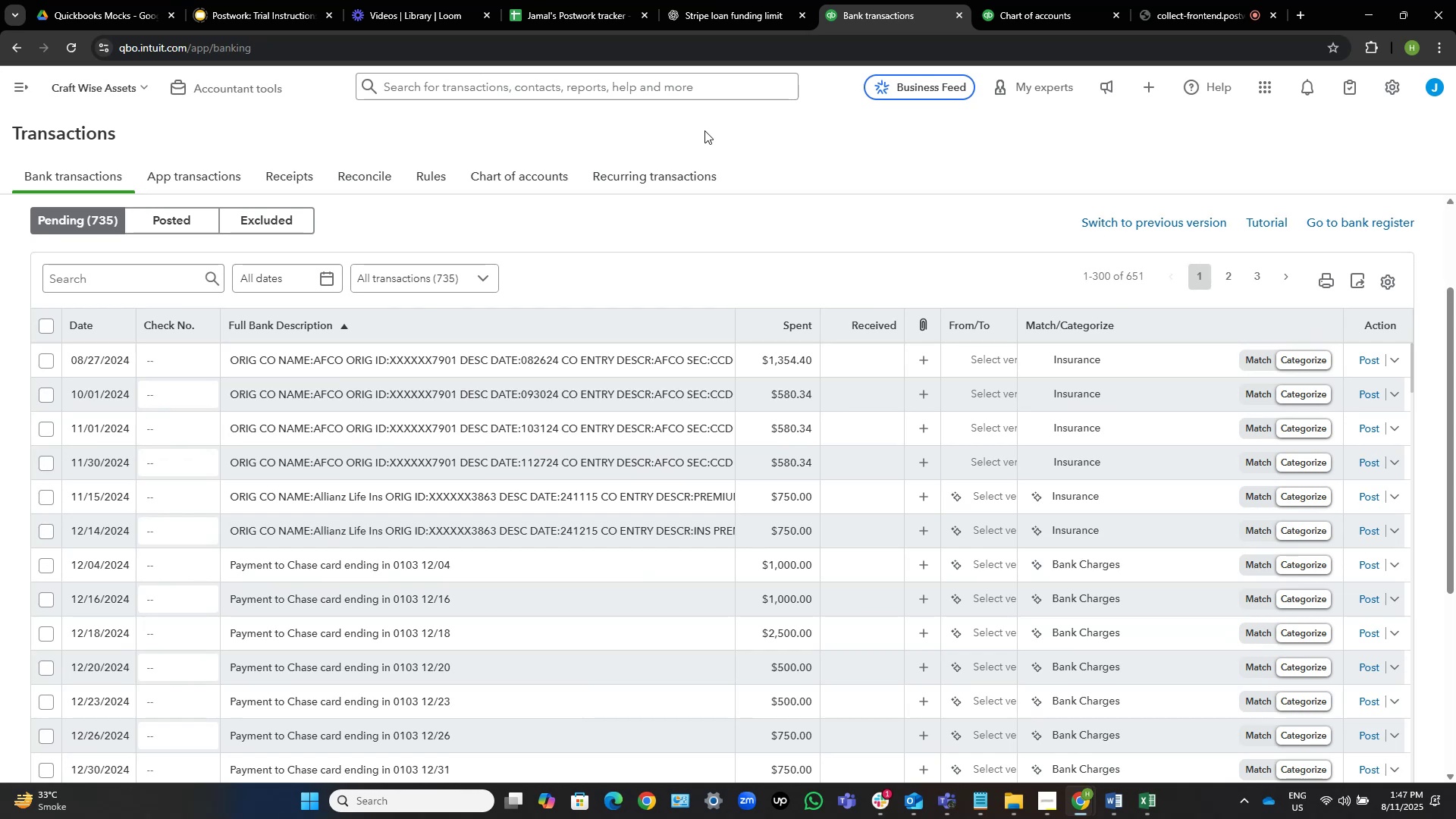 
wait(10.18)
 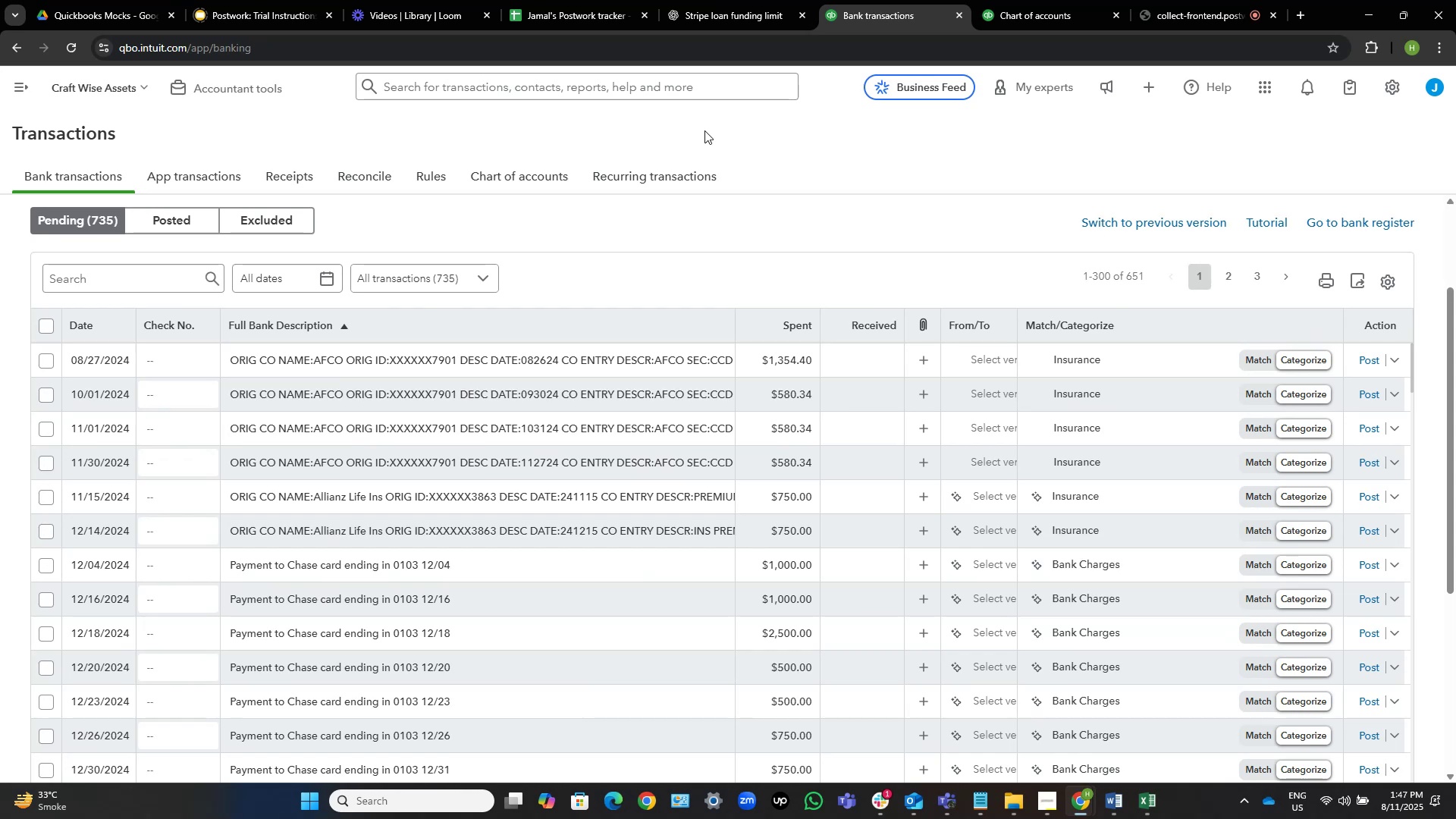 
scroll: coordinate [644, 272], scroll_direction: down, amount: 1.0
 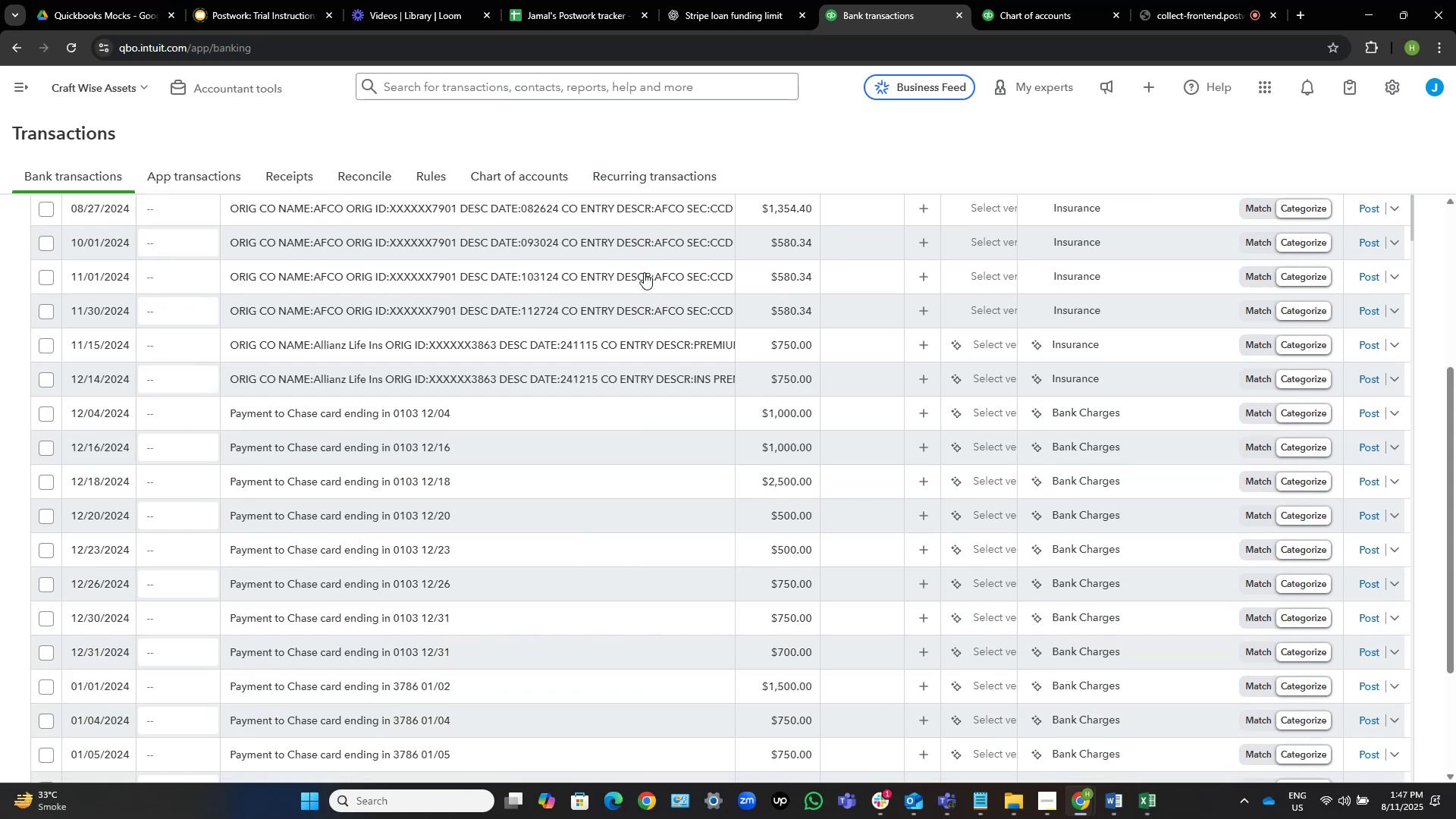 
scroll: coordinate [612, 280], scroll_direction: up, amount: 6.0
 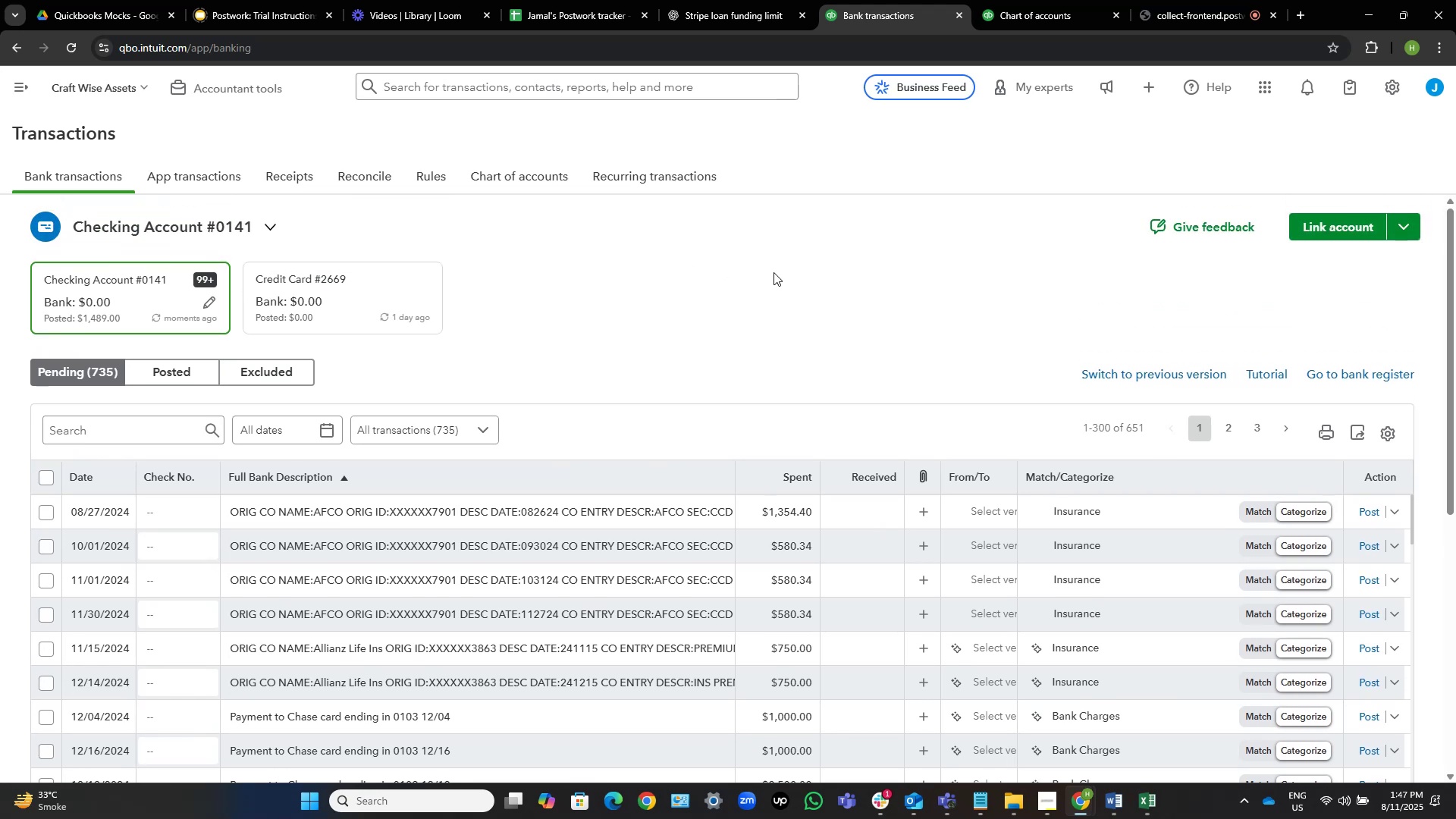 
wait(8.83)
 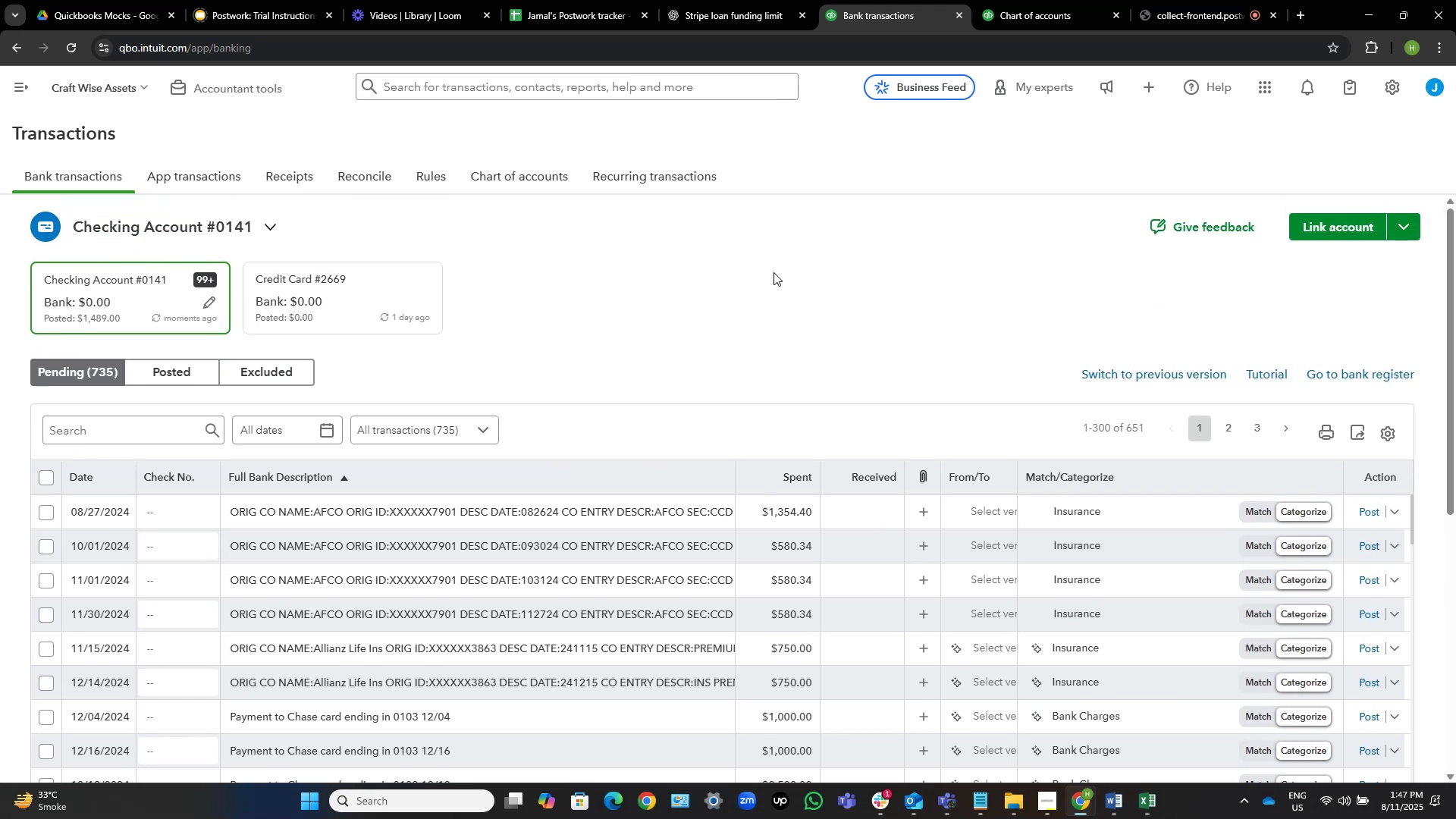 
scroll: coordinate [766, 277], scroll_direction: down, amount: 1.0
 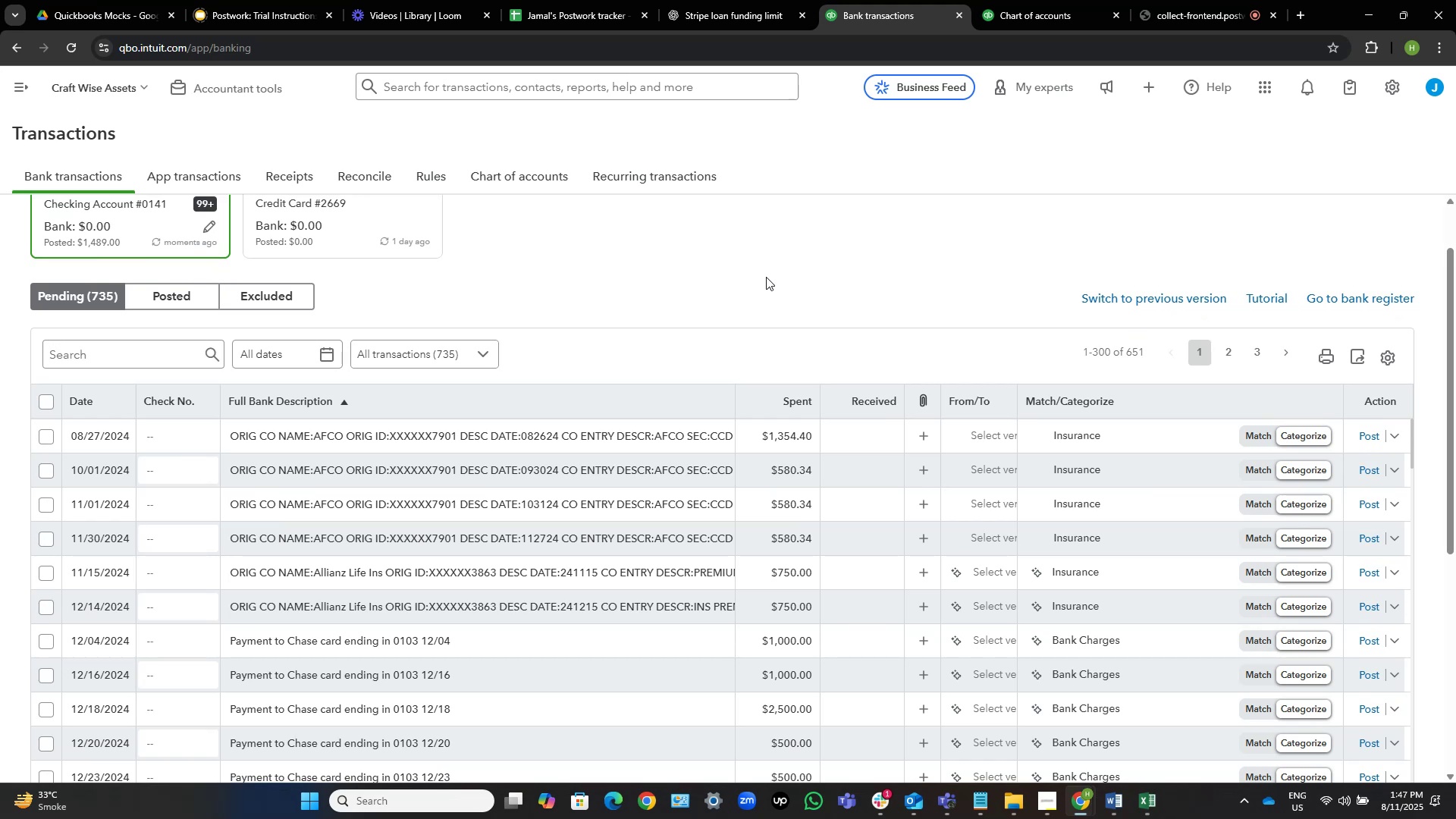 
wait(10.0)
 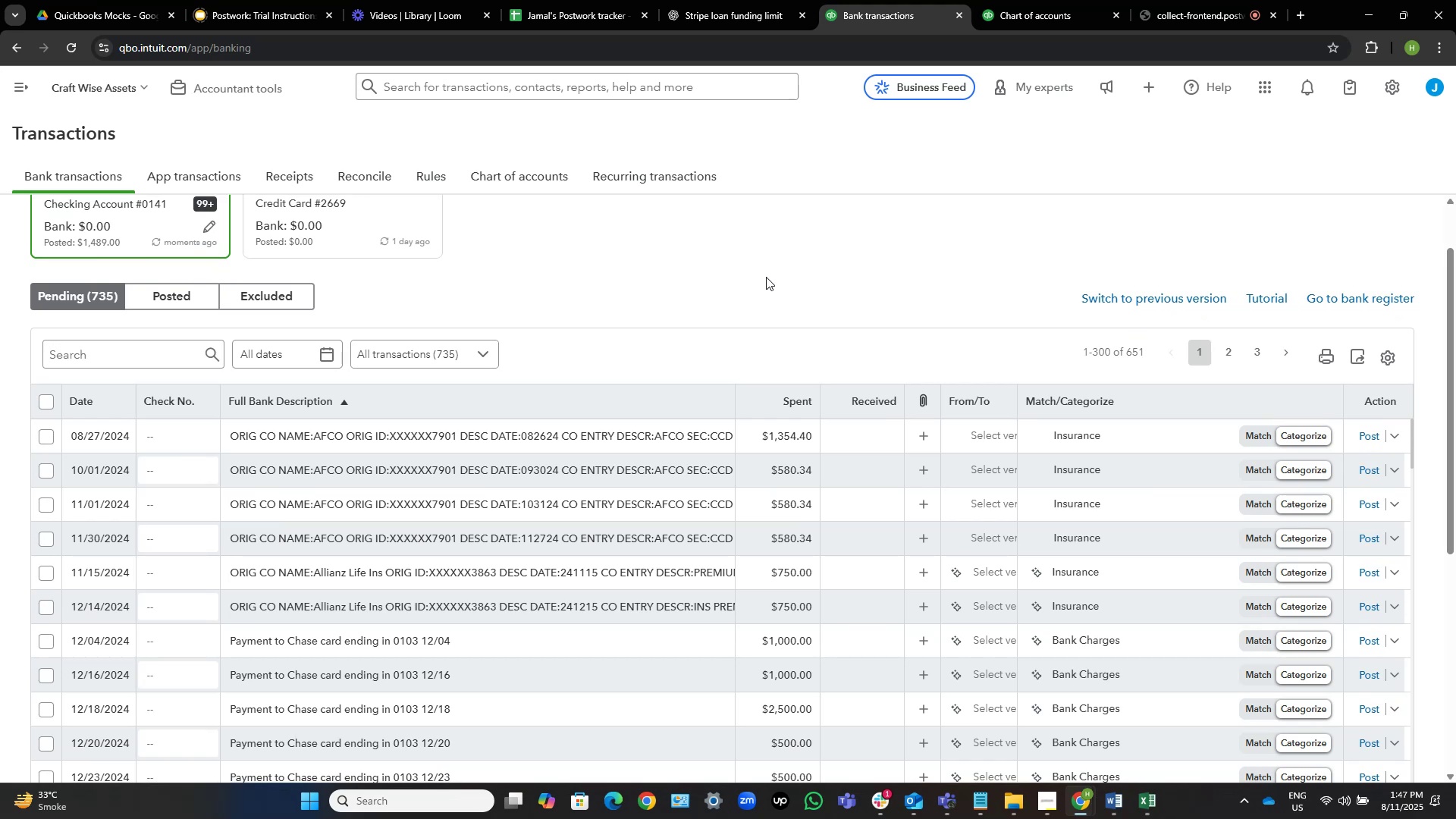 
scroll: coordinate [664, 211], scroll_direction: down, amount: 1.0
 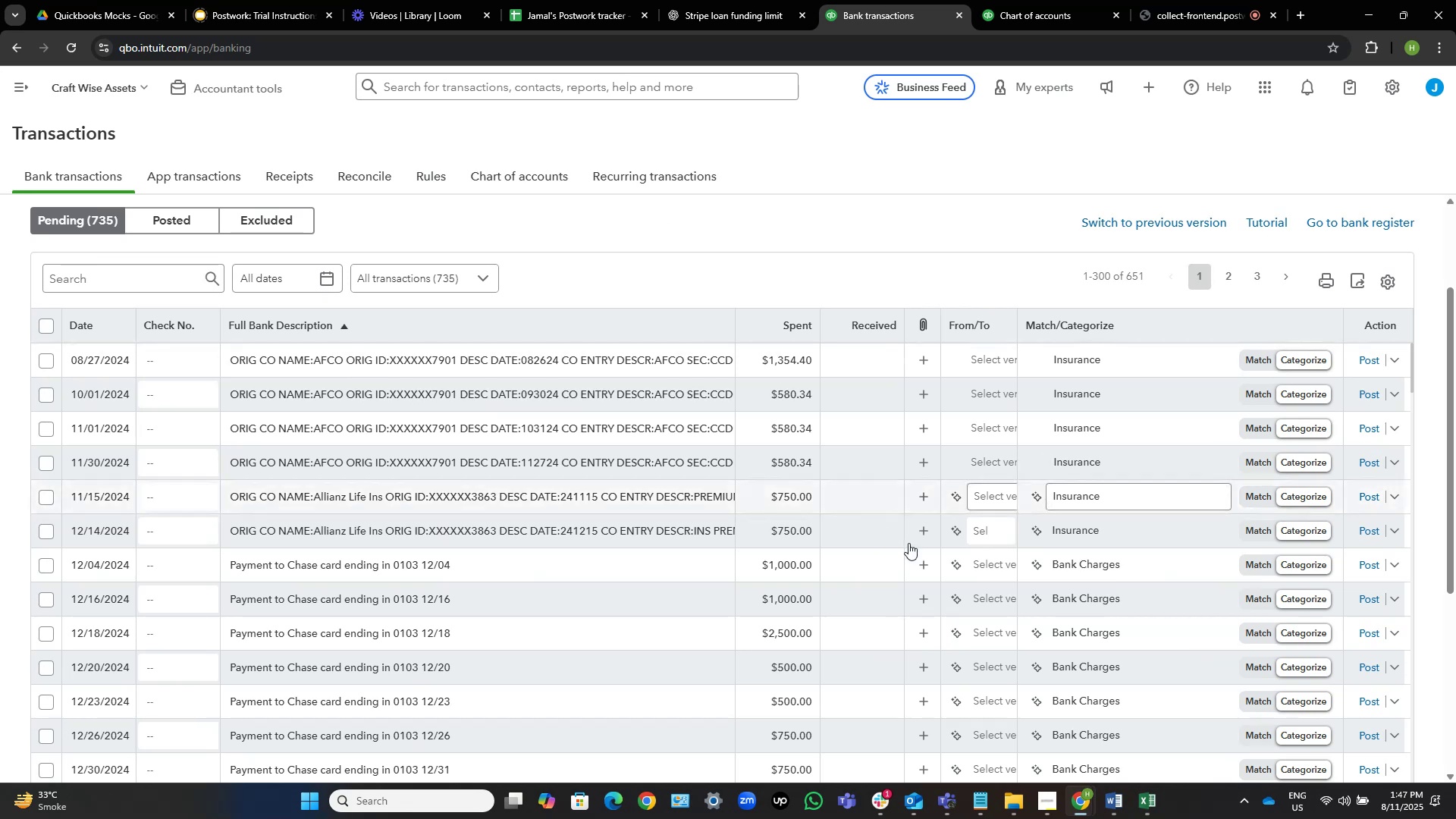 
wait(5.68)
 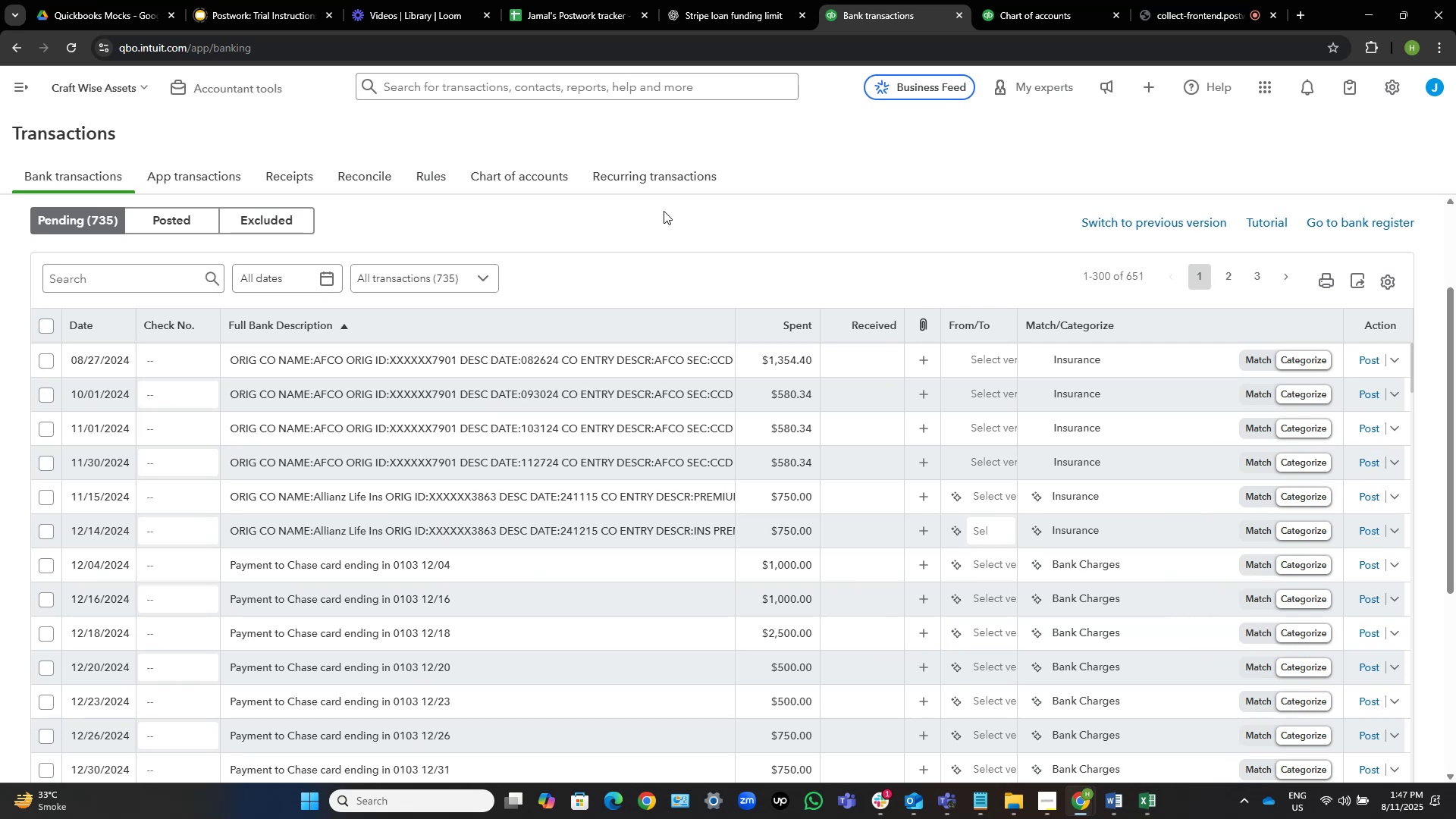 
scroll: coordinate [1345, 149], scroll_direction: up, amount: 11.0
 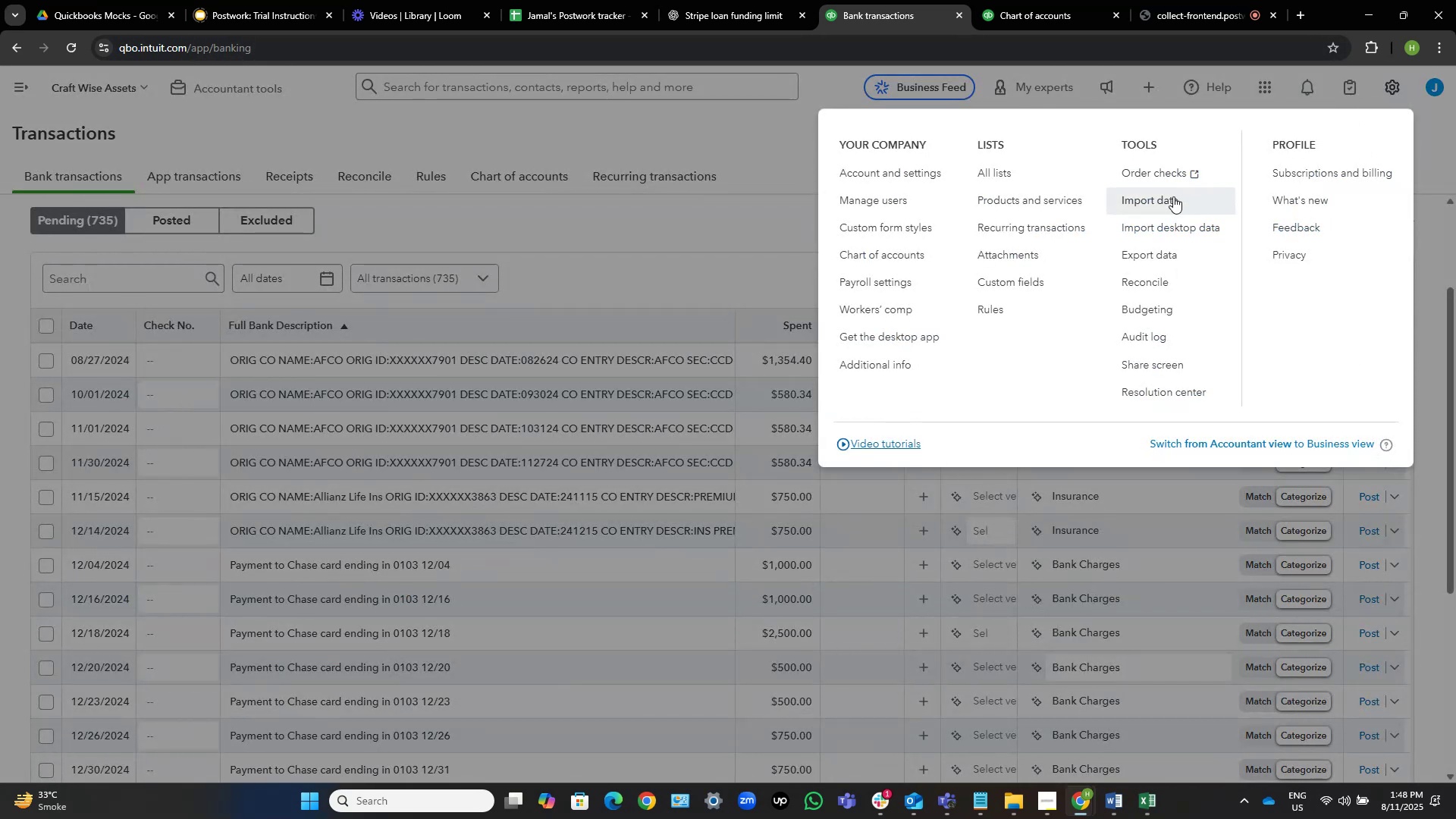 
left_click([1173, 199])
 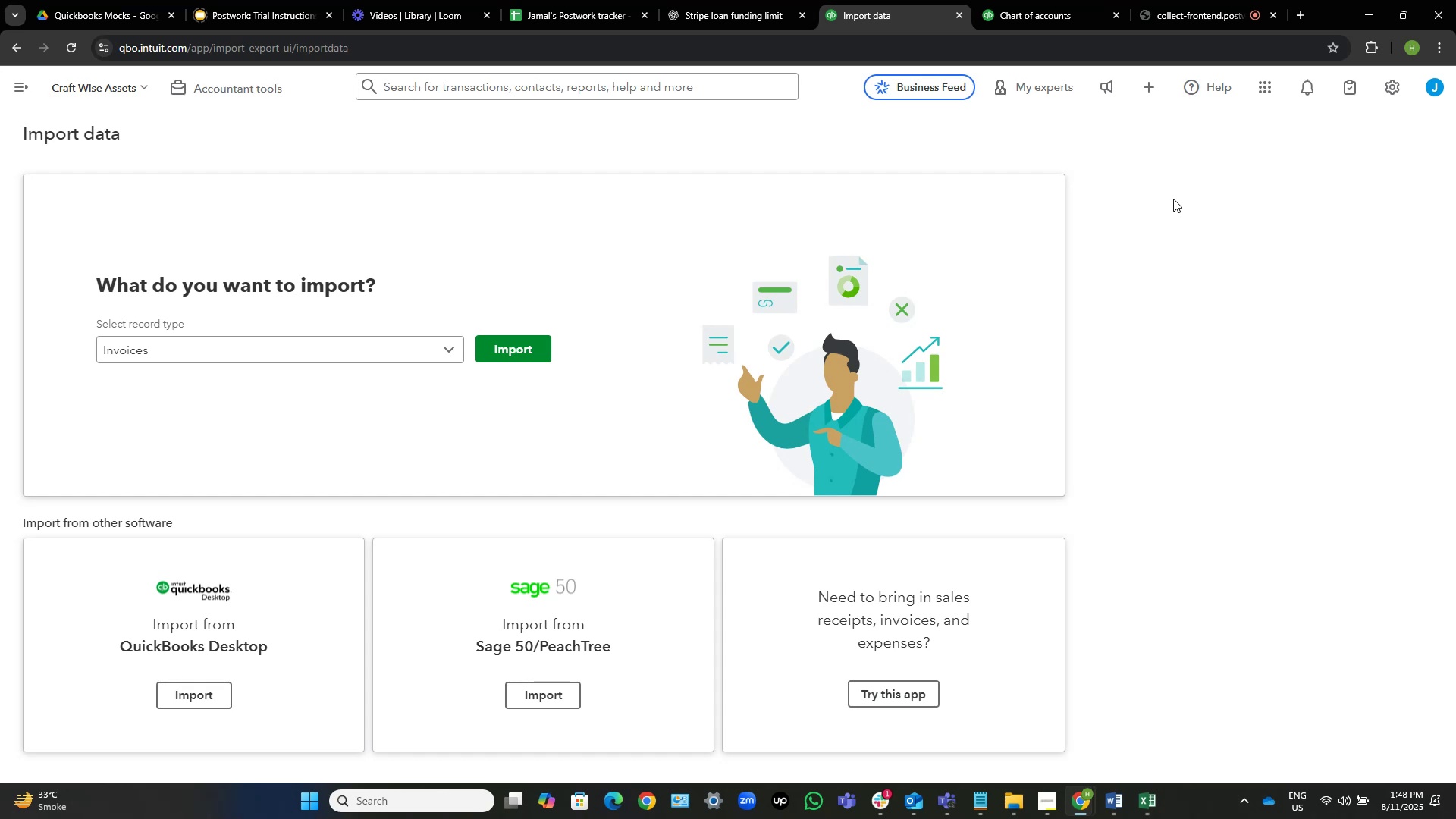 
wait(21.86)
 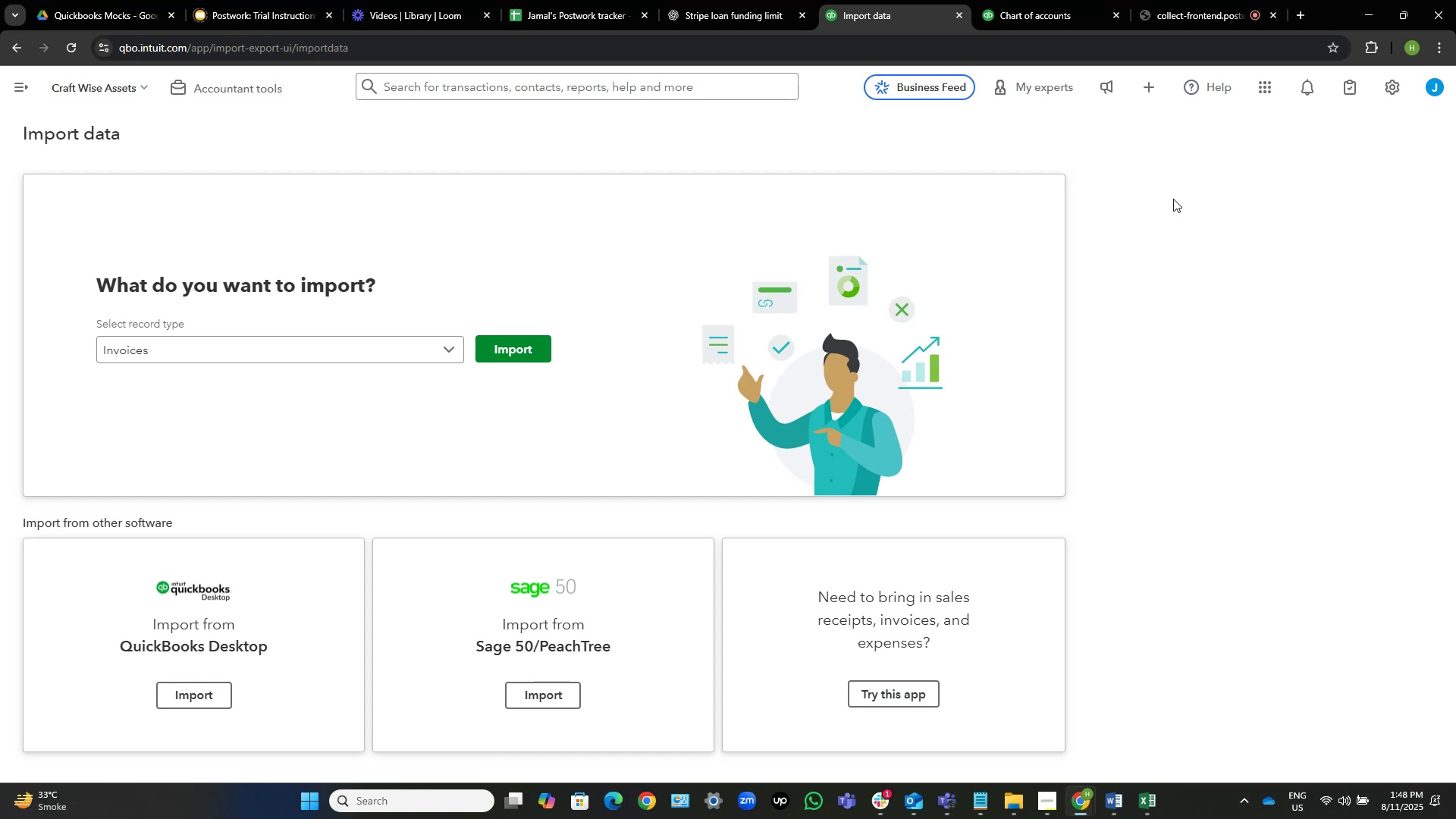 
left_click([377, 358])
 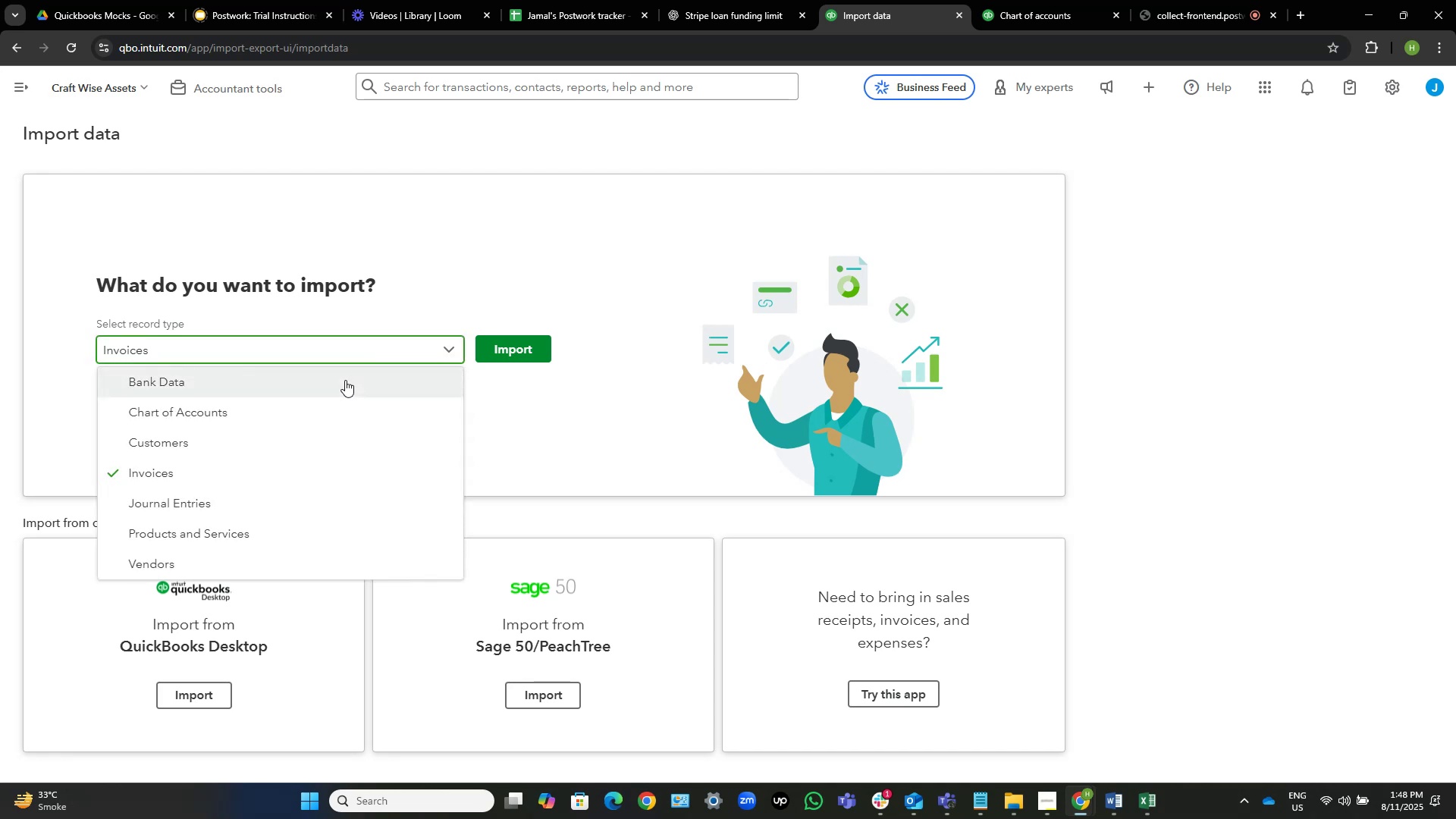 
left_click([345, 380])
 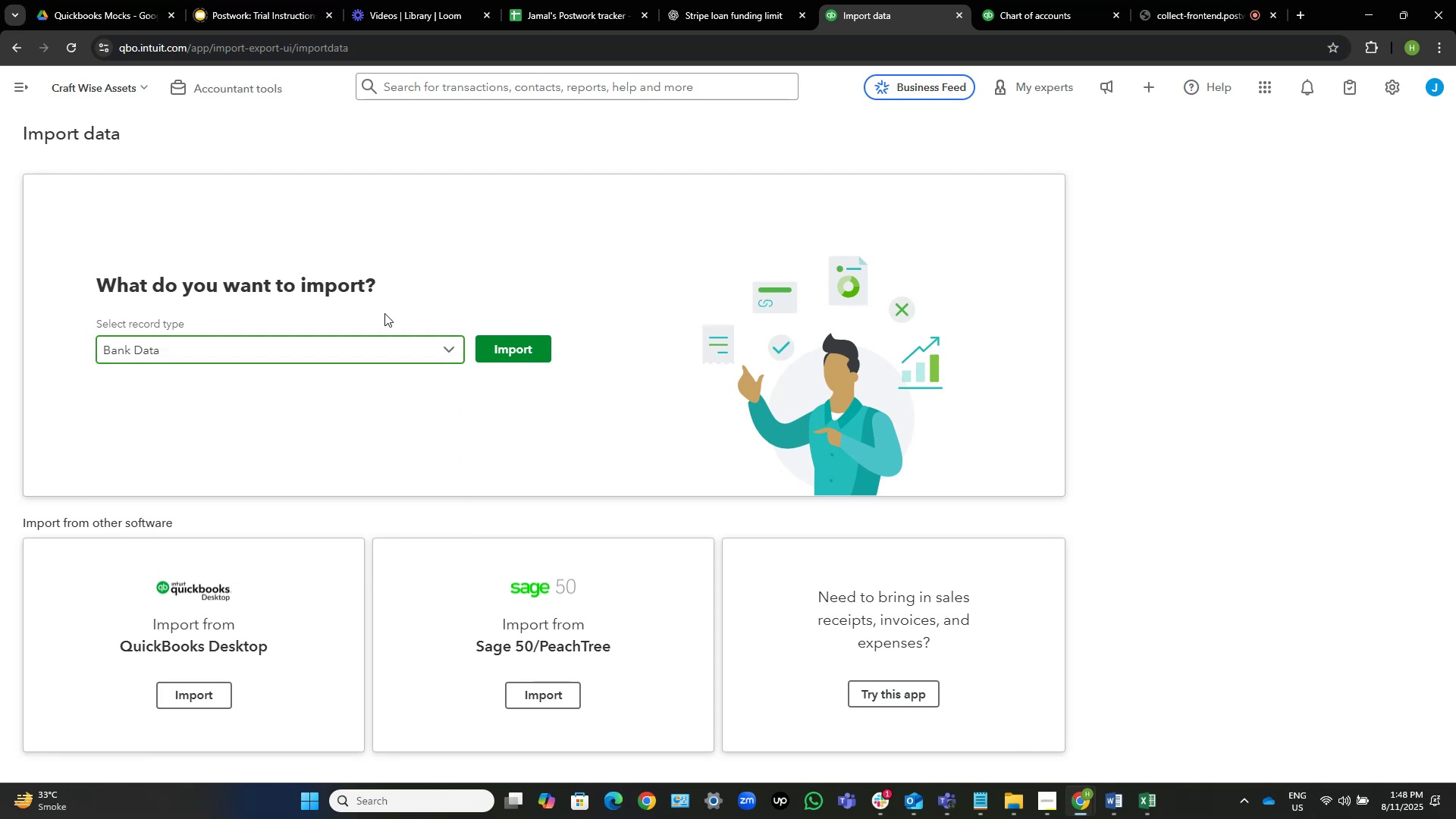 
wait(6.73)
 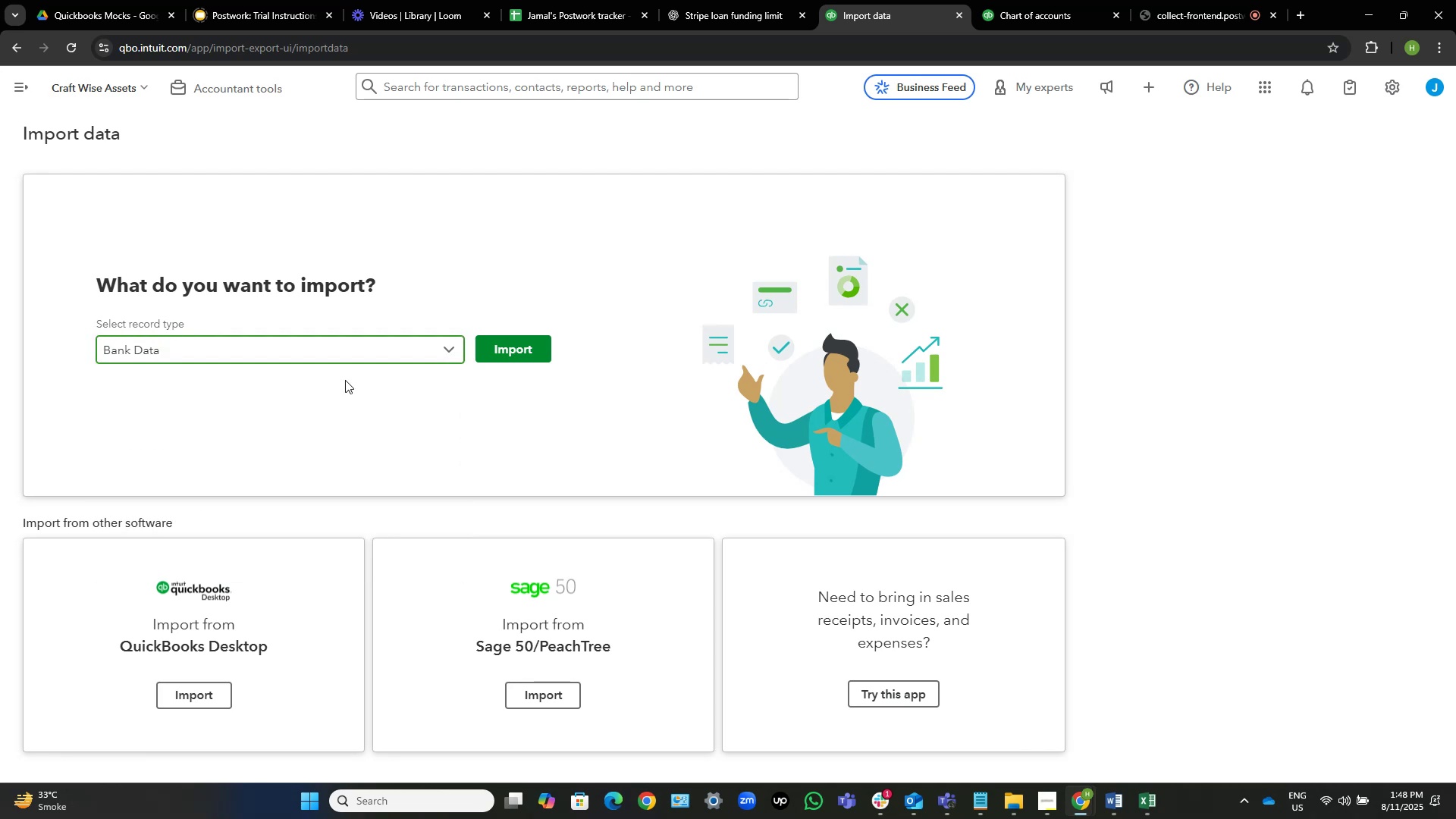 
left_click([524, 349])
 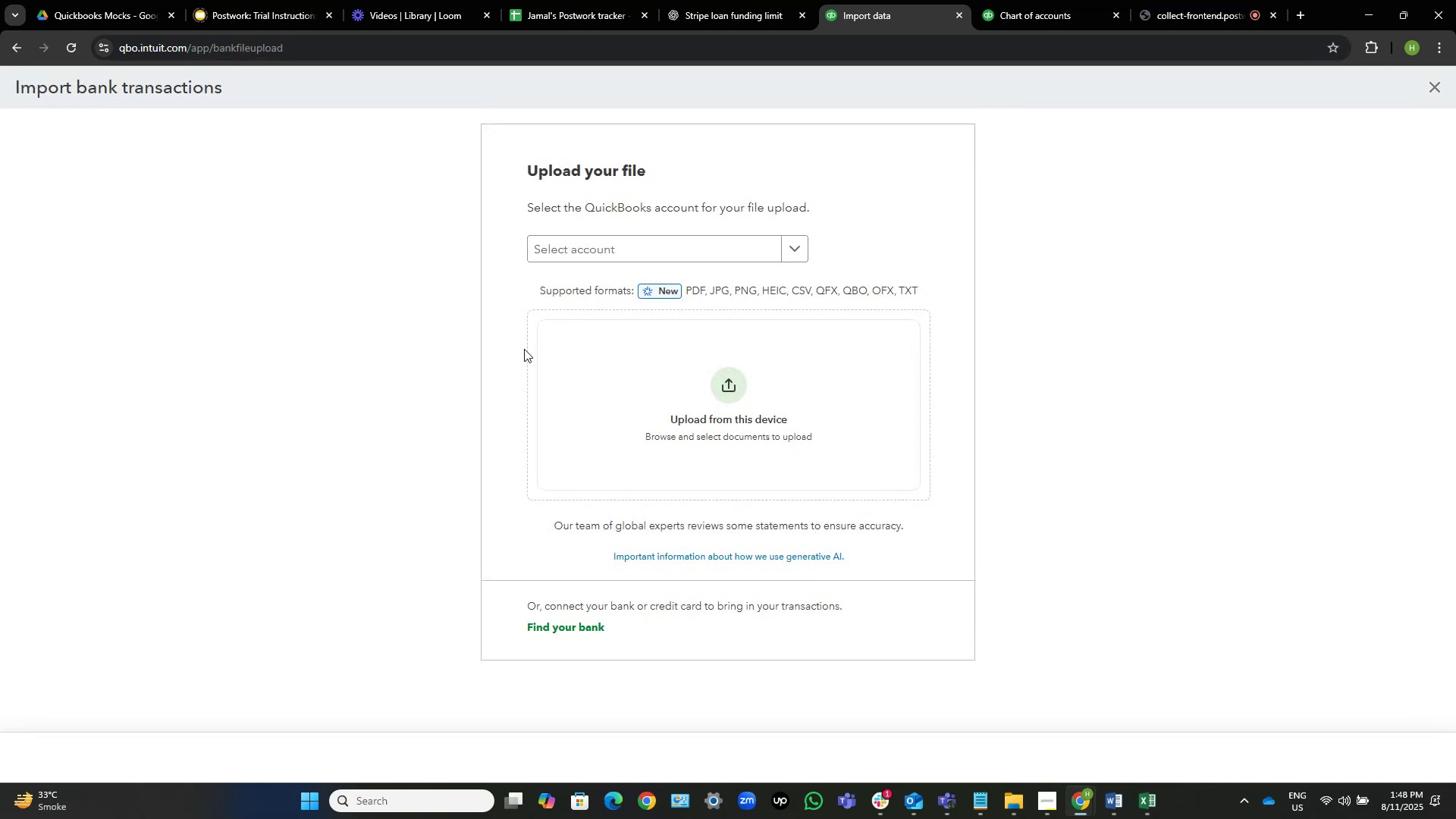 
wait(10.43)
 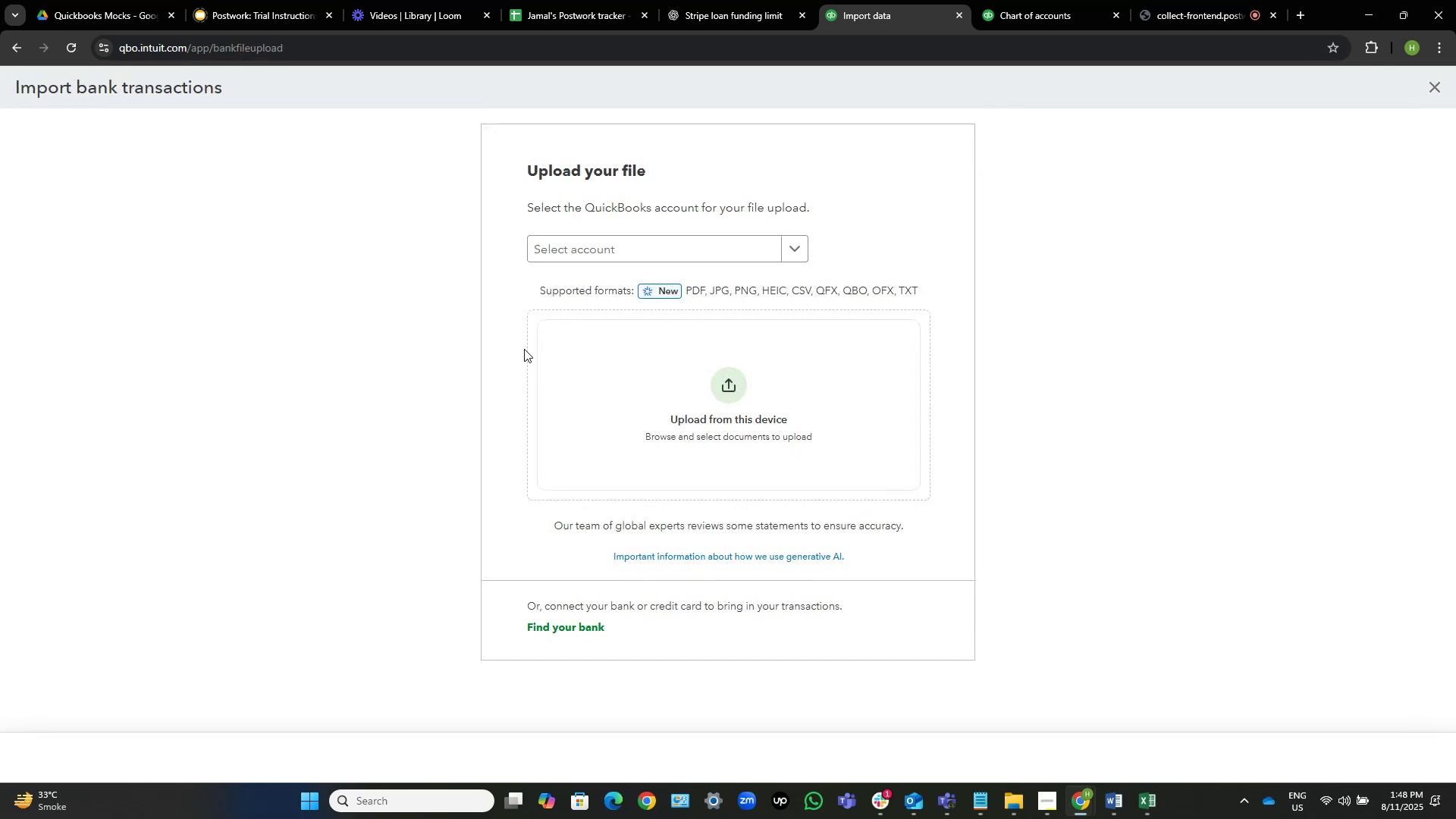 
left_click([743, 244])
 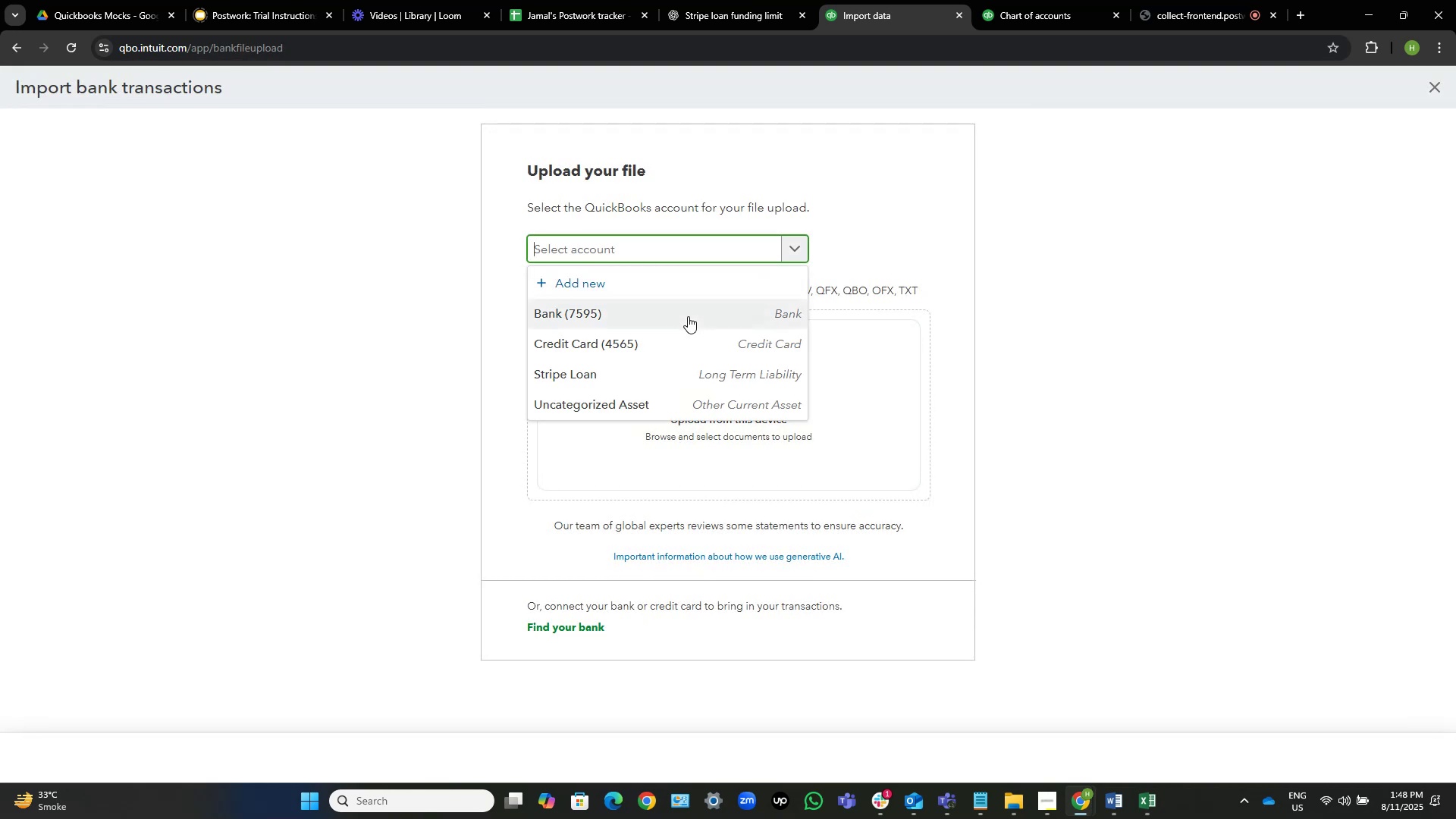 
left_click([687, 344])
 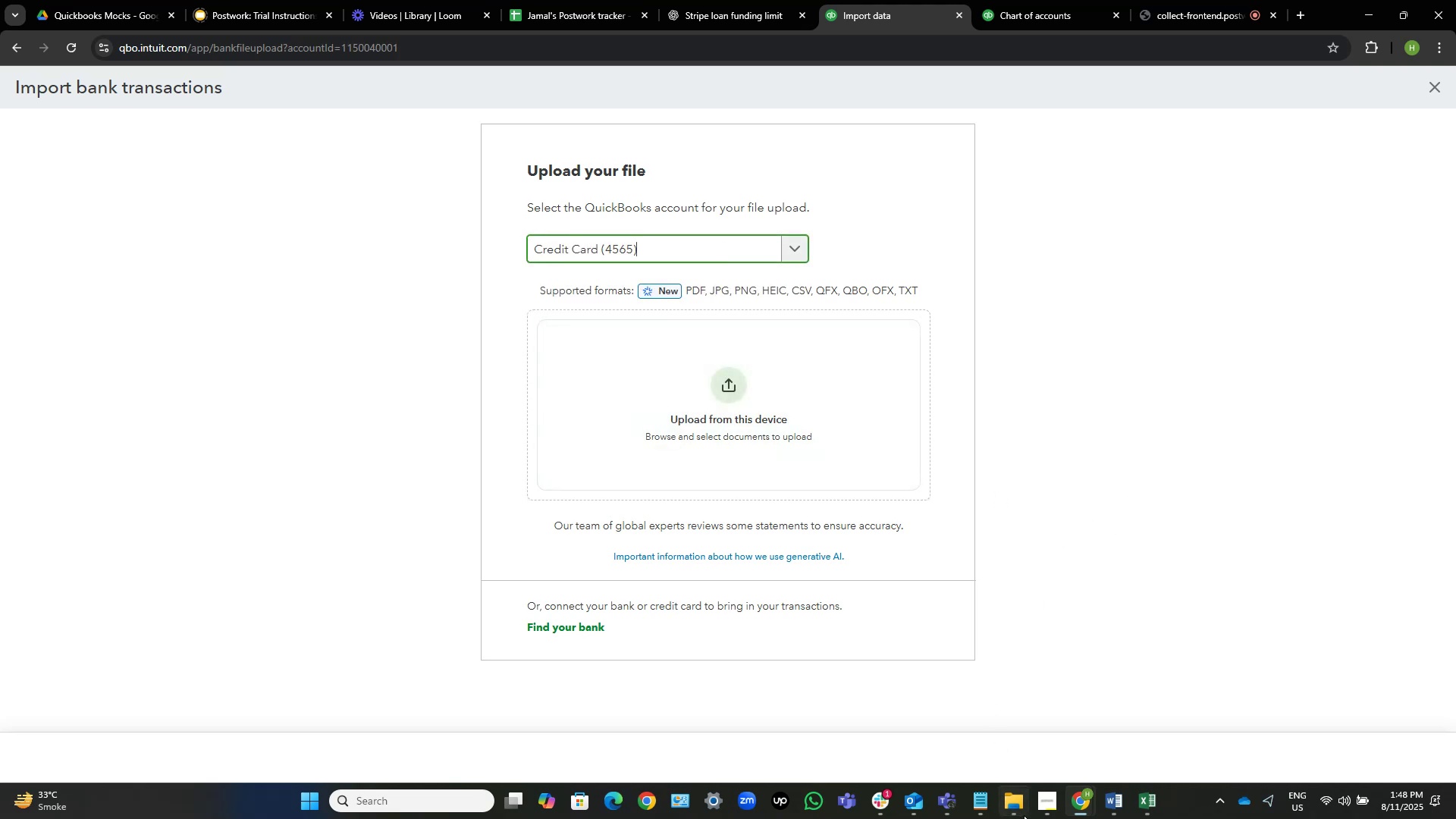 
left_click([1019, 806])
 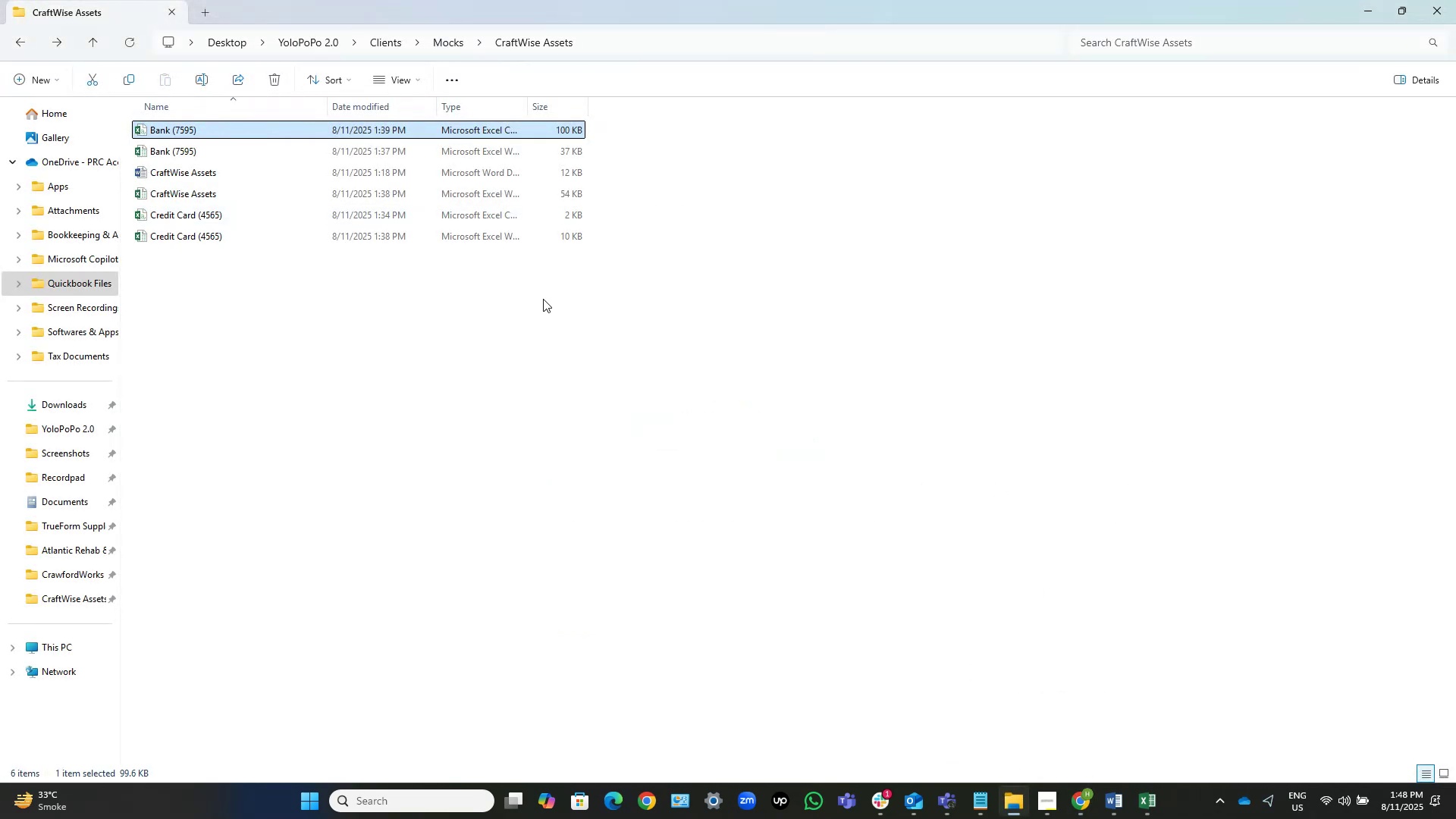 
left_click([529, 300])
 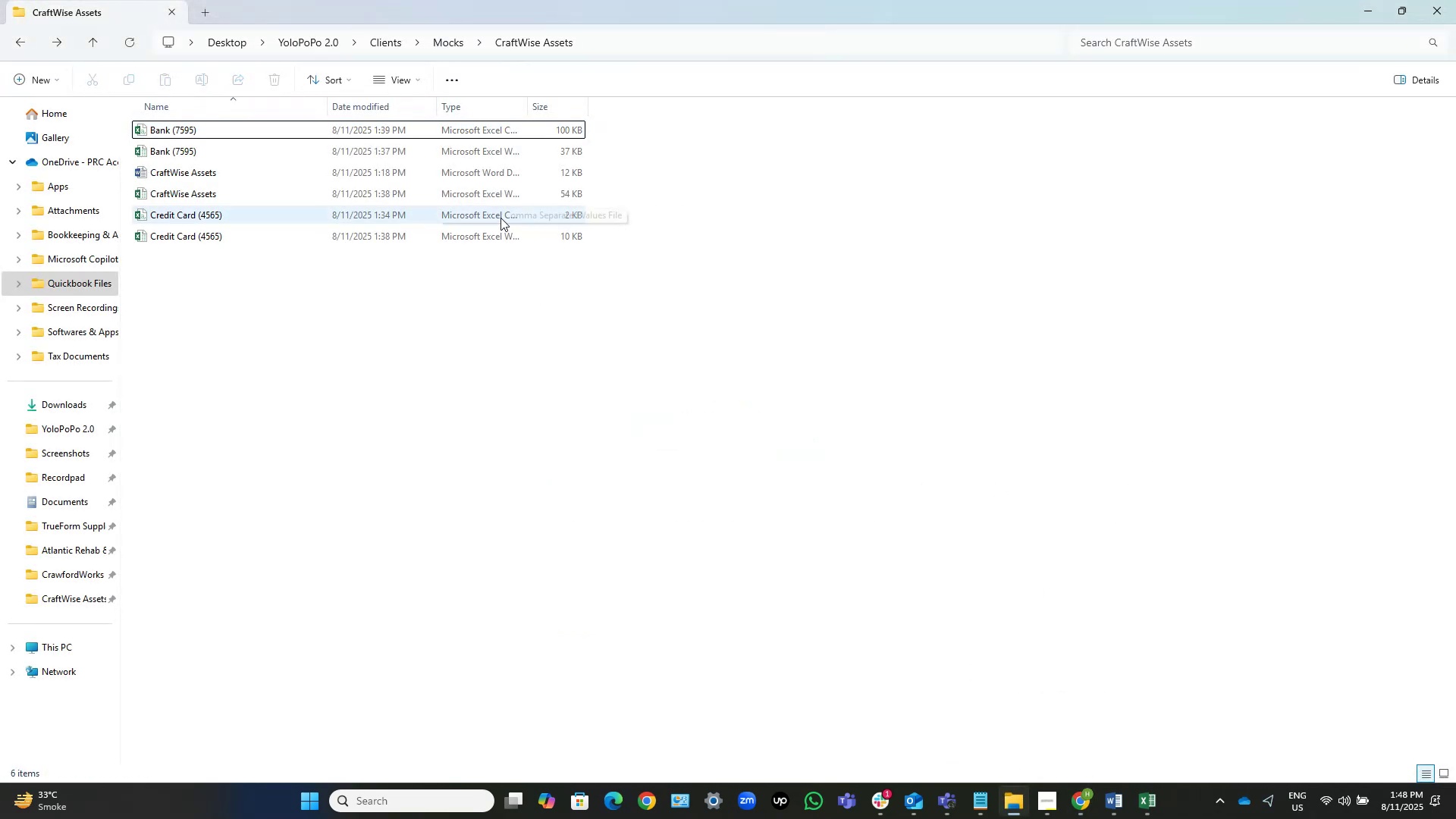 
left_click([500, 216])
 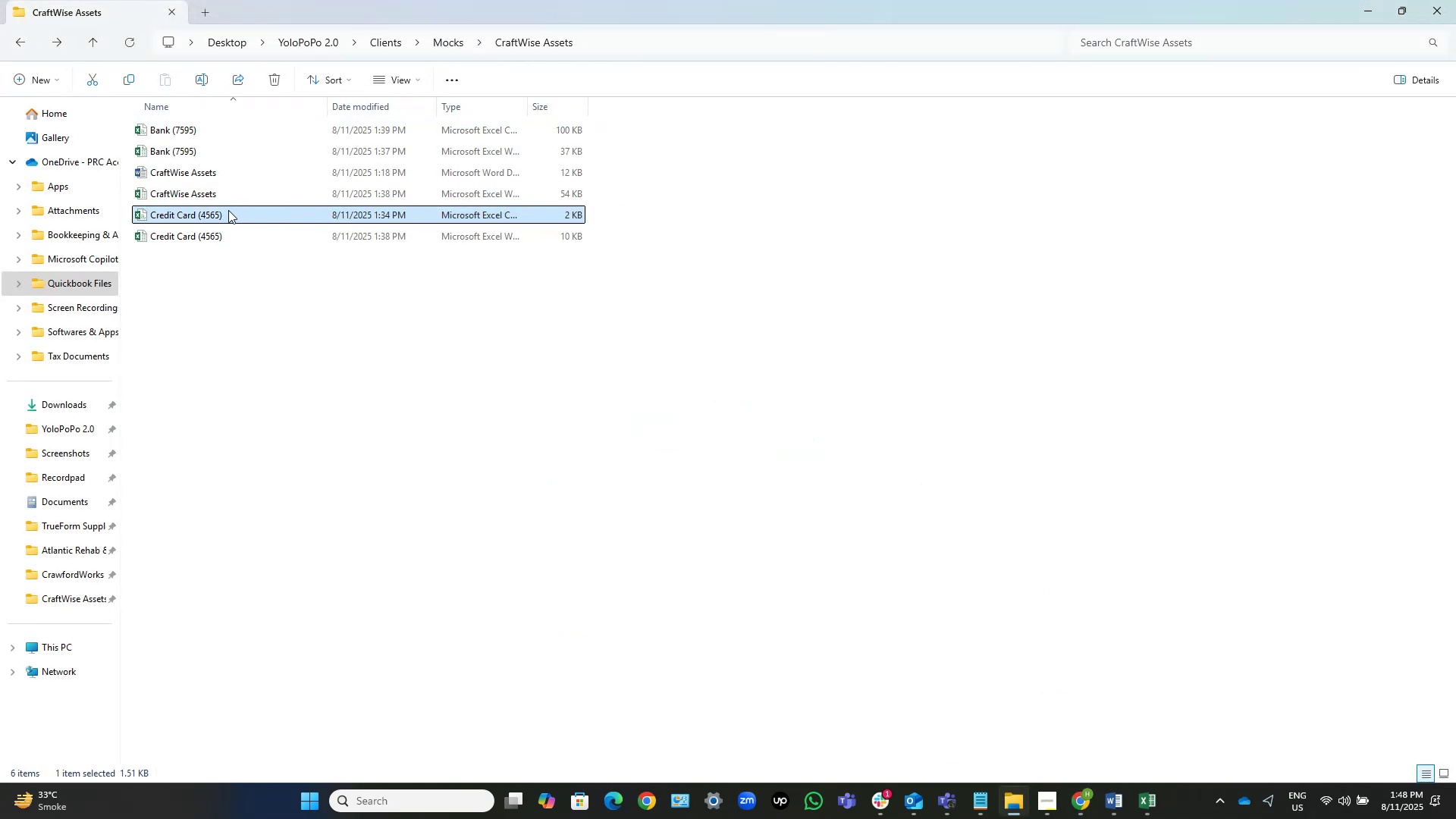 
left_click_drag(start_coordinate=[228, 215], to_coordinate=[774, 418])
 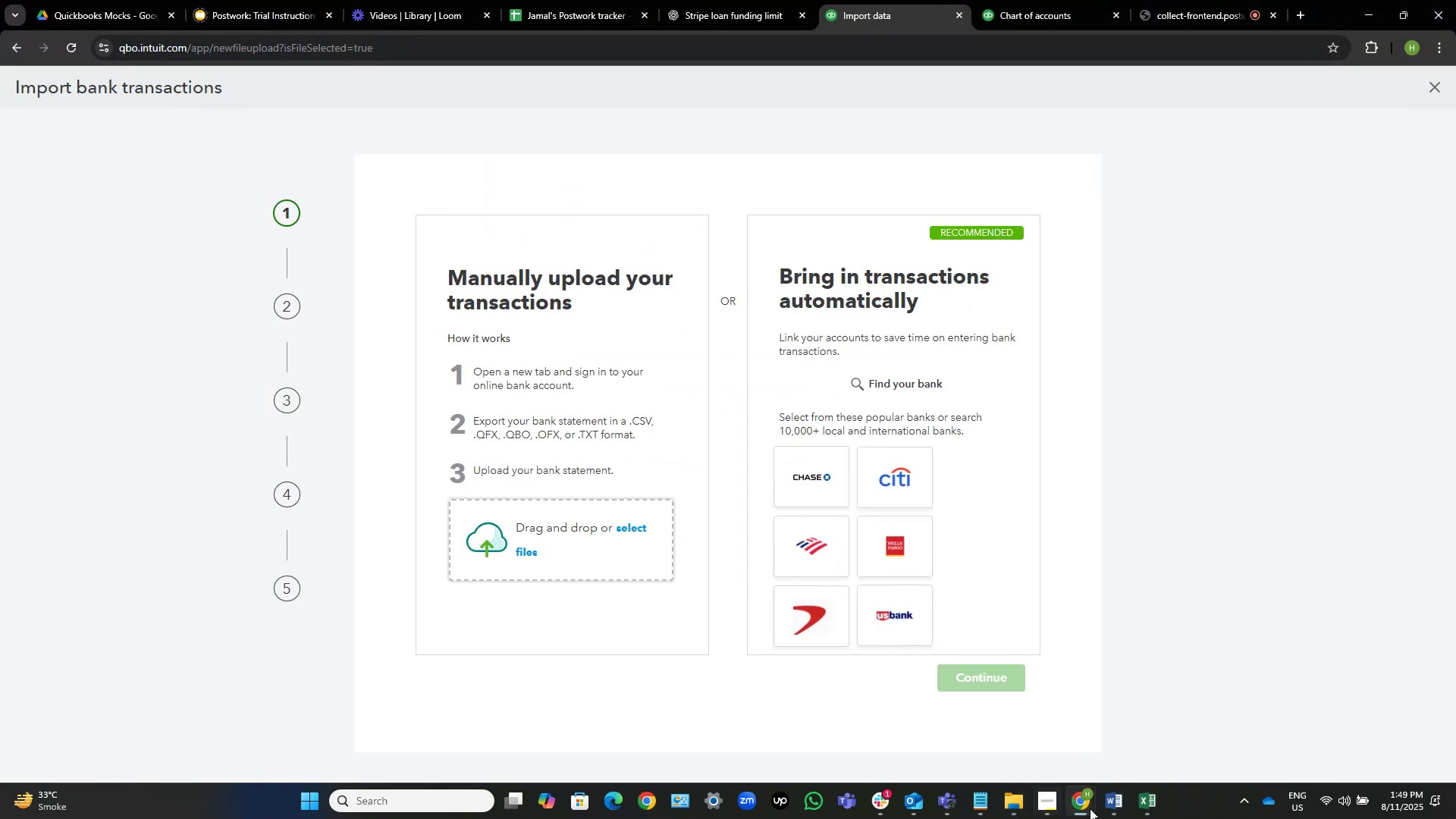 
wait(7.62)
 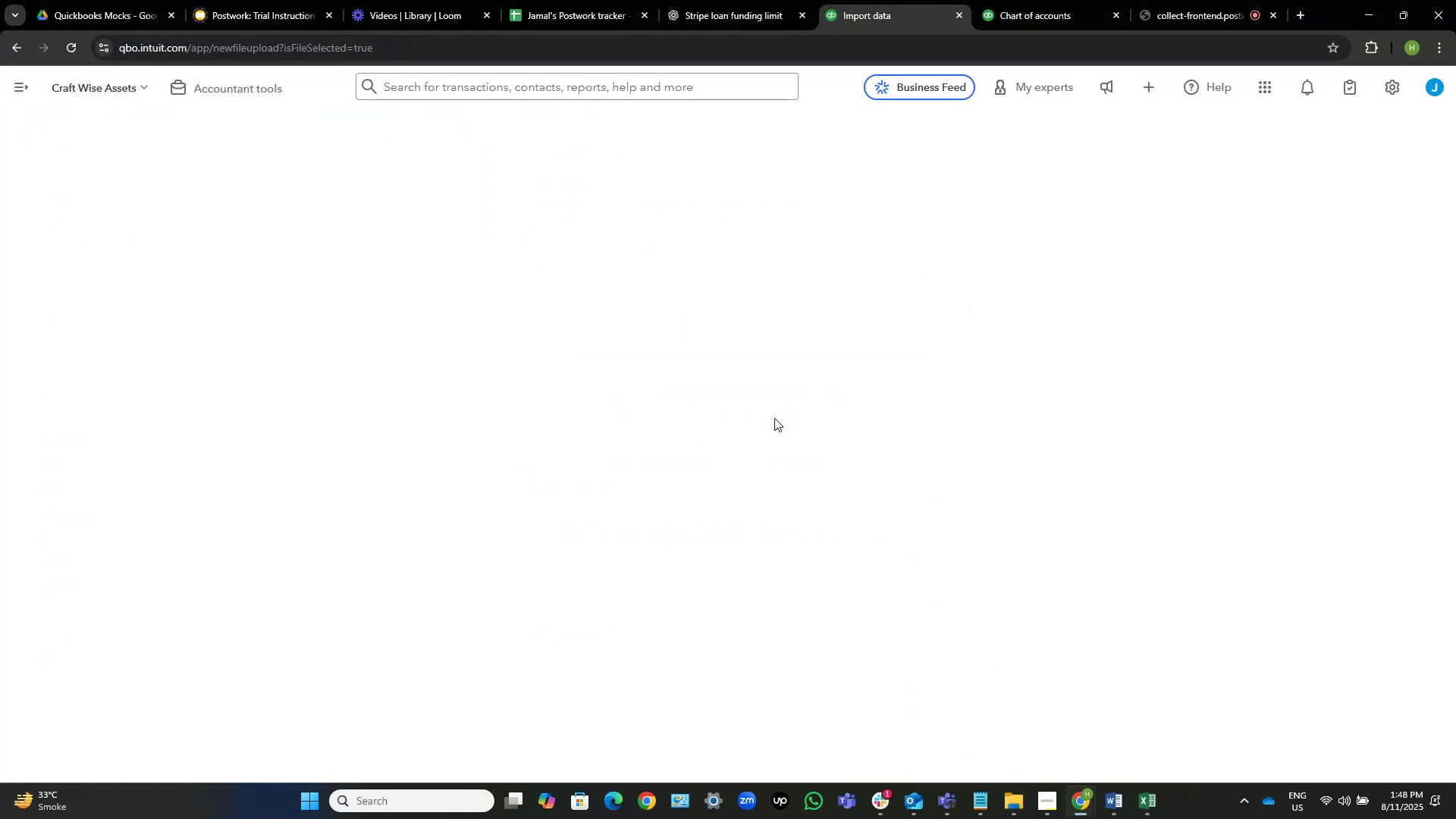 
left_click([592, 554])
 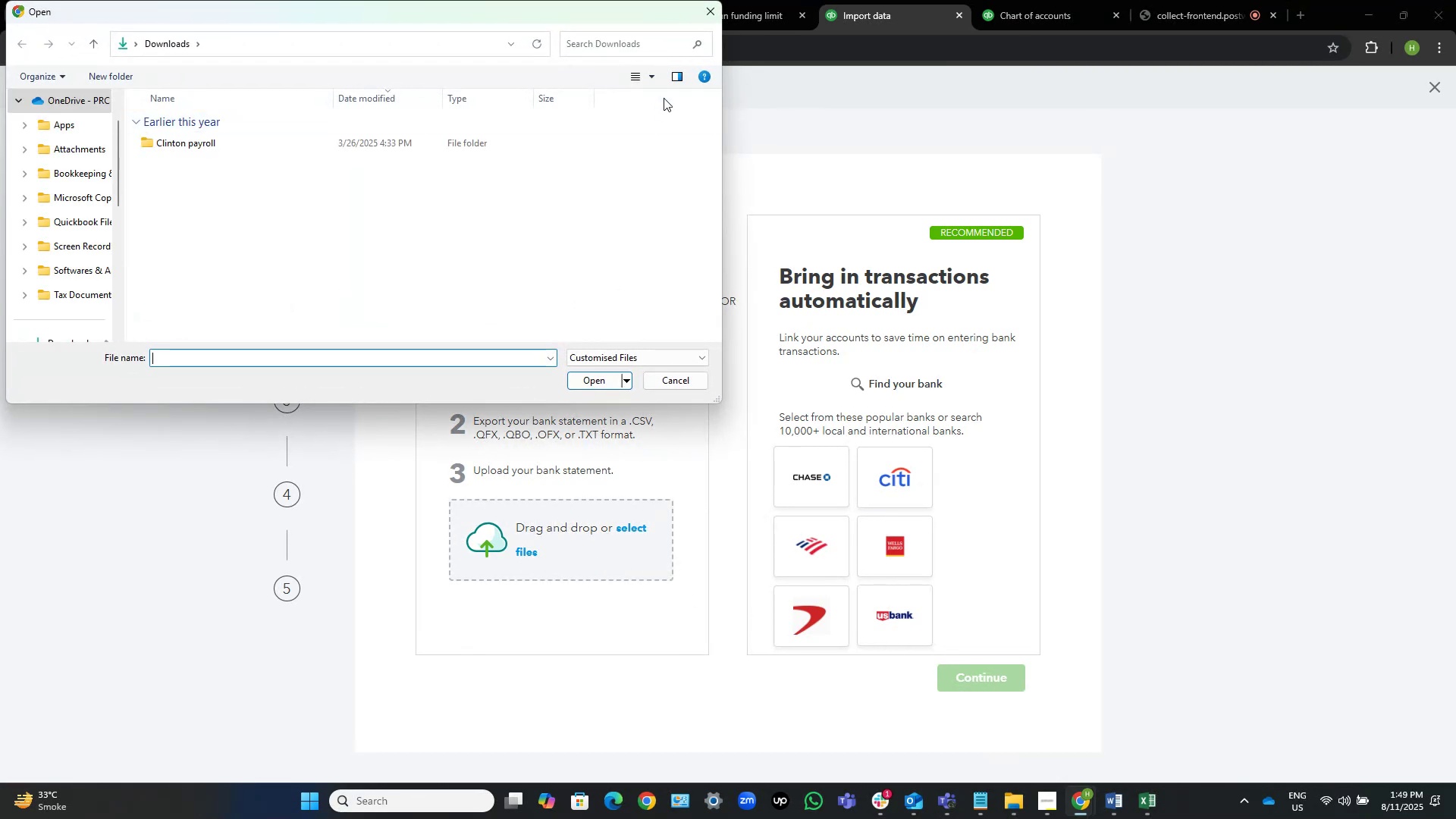 
left_click([711, 14])
 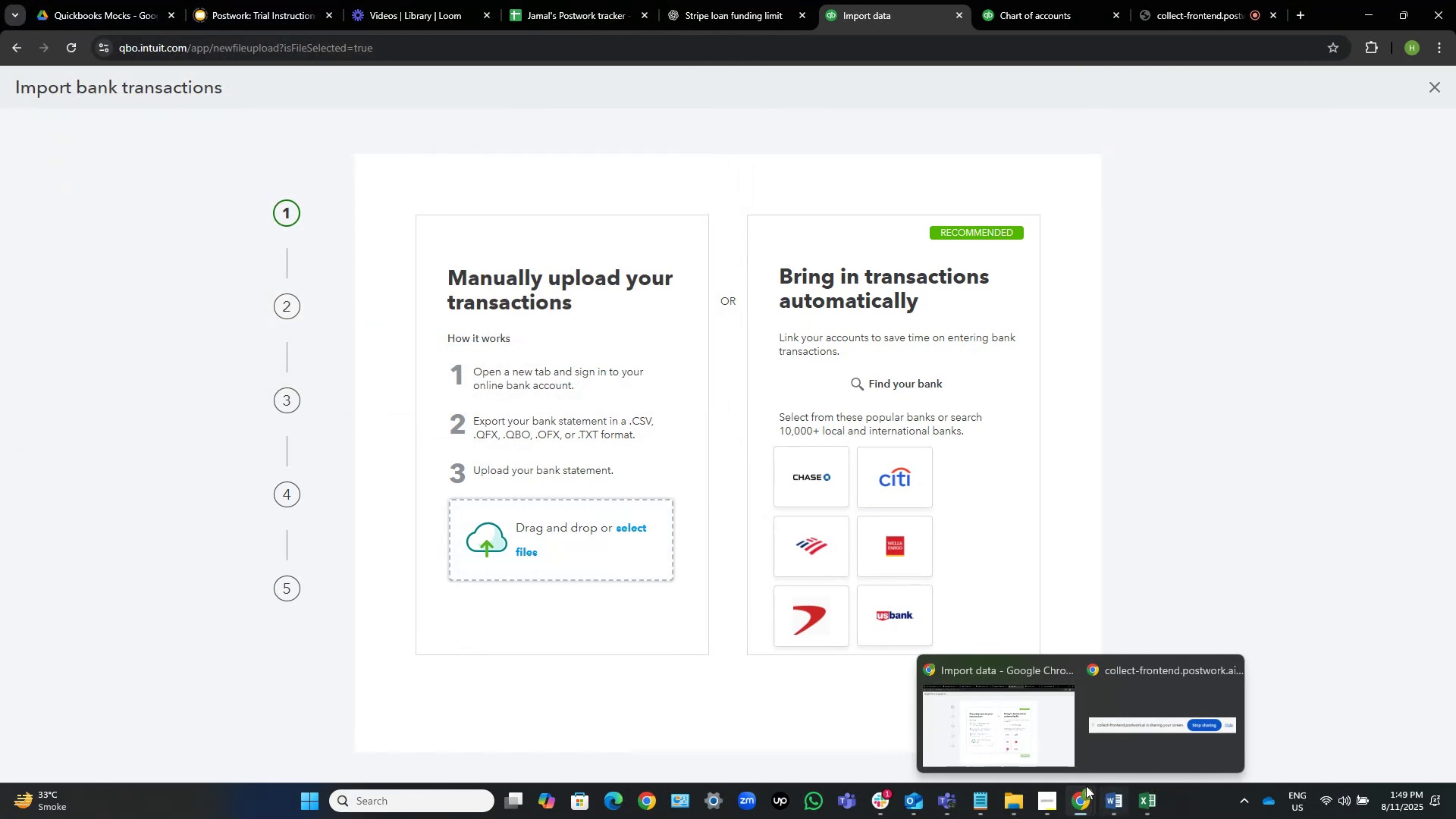 
left_click([1019, 801])
 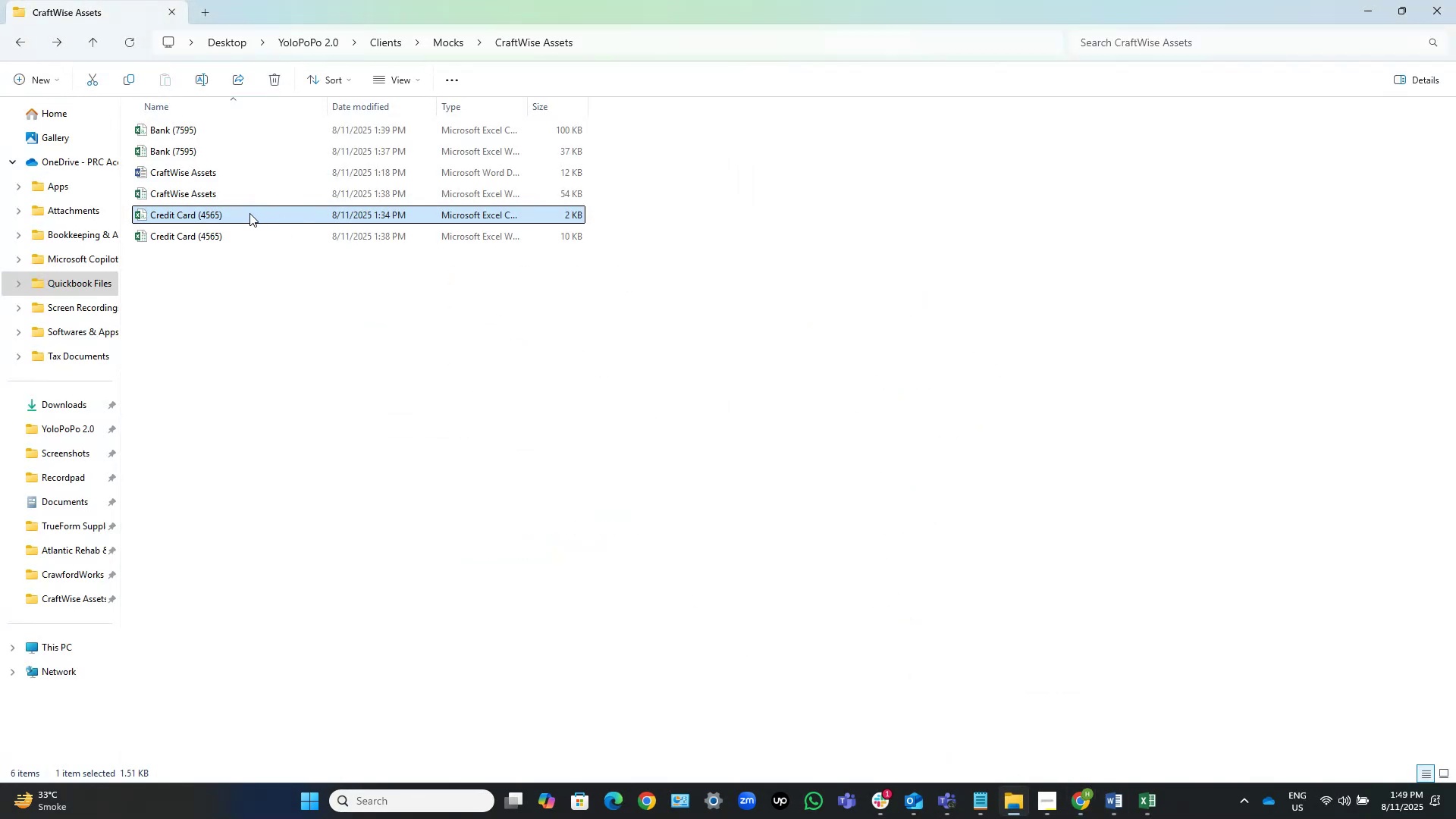 
left_click_drag(start_coordinate=[237, 215], to_coordinate=[573, 545])
 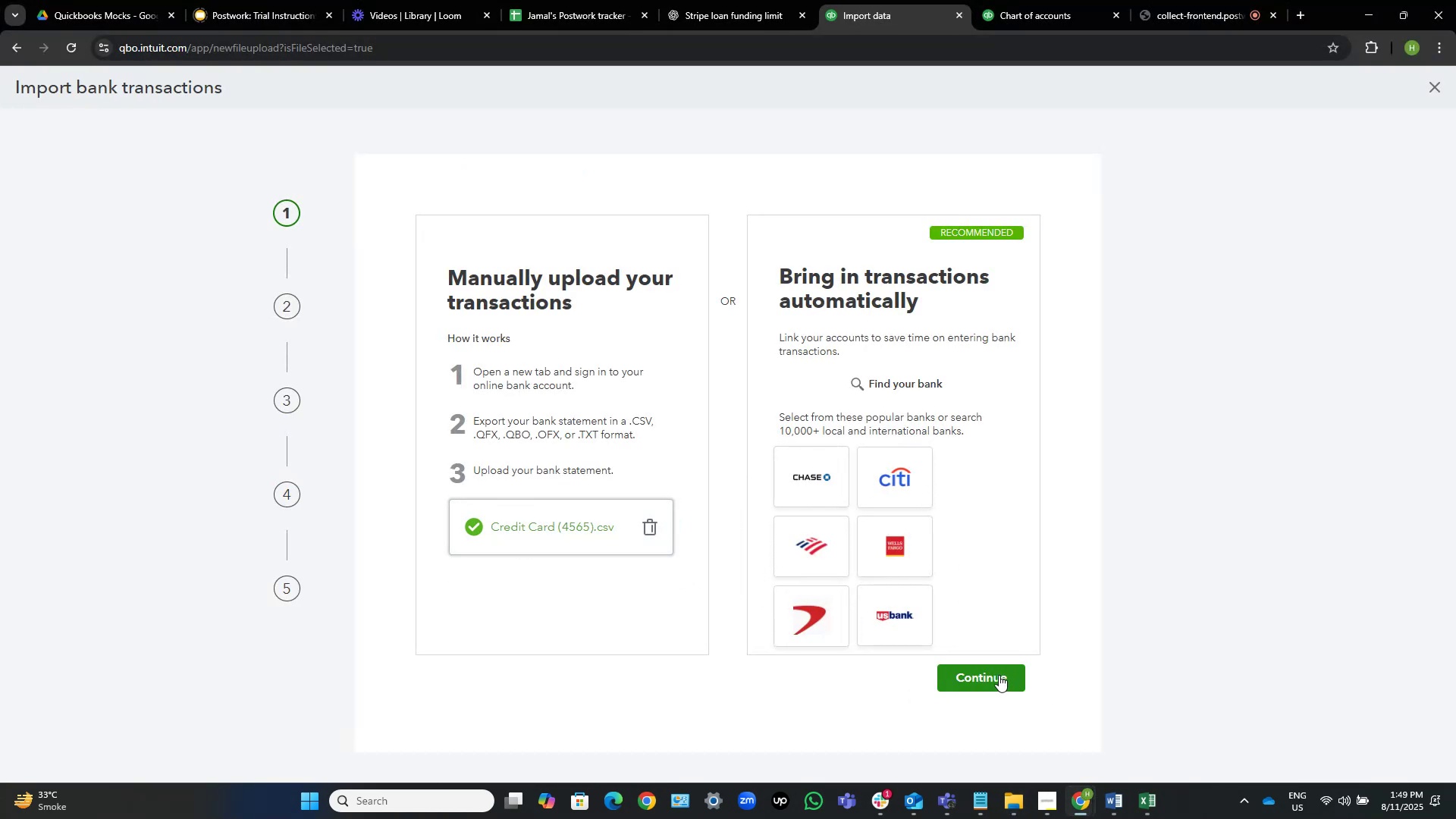 
left_click([996, 675])
 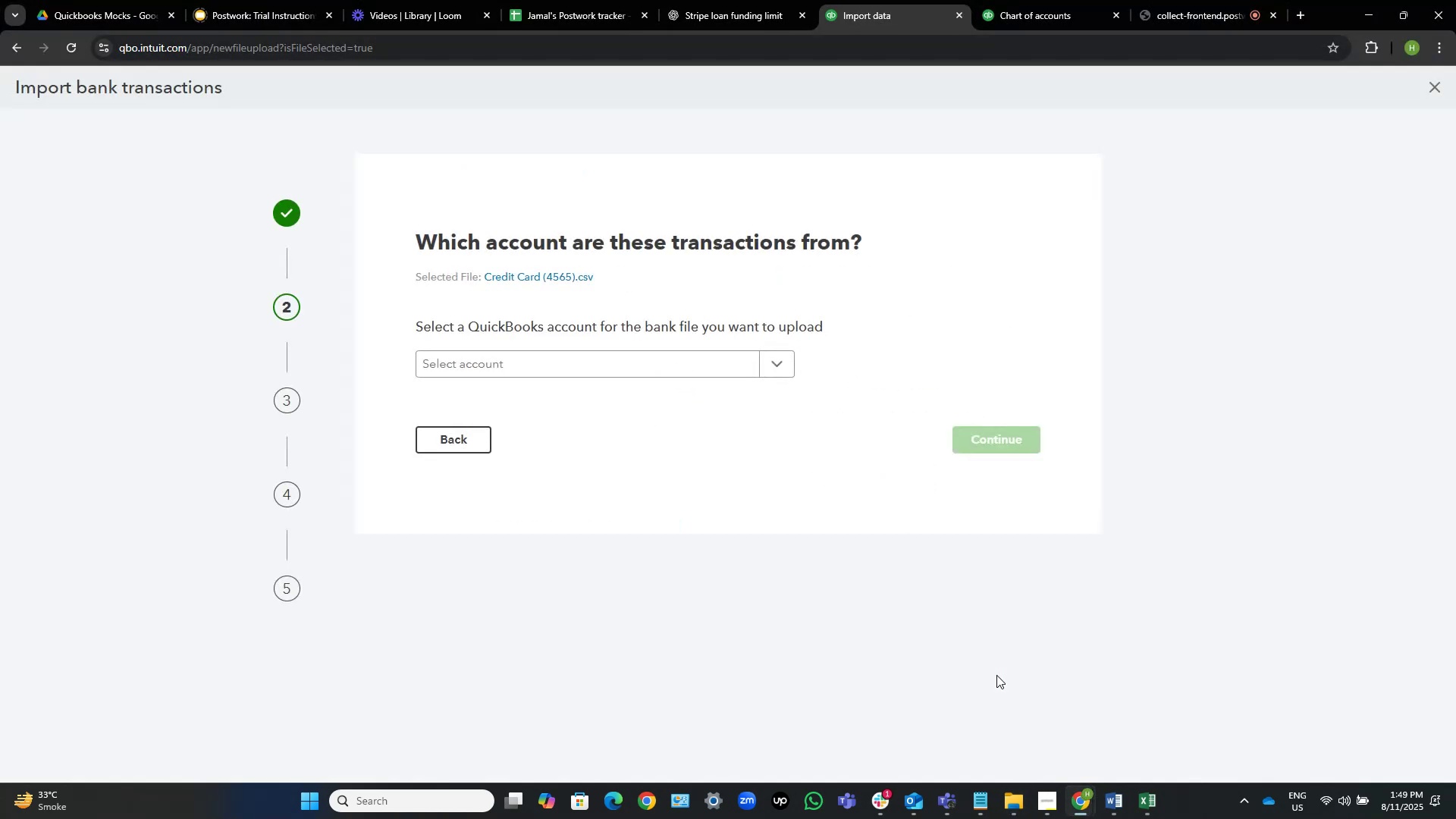 
left_click([645, 367])
 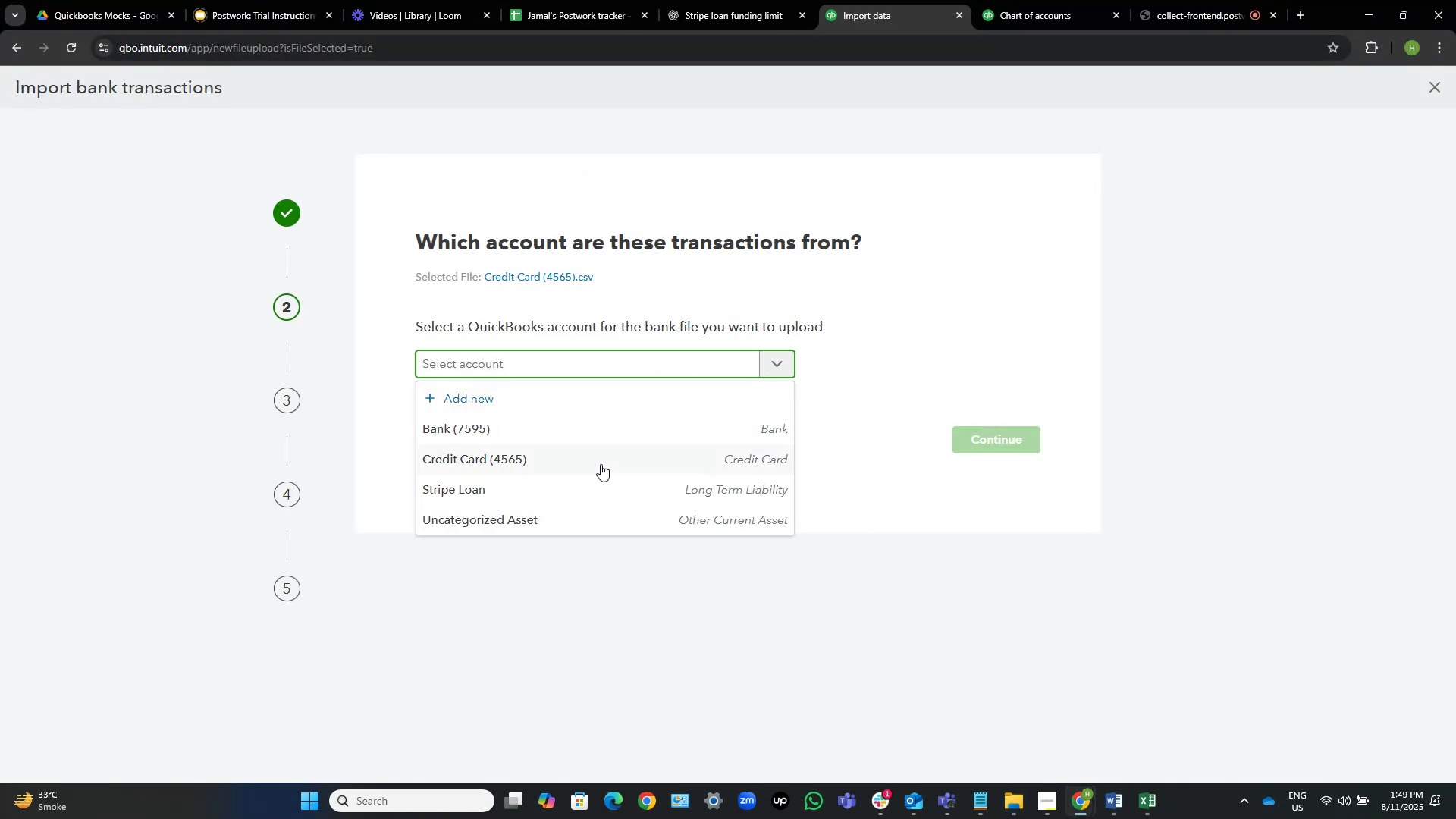 
left_click([601, 464])
 